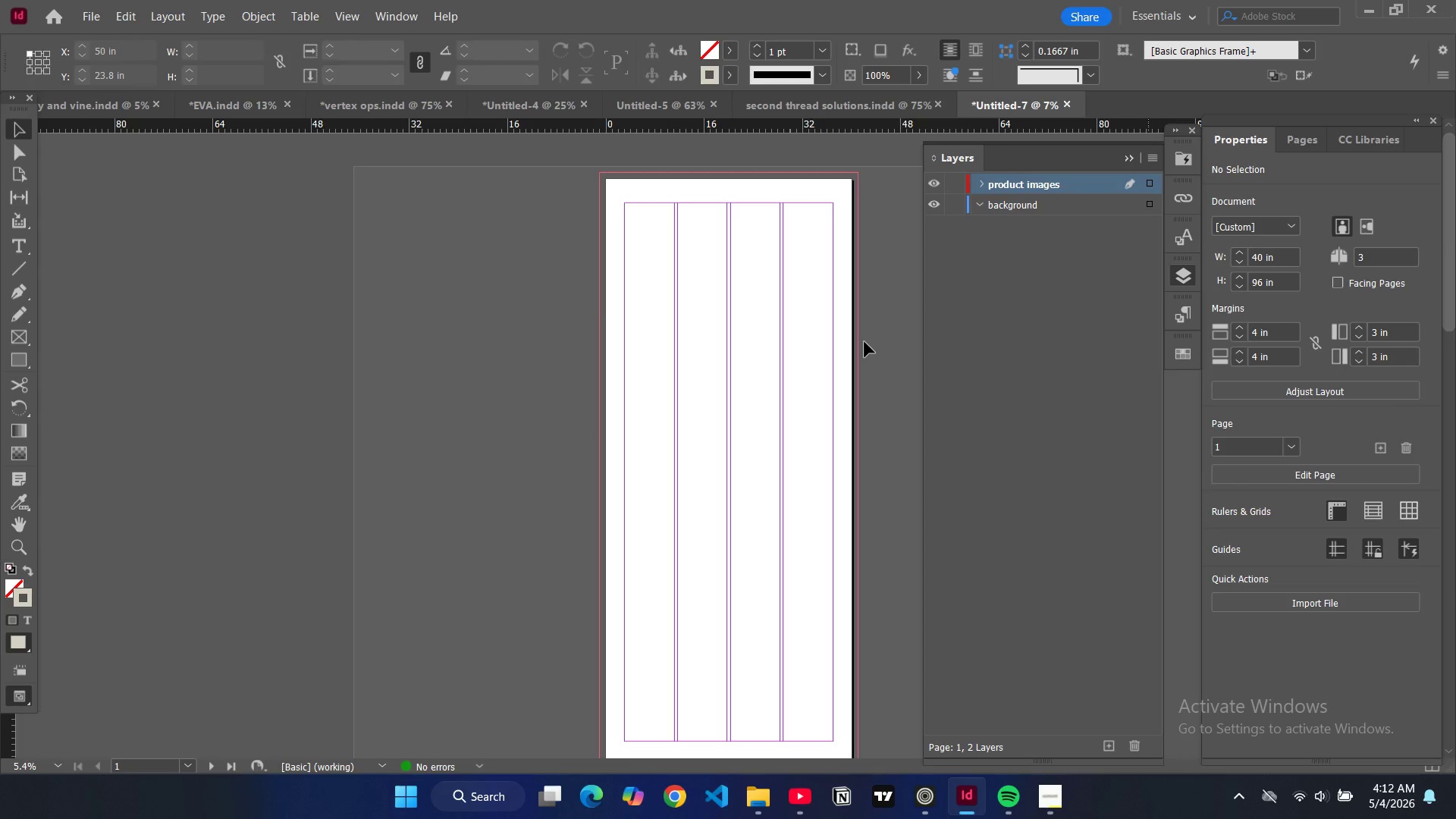 
double_click([1057, 180])
 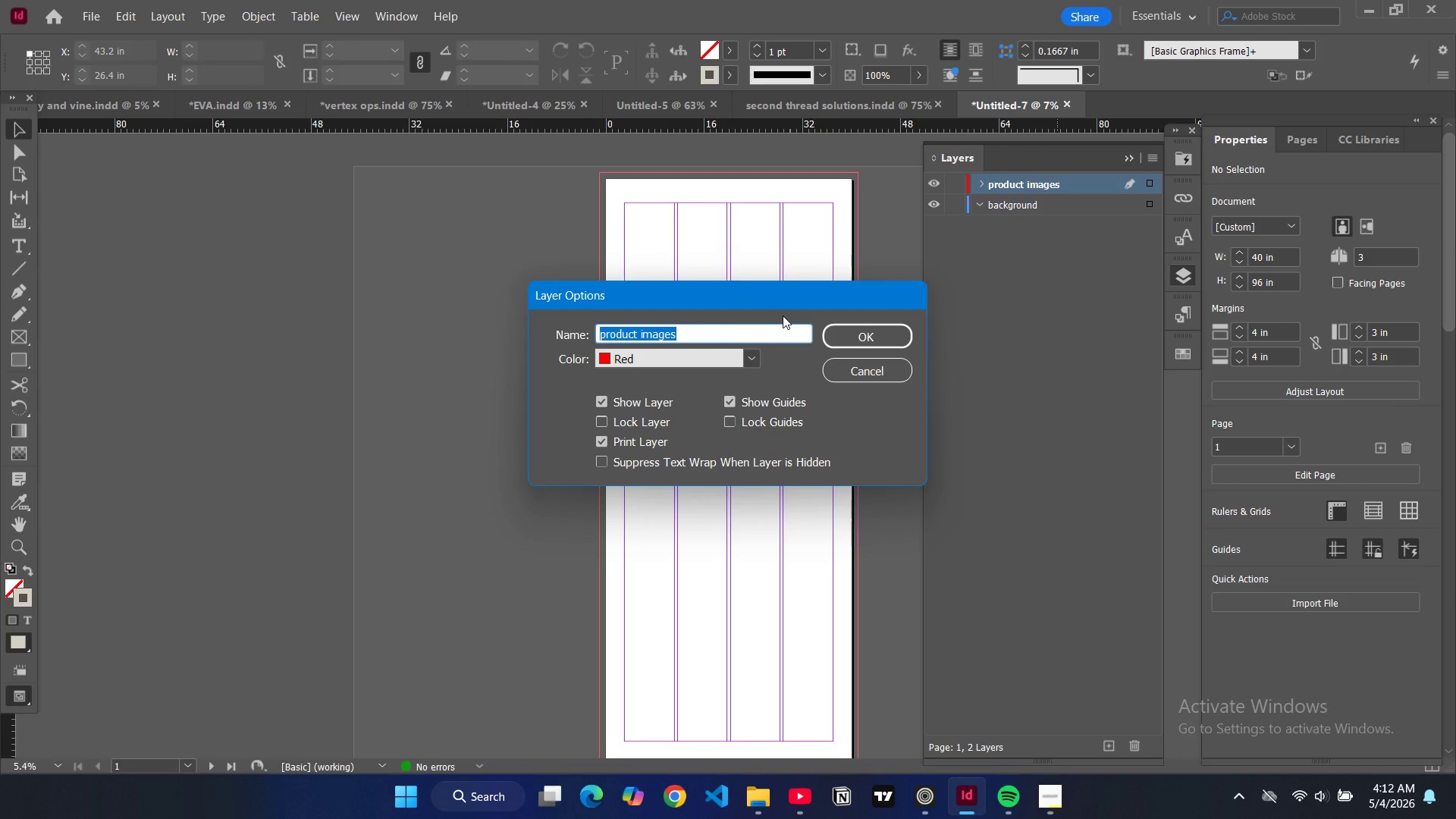 
type(graphics)
 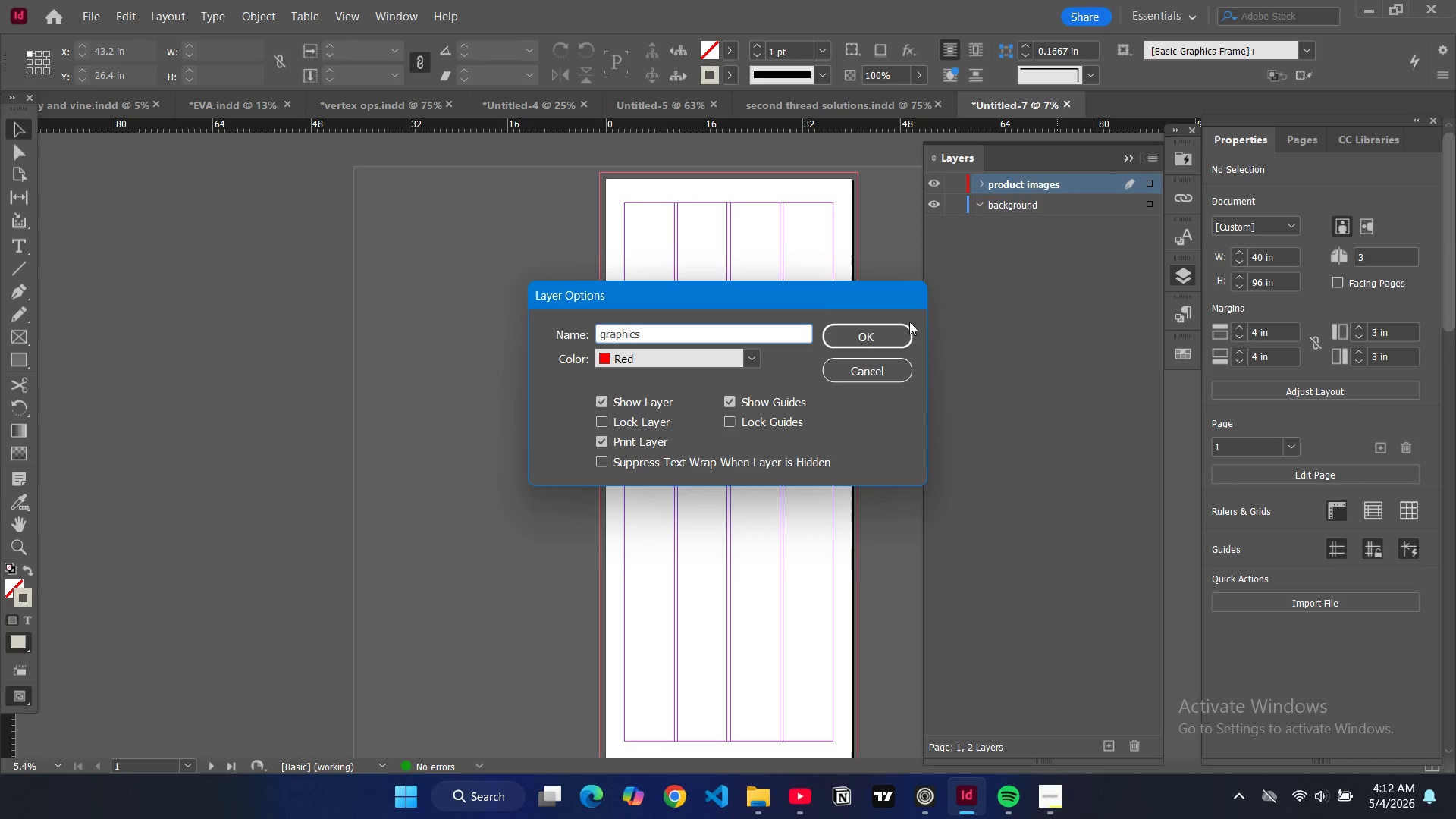 
left_click([899, 333])
 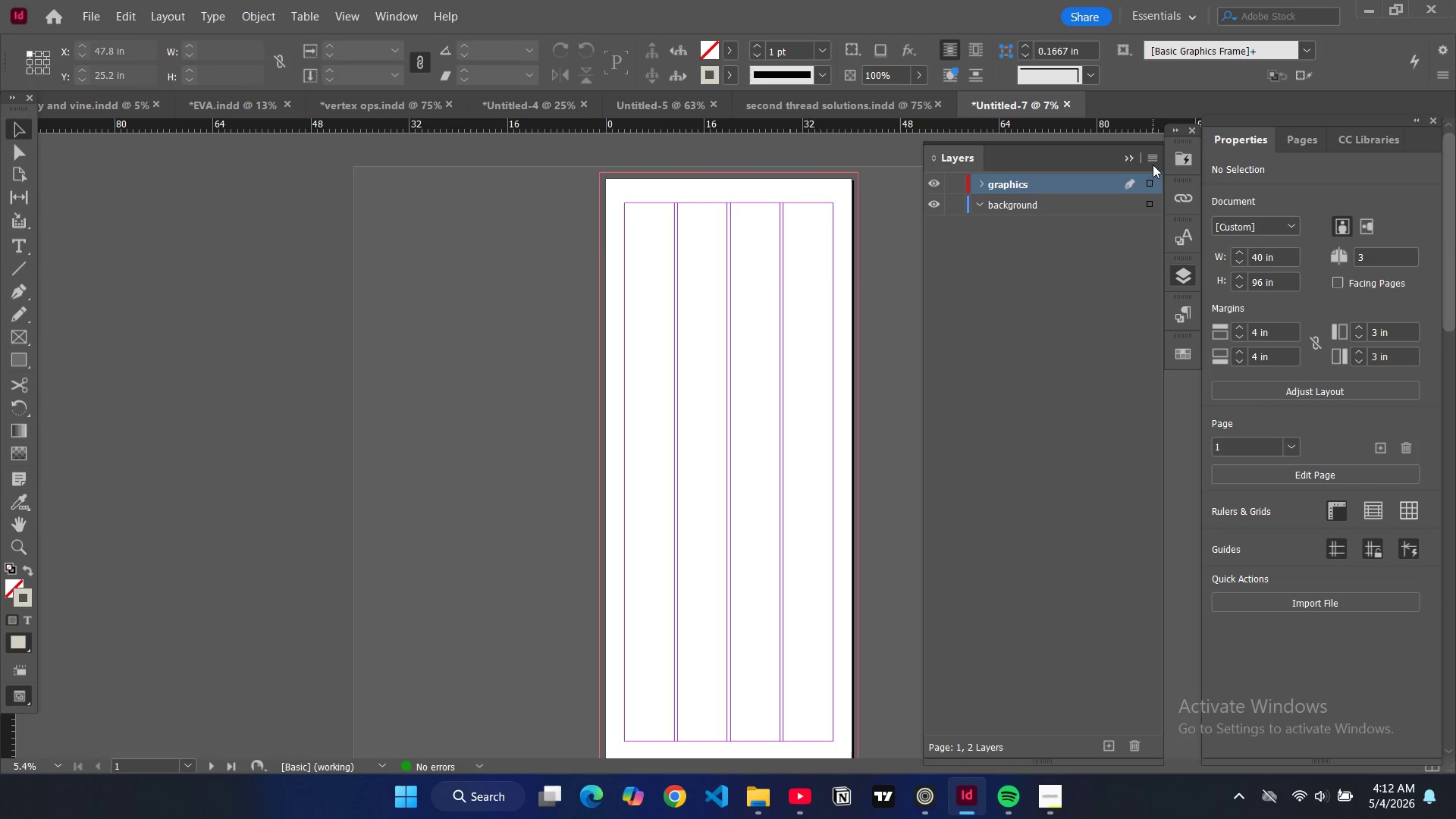 
double_click([1159, 152])
 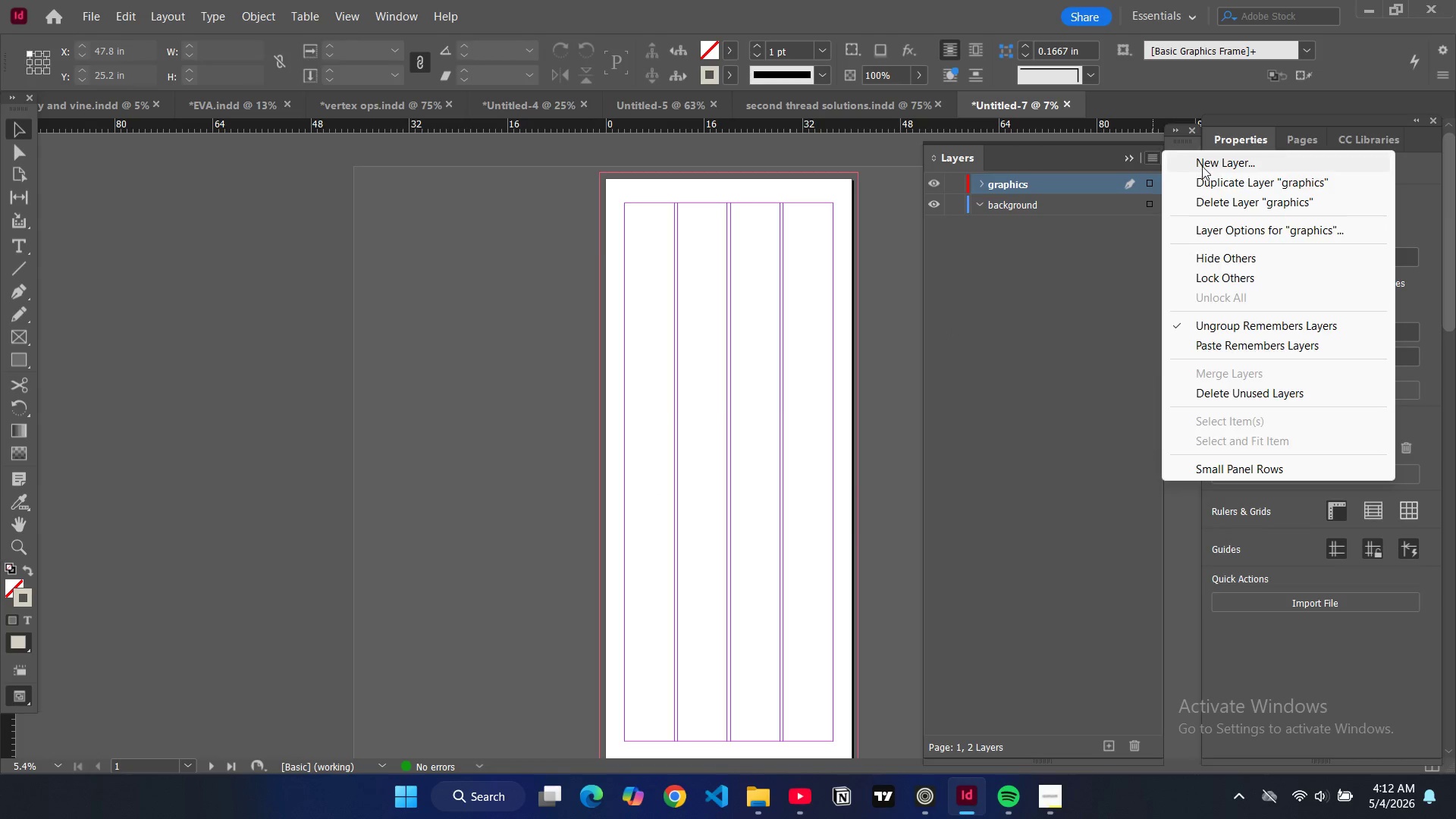 
triple_click([1202, 166])
 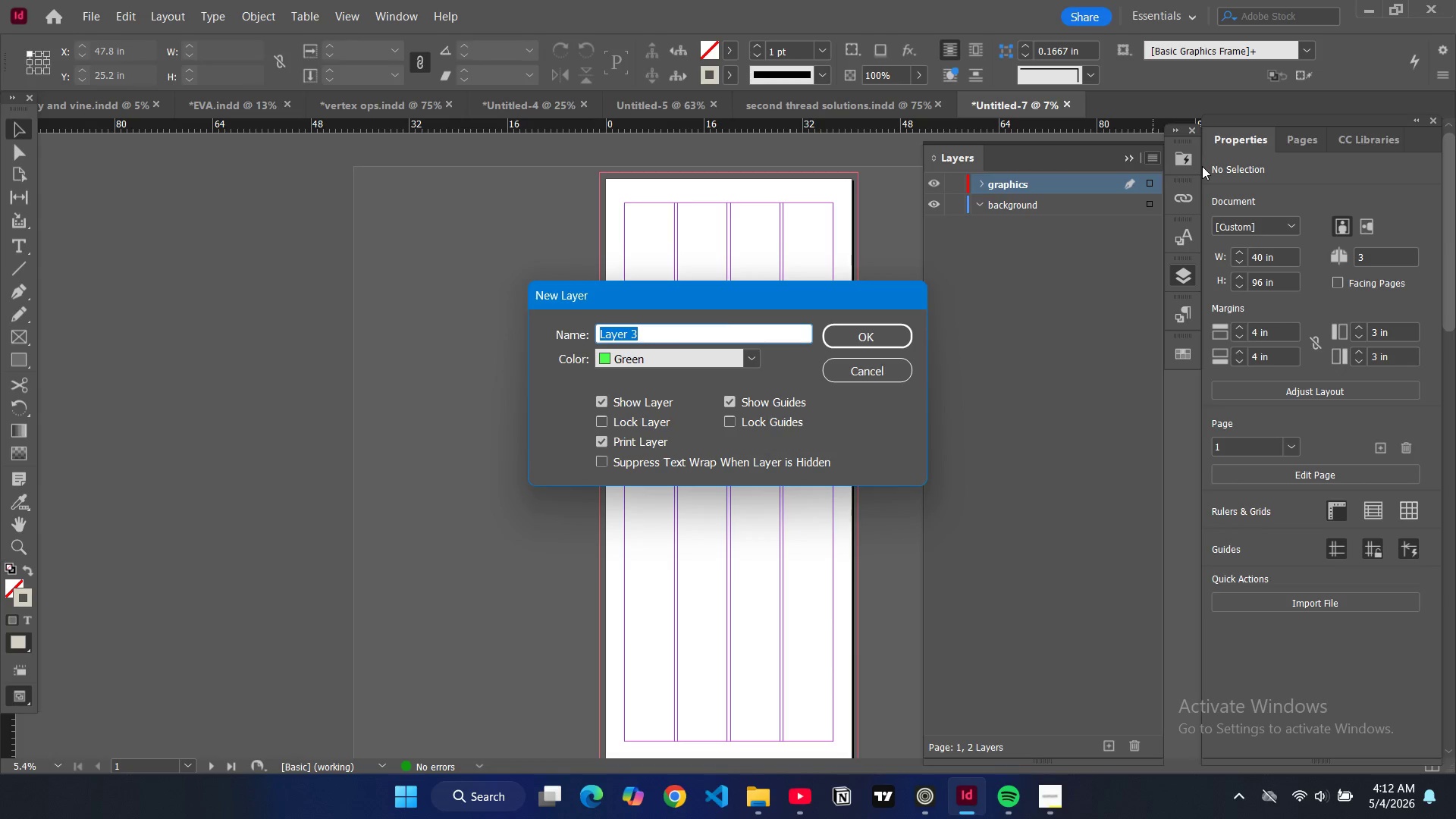 
type(text)
 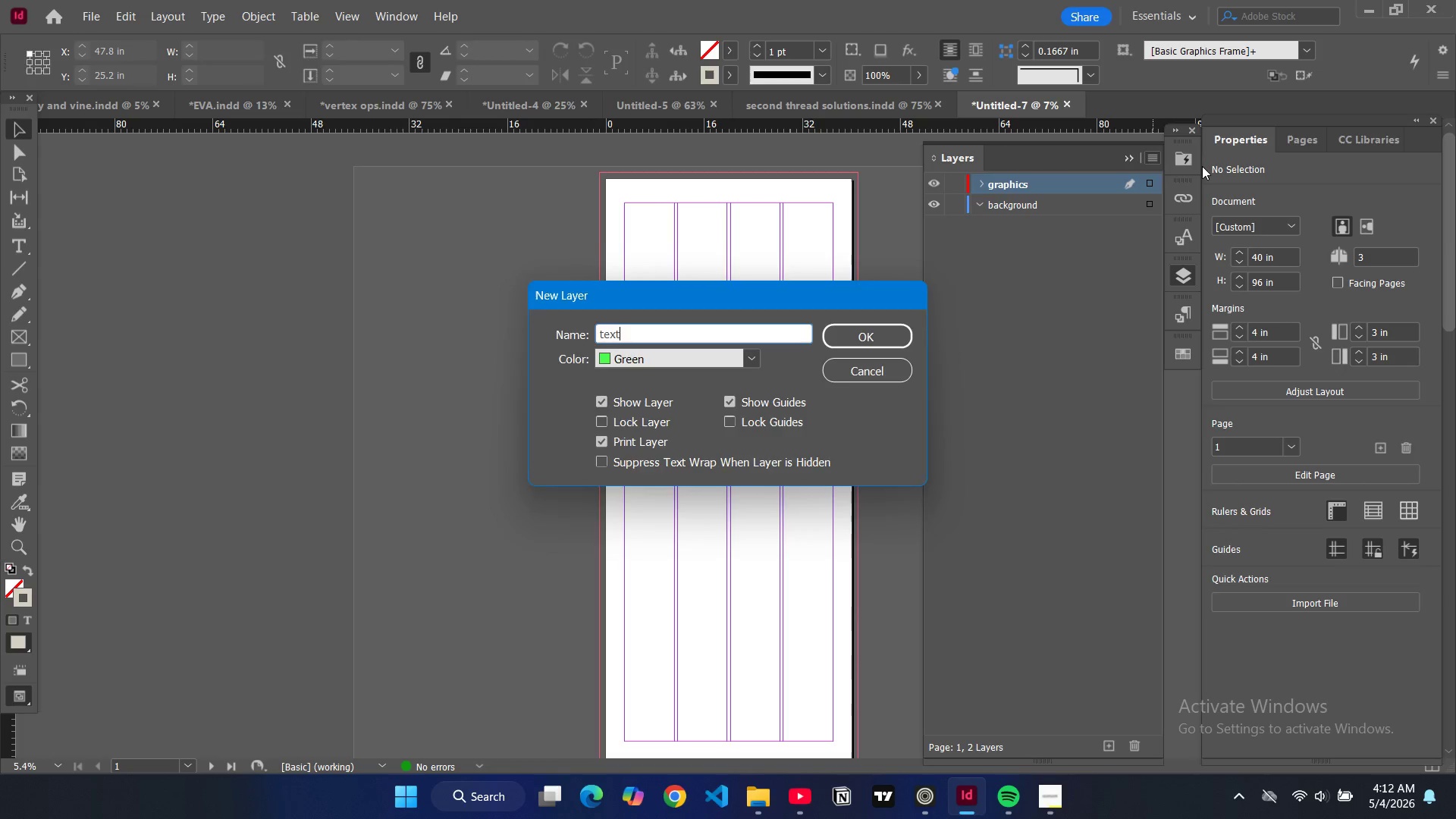 
key(Enter)
 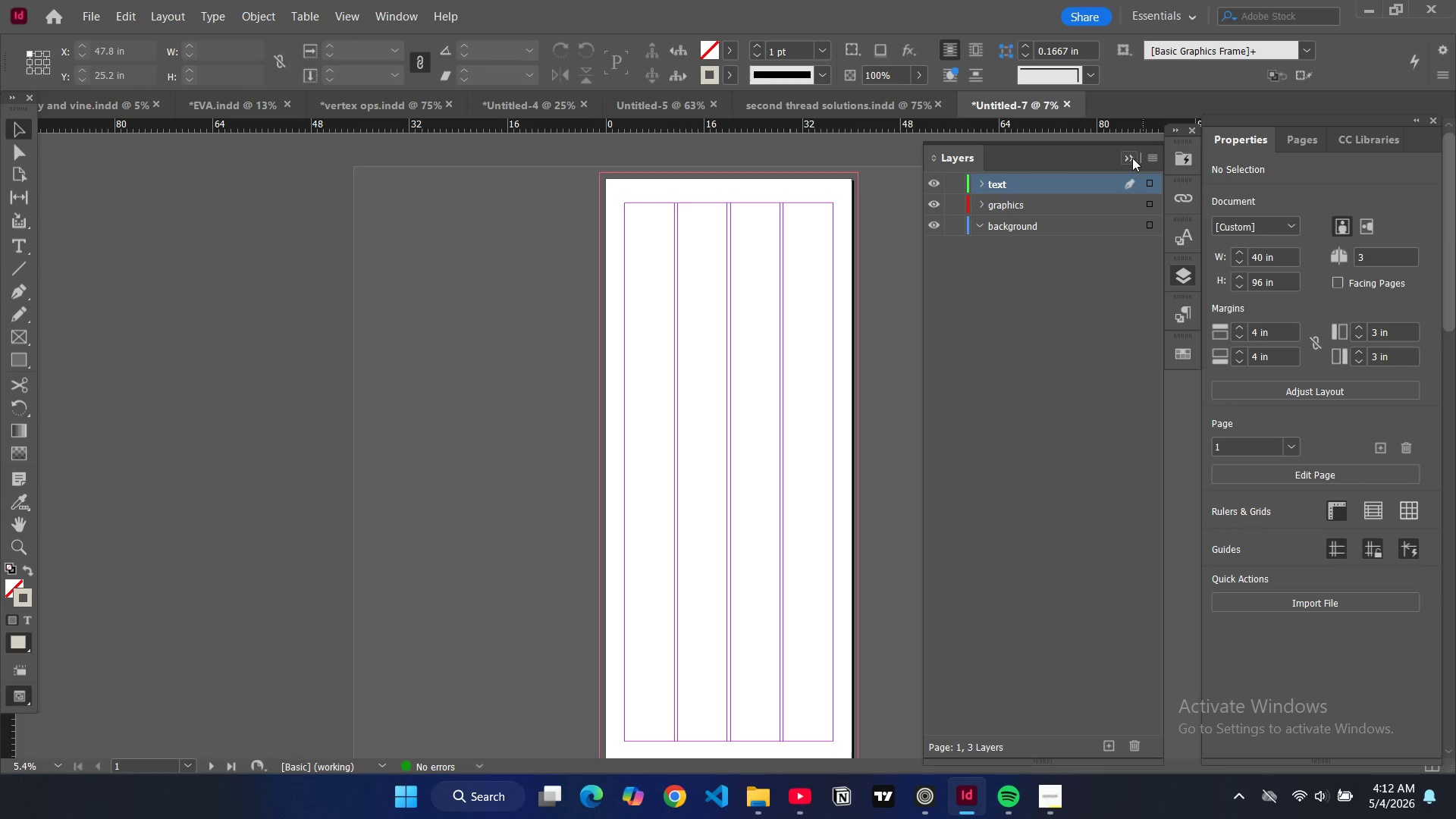 
left_click([1154, 157])
 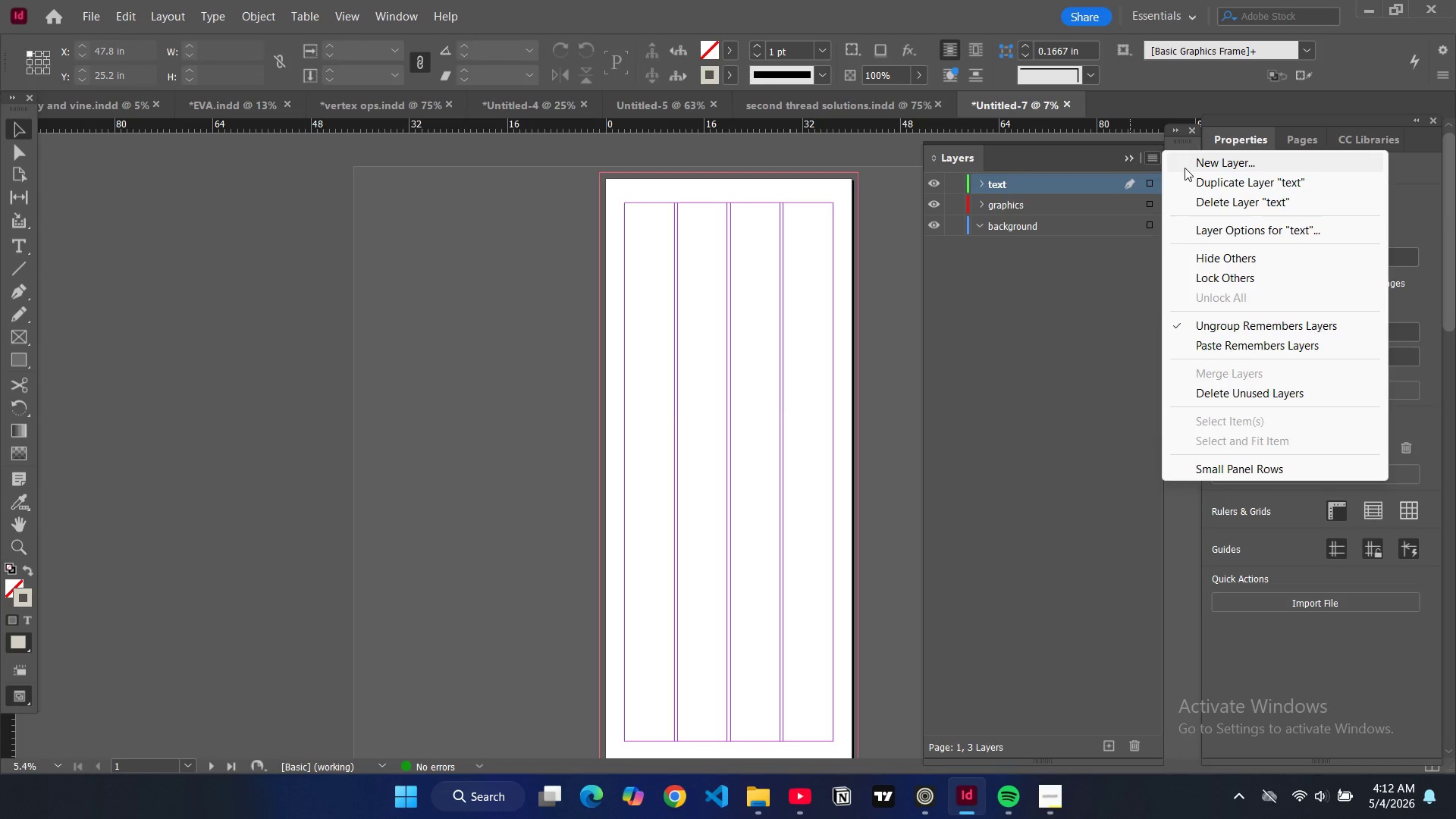 
left_click([1185, 168])
 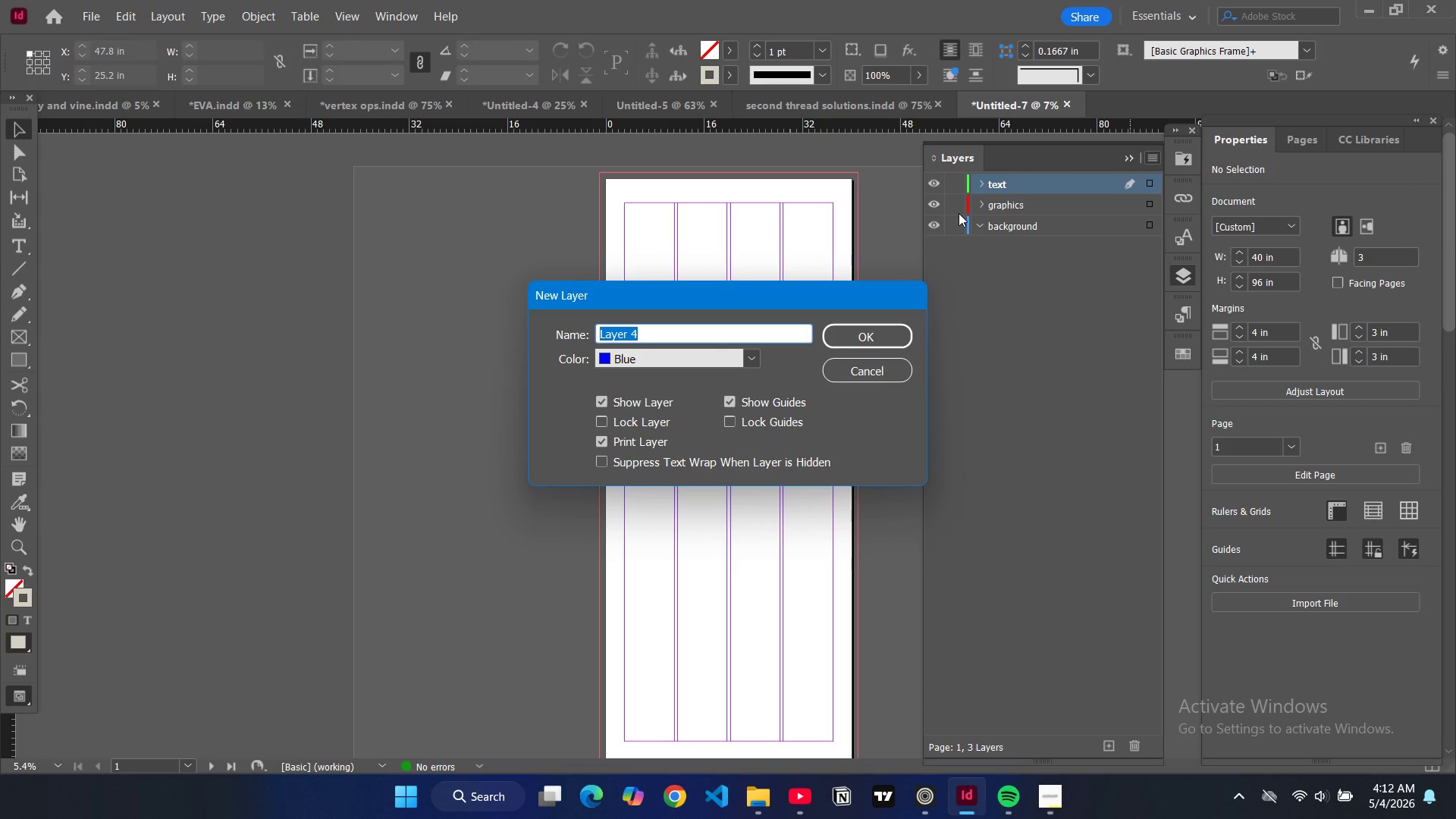 
type(grids and guidelines)
 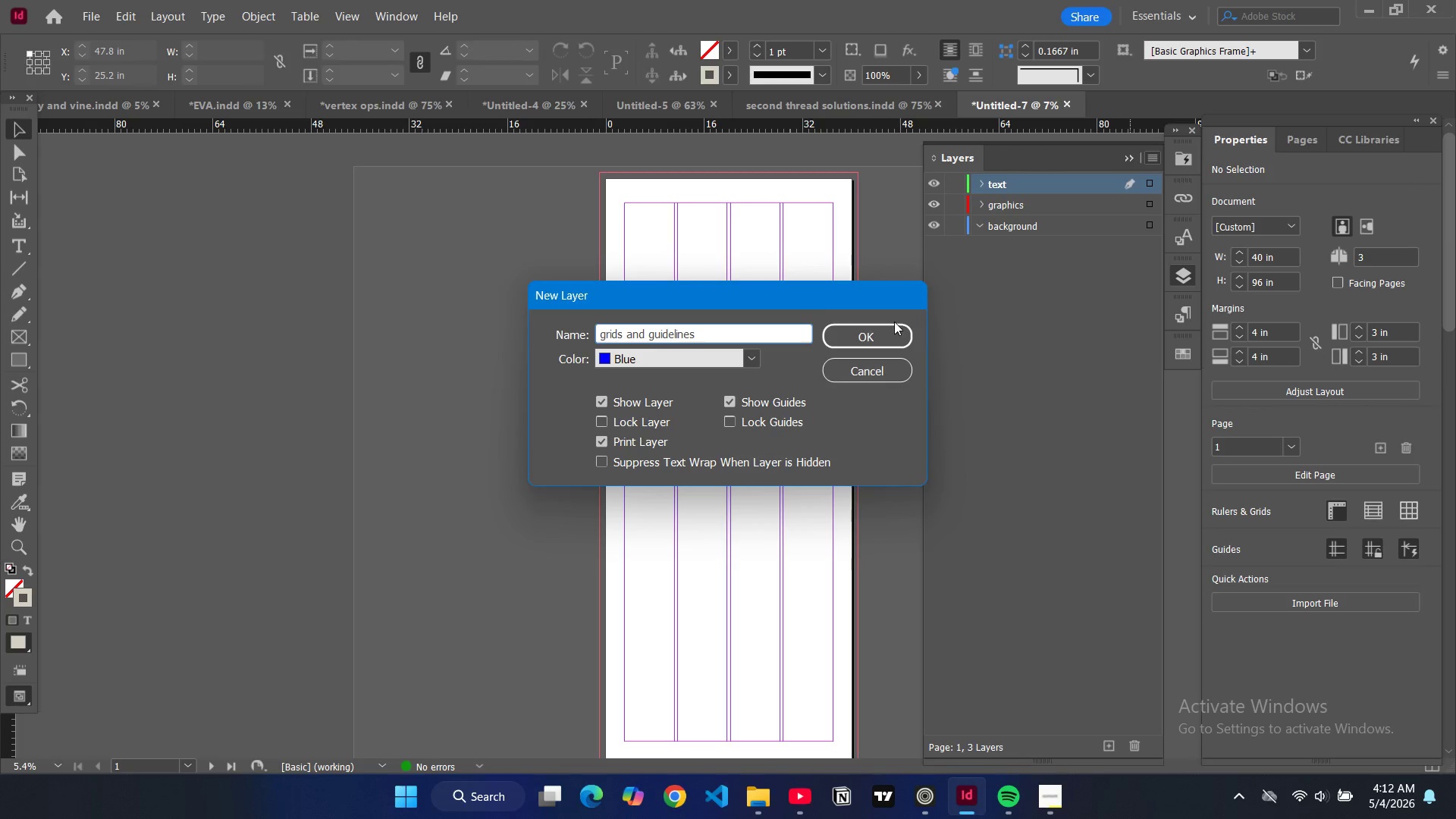 
left_click([889, 331])
 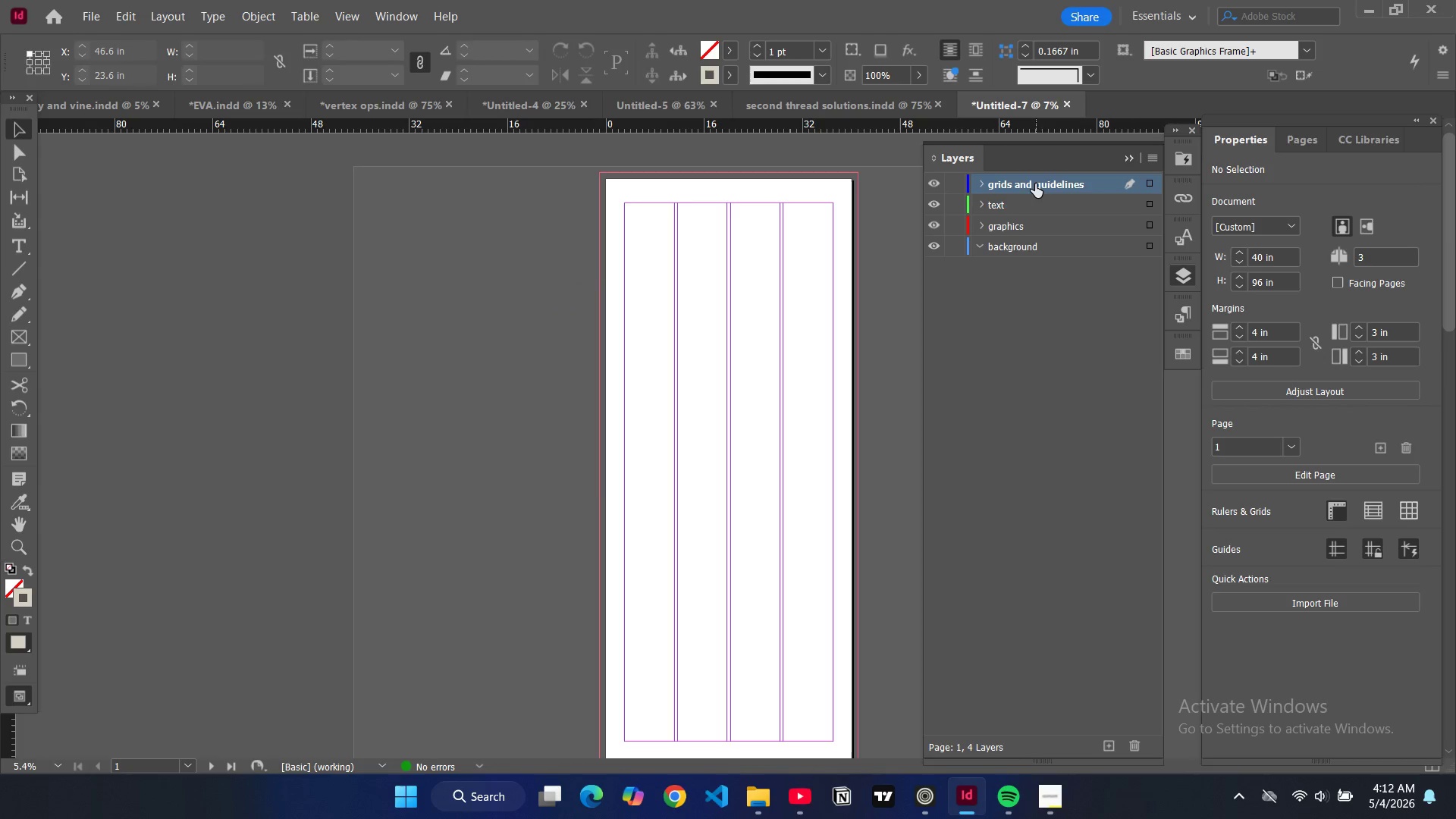 
left_click_drag(start_coordinate=[1033, 182], to_coordinate=[1017, 233])
 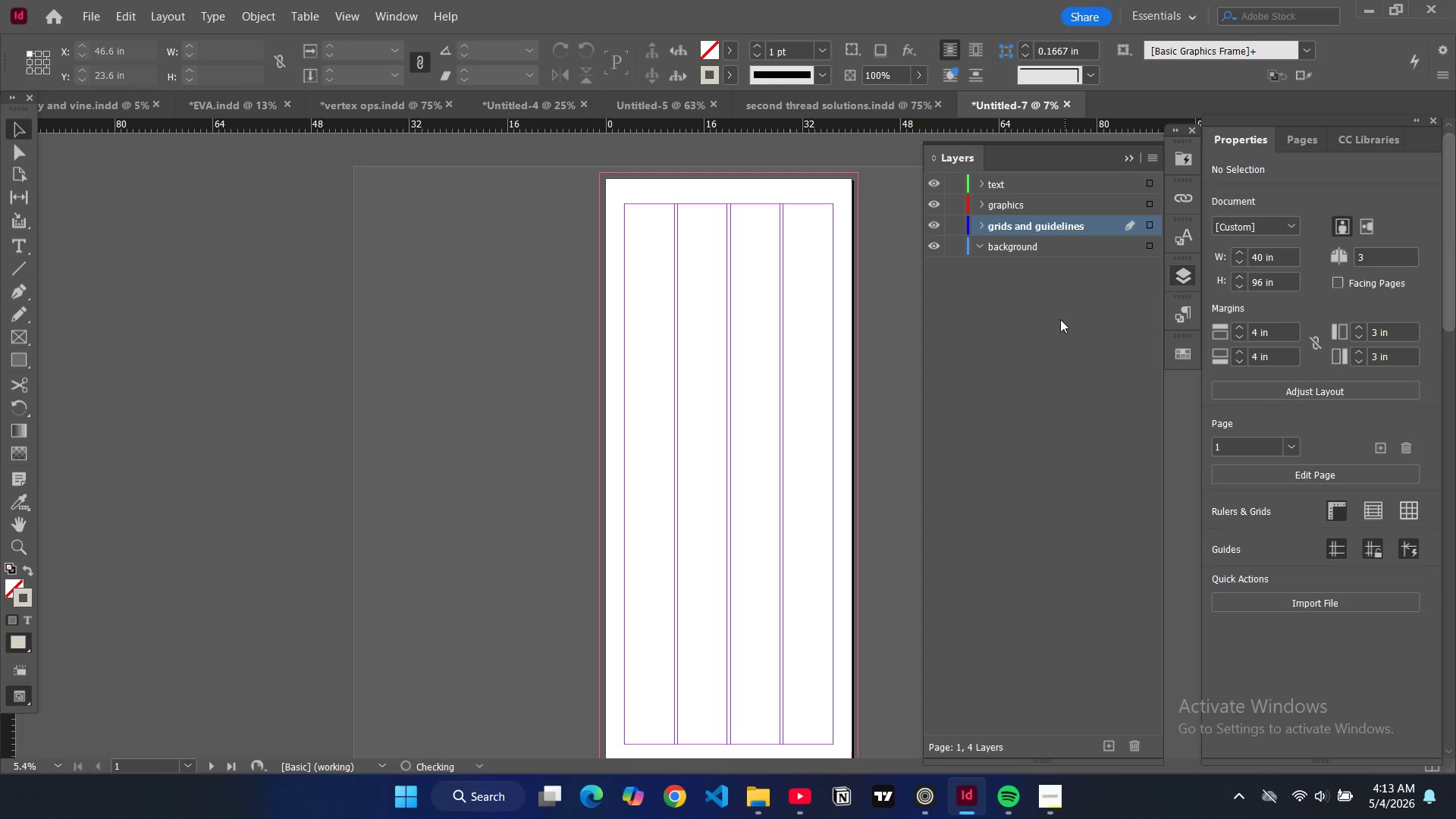 
left_click([1058, 330])
 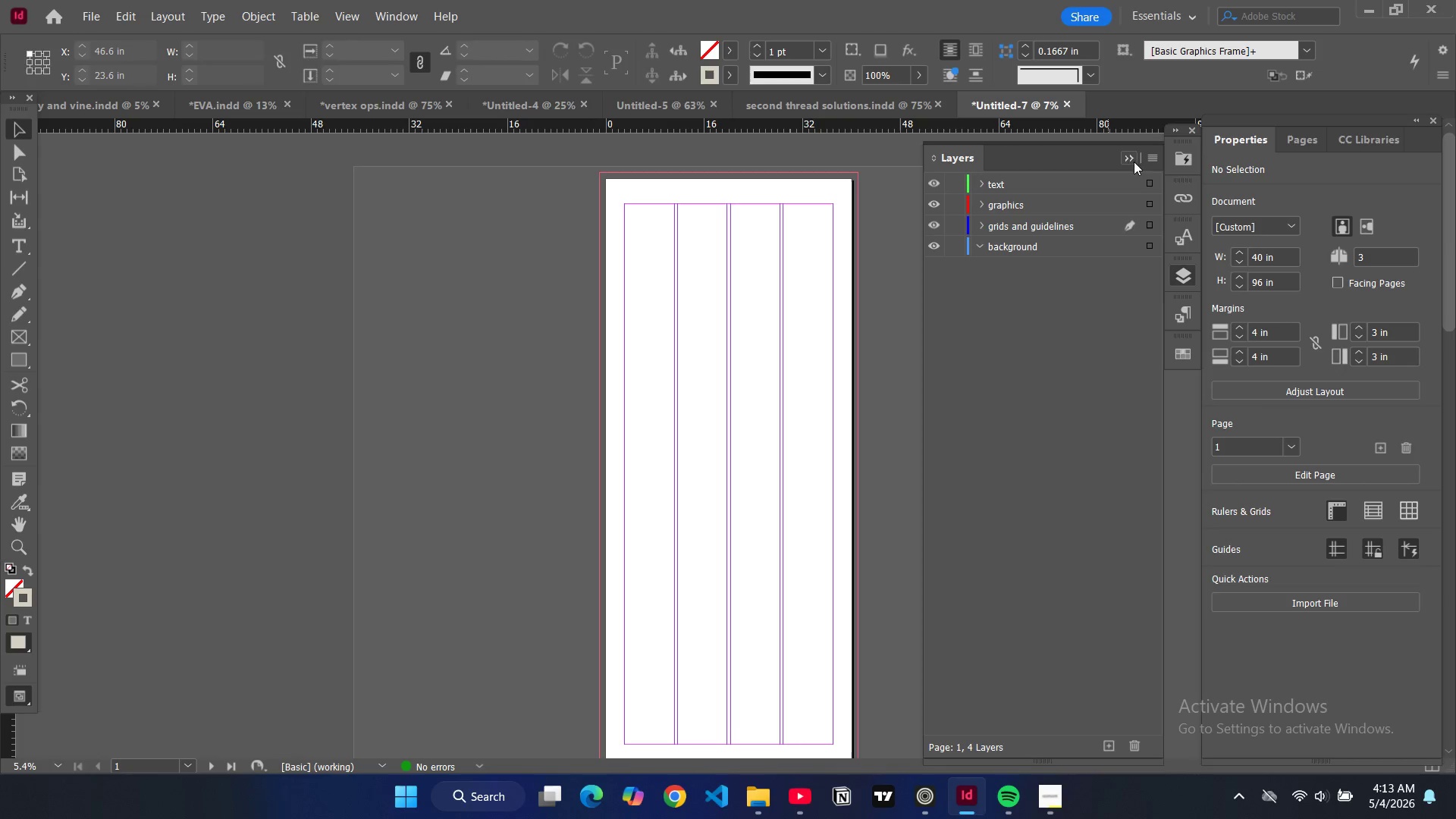 
left_click([1125, 154])
 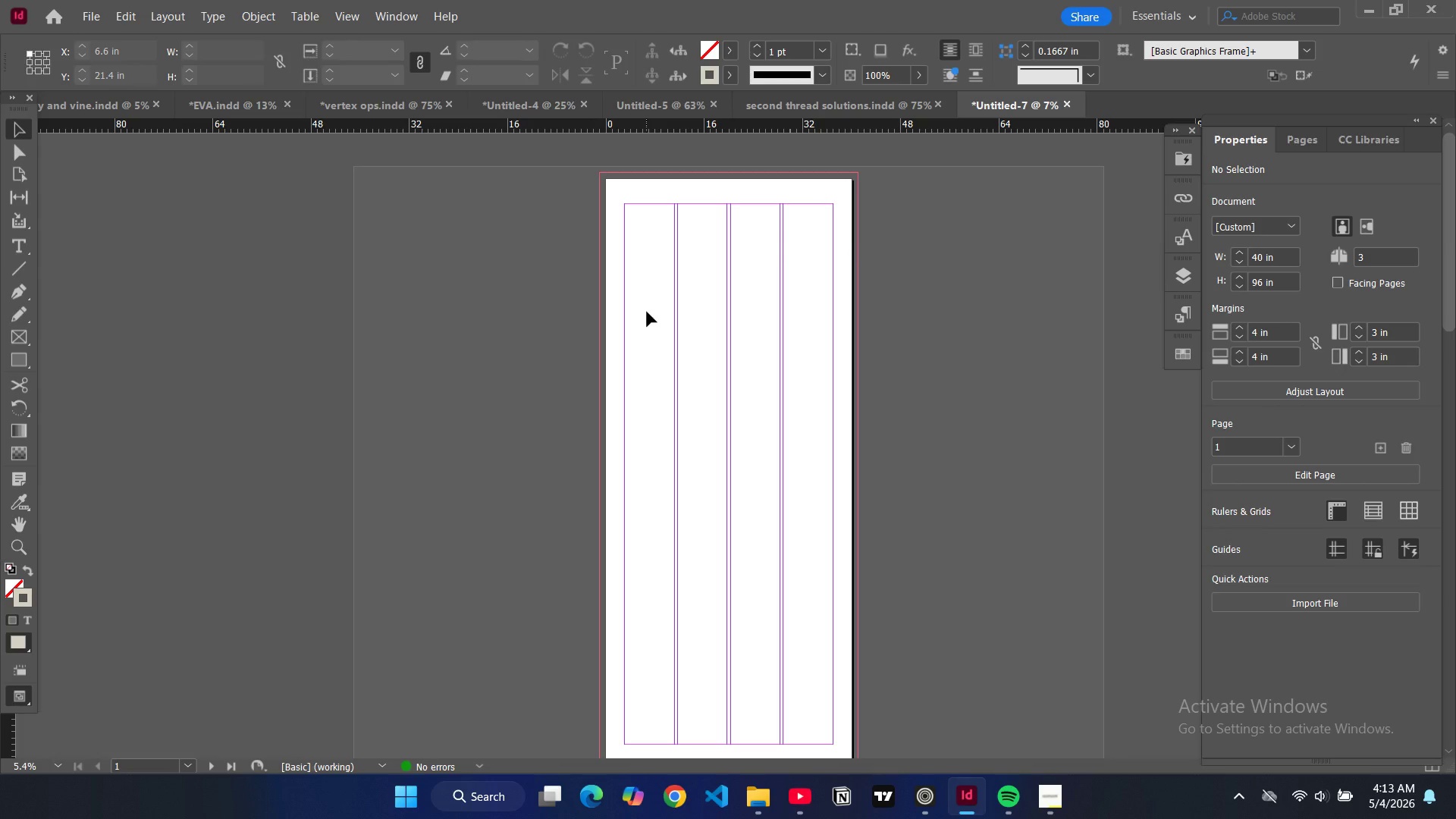 
wait(21.08)
 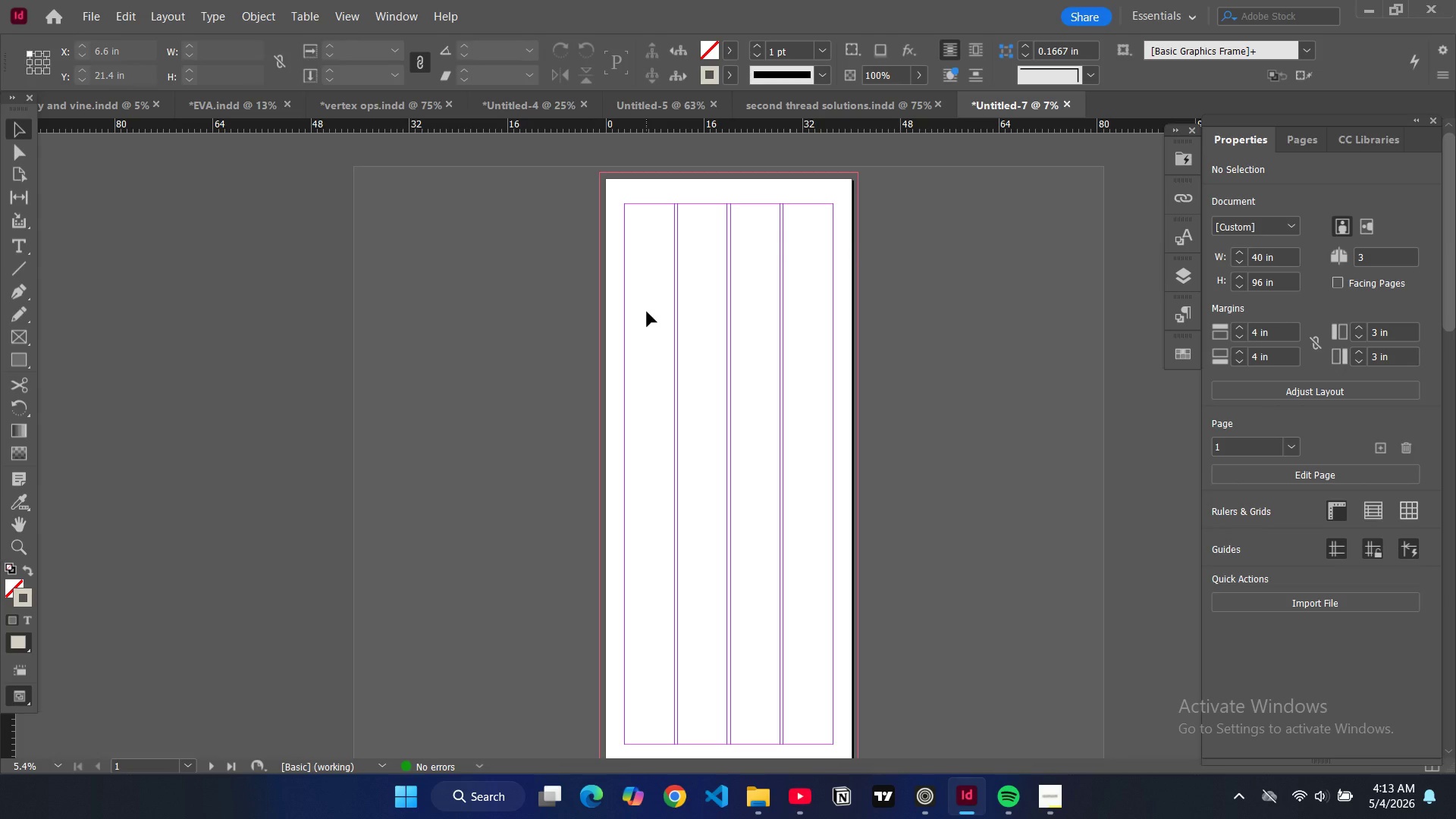 
left_click([20, 363])
 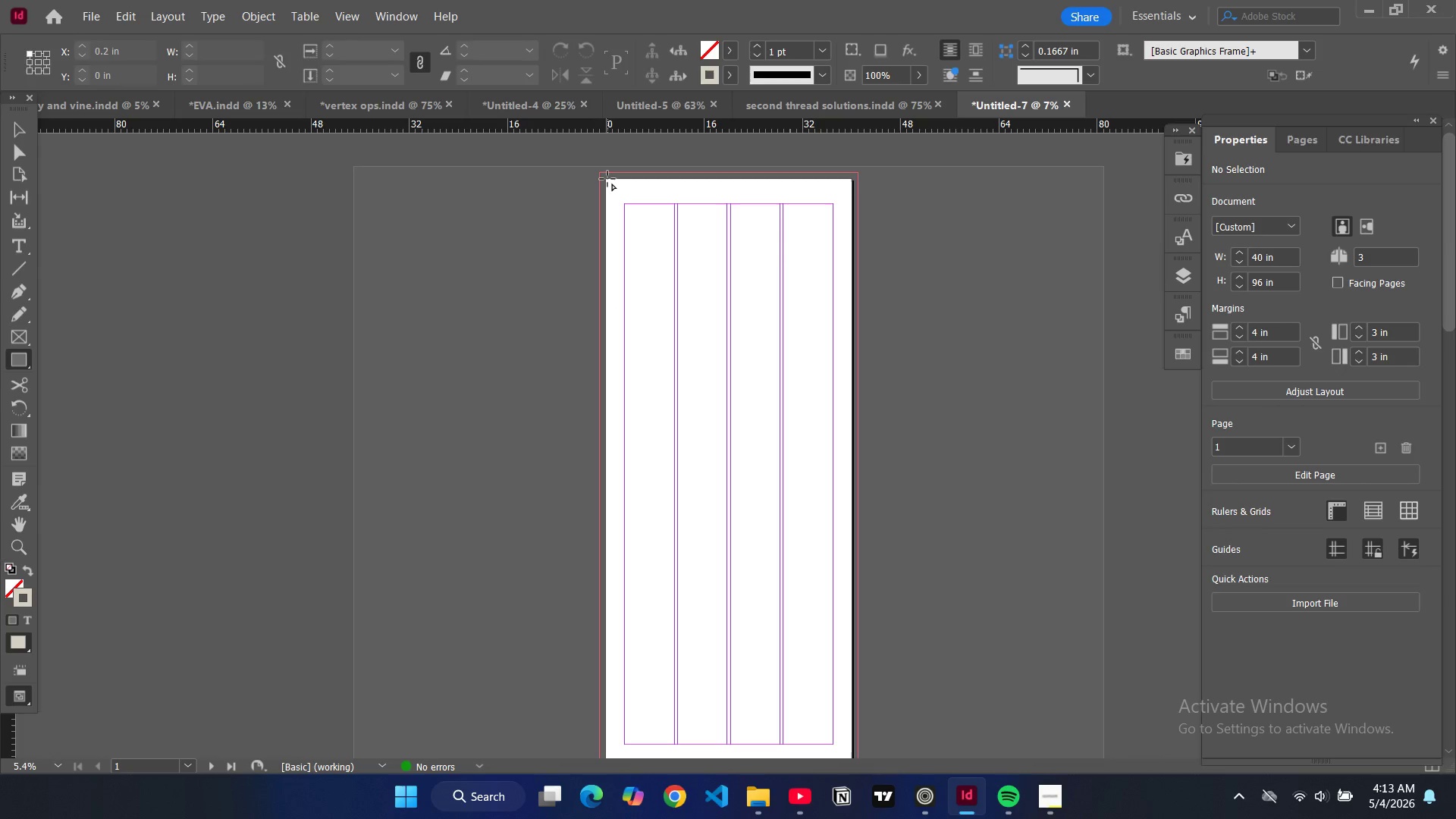 
left_click_drag(start_coordinate=[607, 179], to_coordinate=[850, 676])
 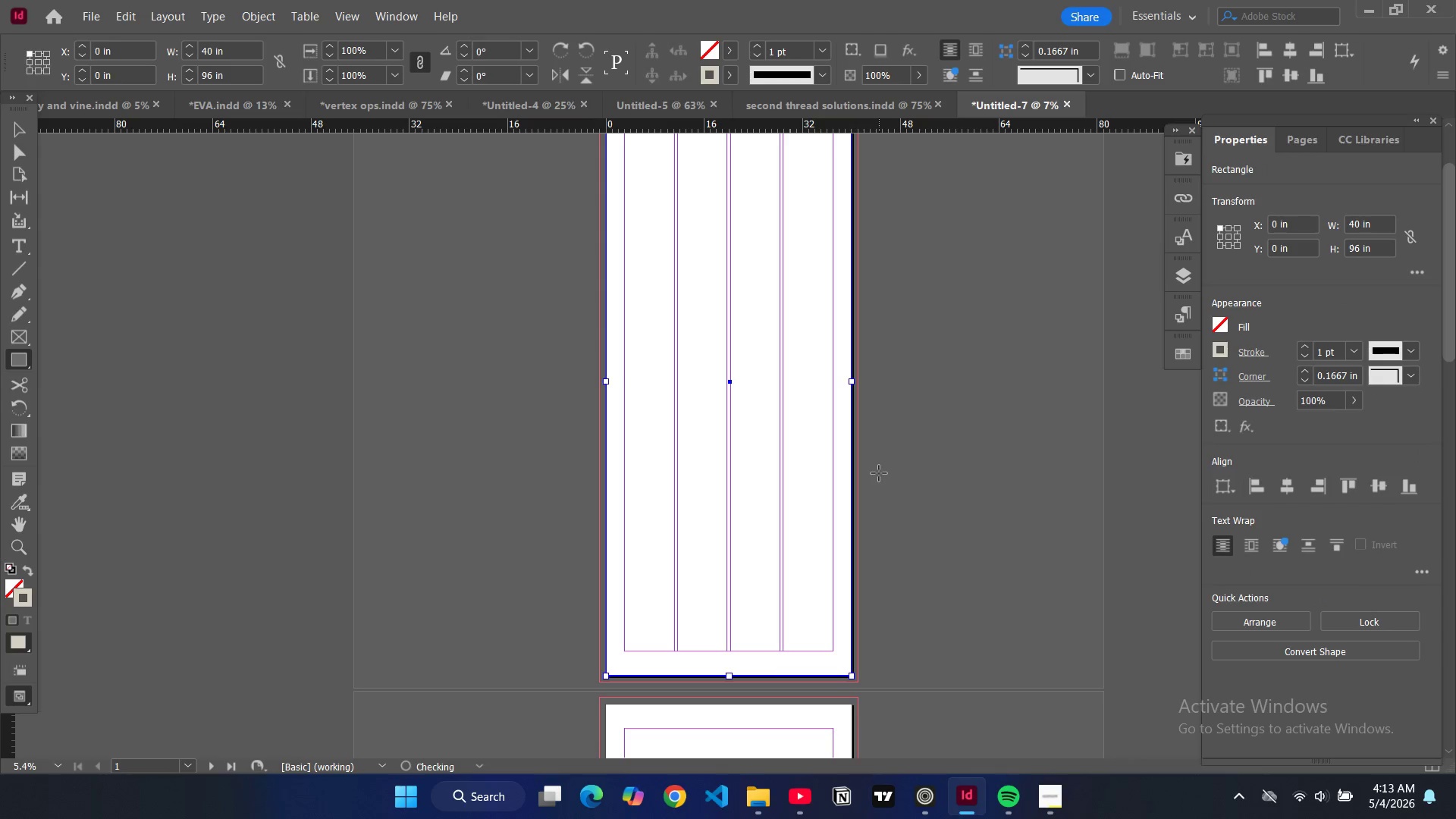 
key(Control+ControlLeft)
 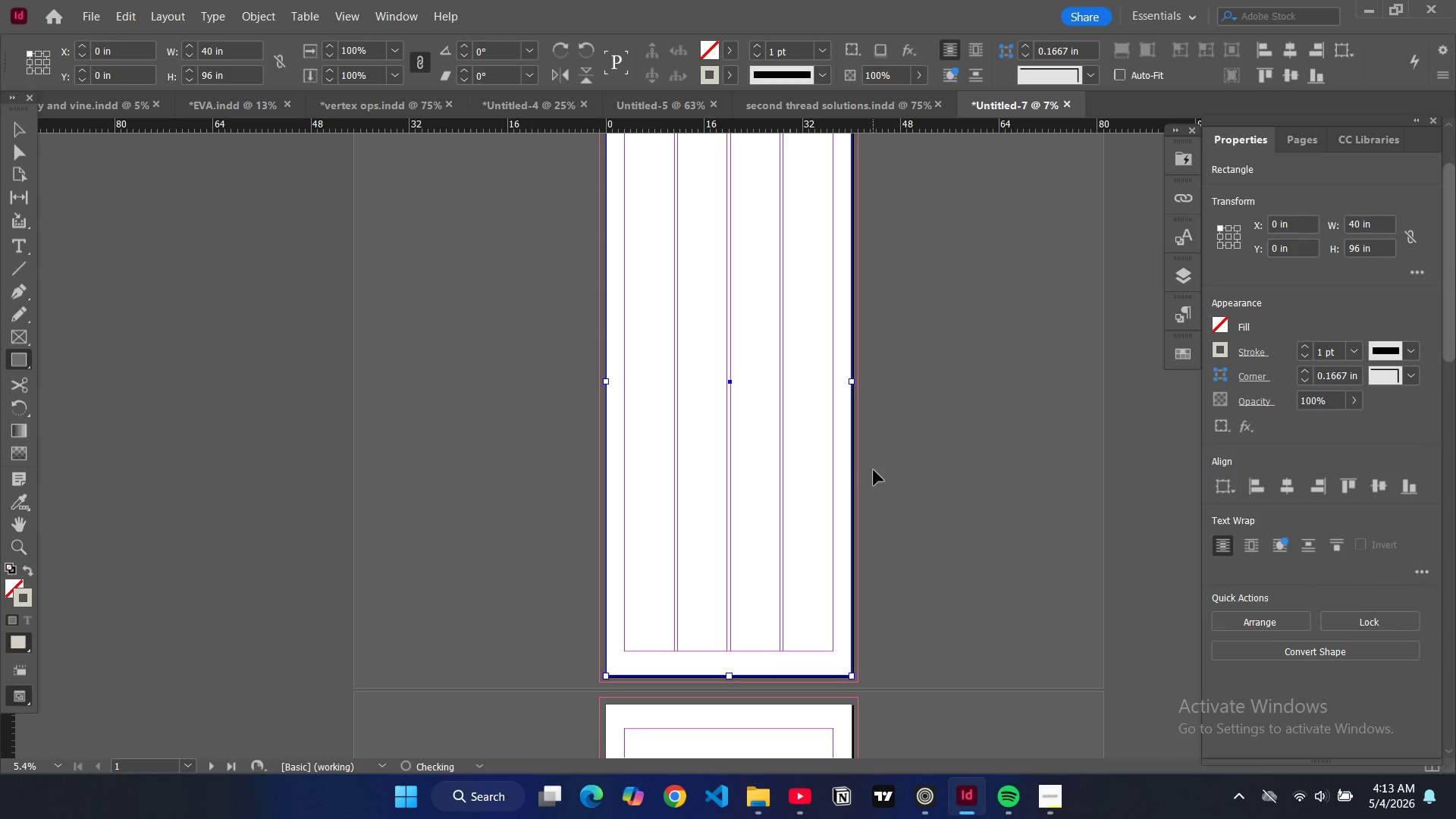 
key(Control+D)
 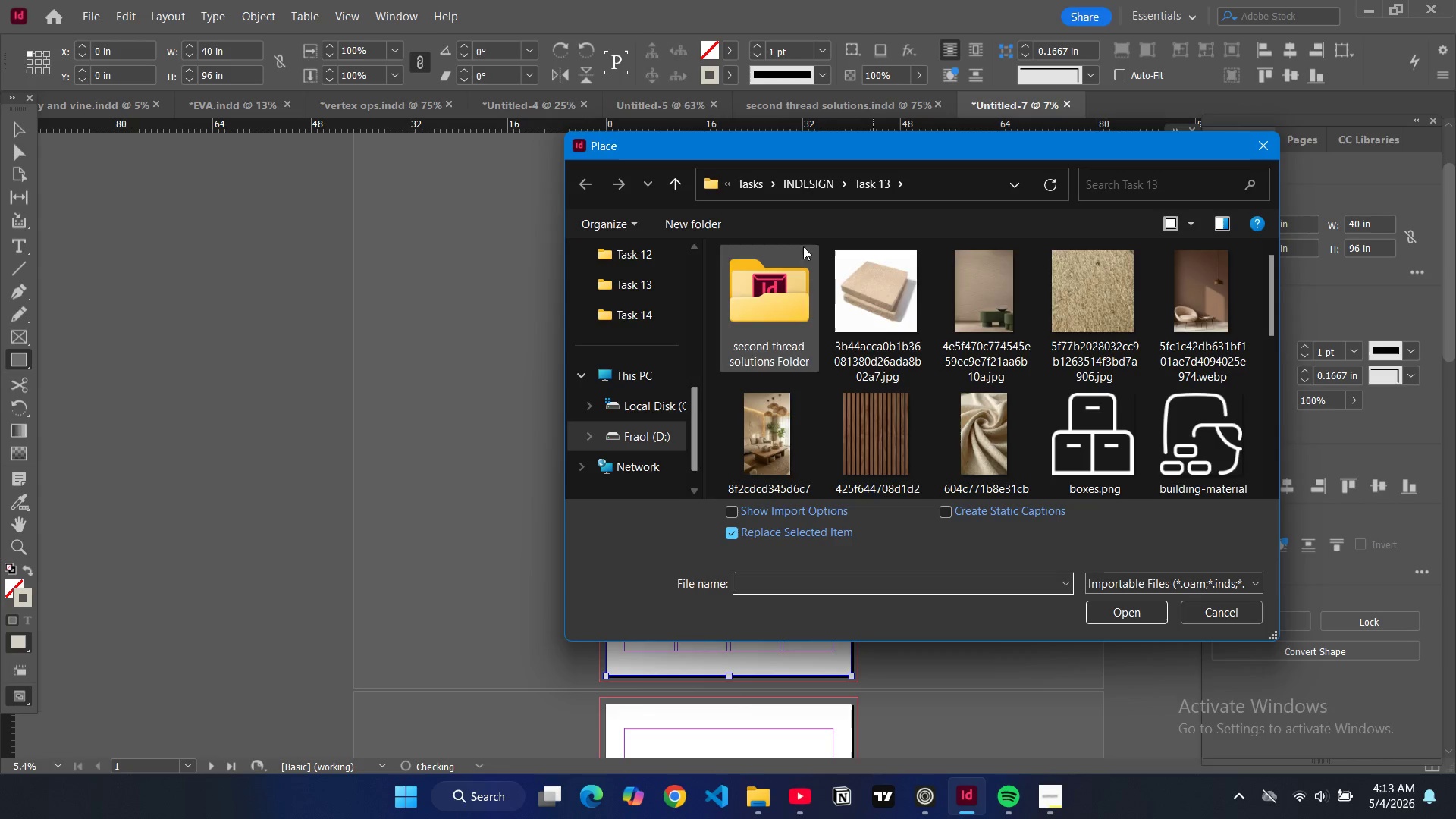 
left_click([820, 186])
 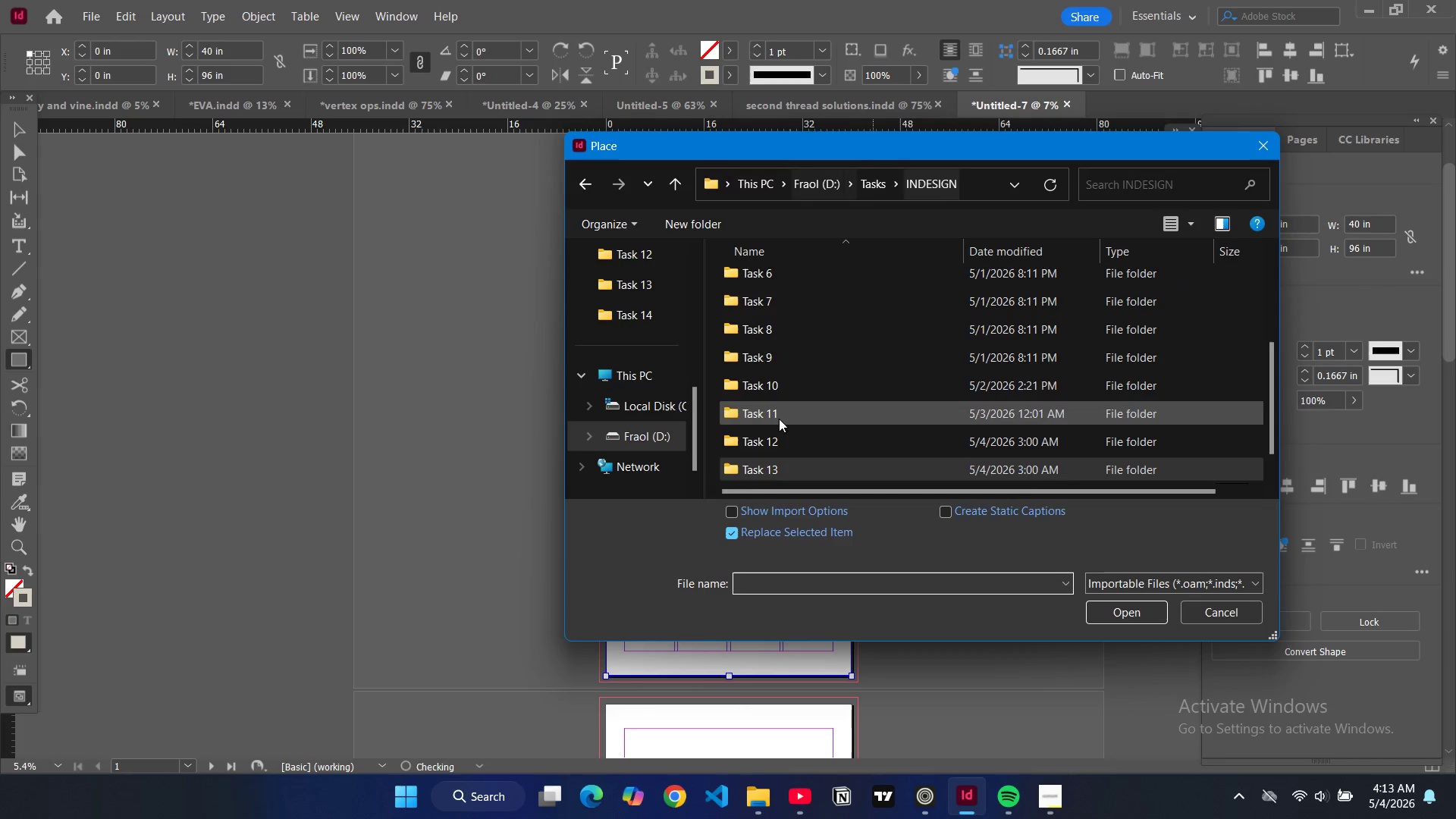 
scroll: coordinate [777, 419], scroll_direction: down, amount: 4.0
 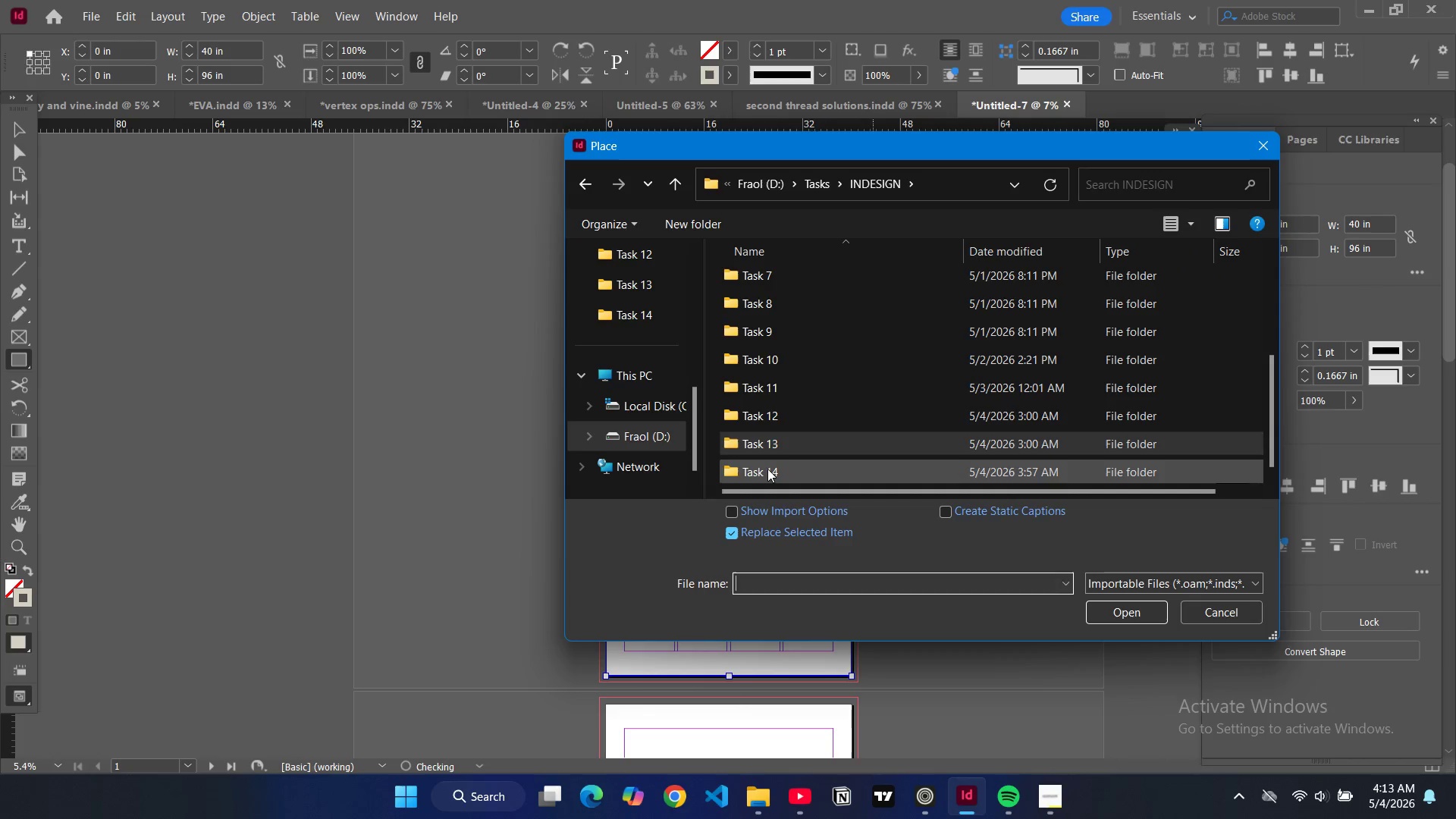 
double_click([767, 469])
 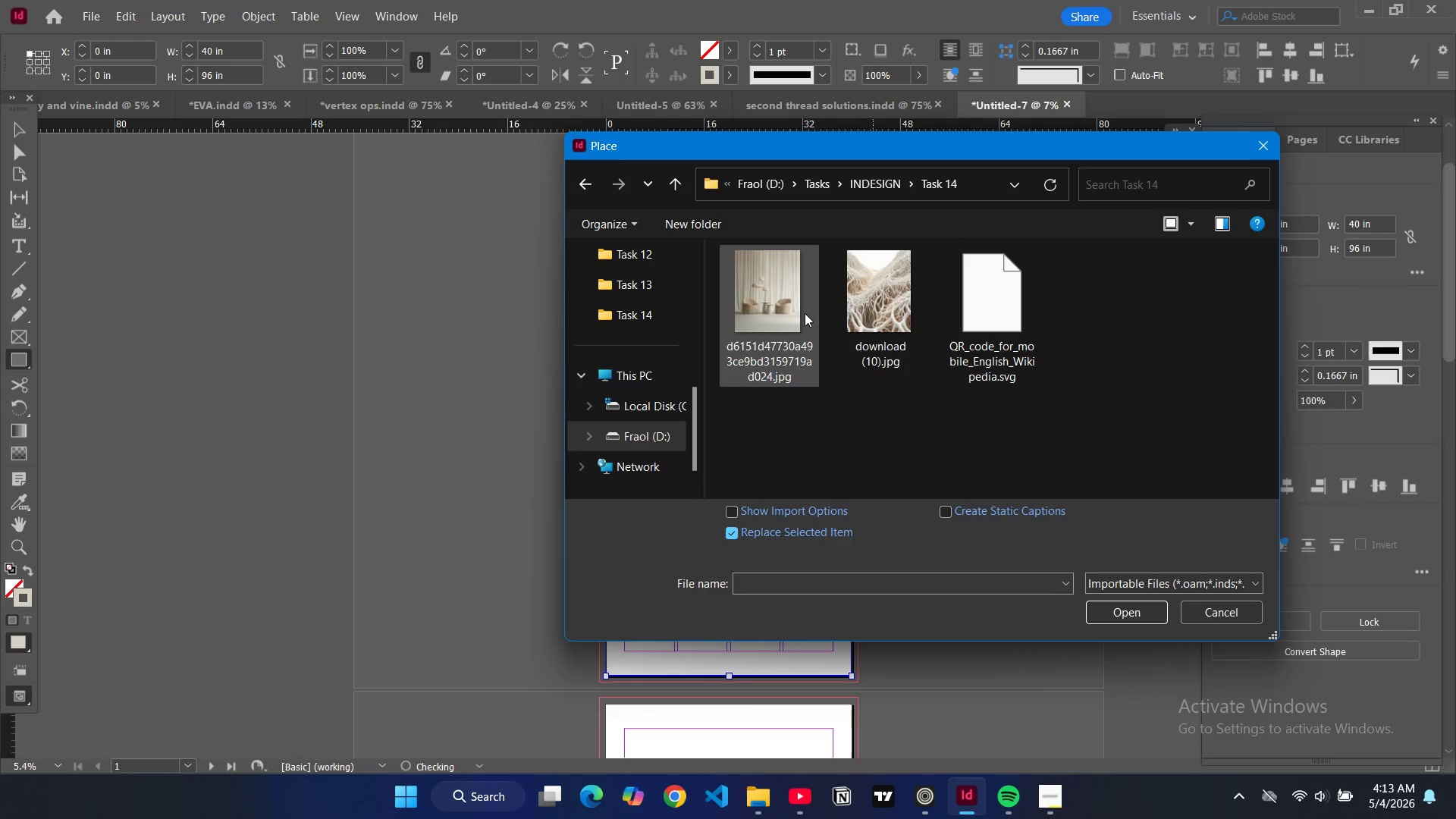 
left_click([805, 314])
 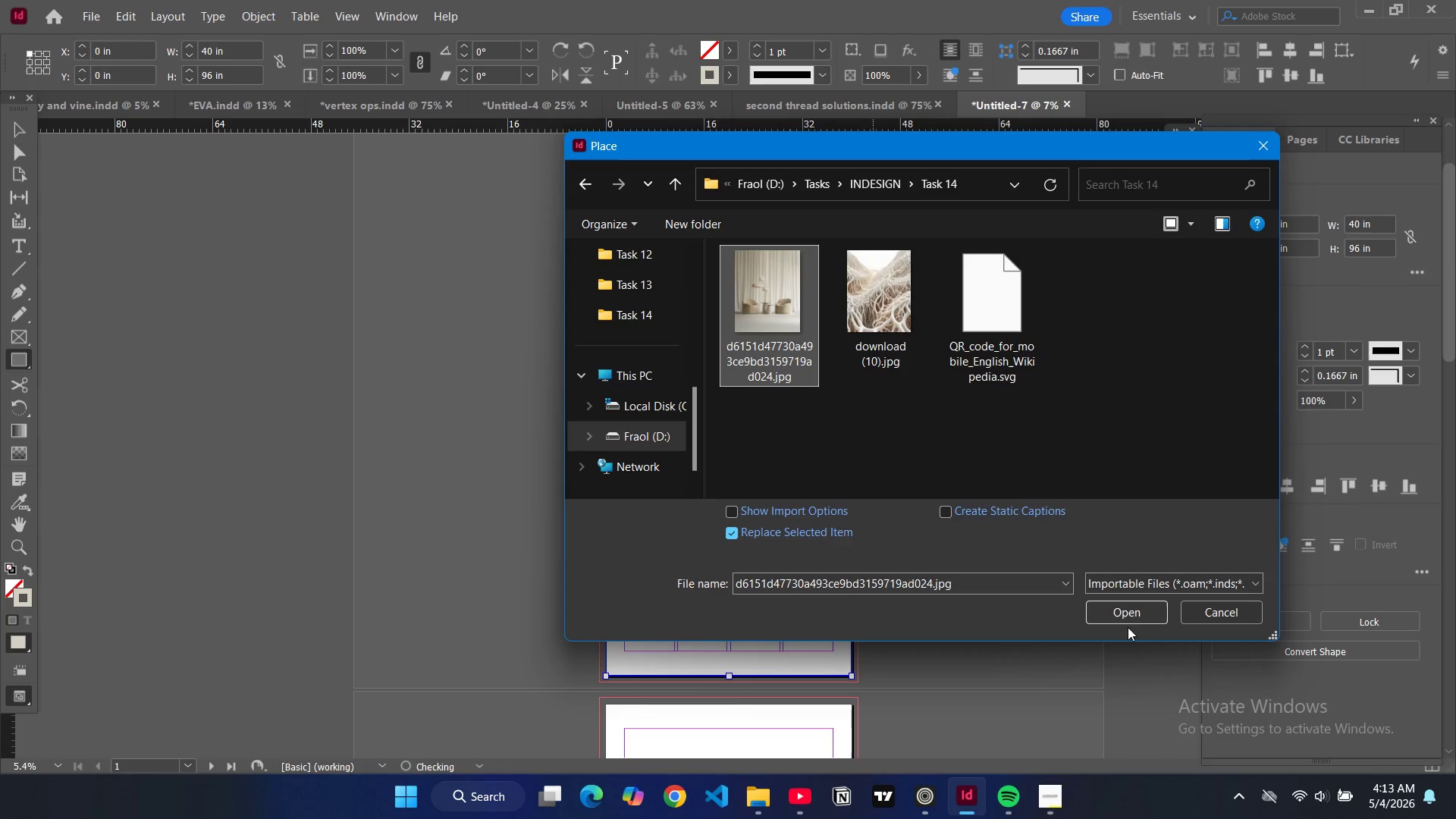 
double_click([1128, 620])
 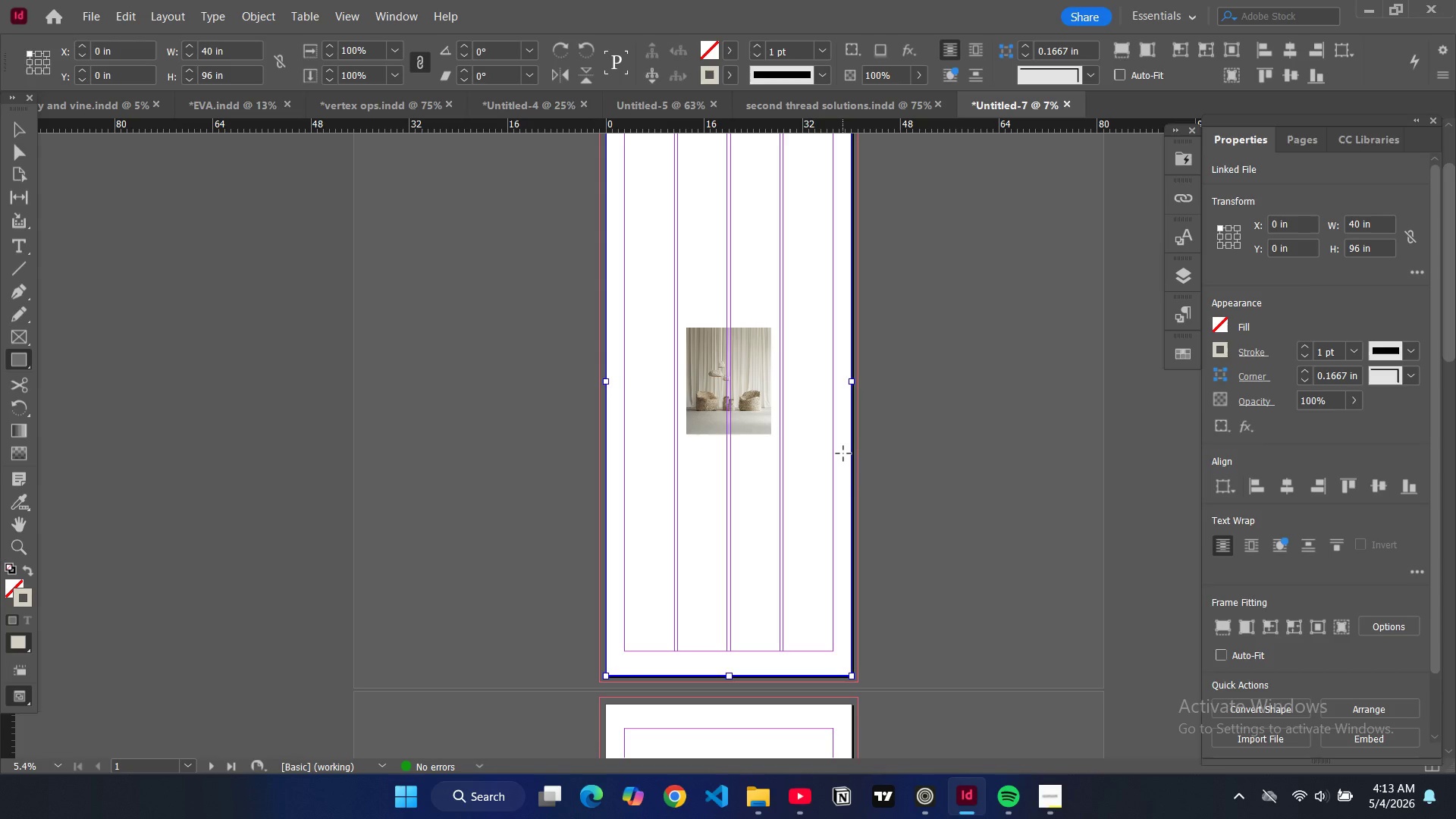 
key(Alt+Control+Shift+C)
 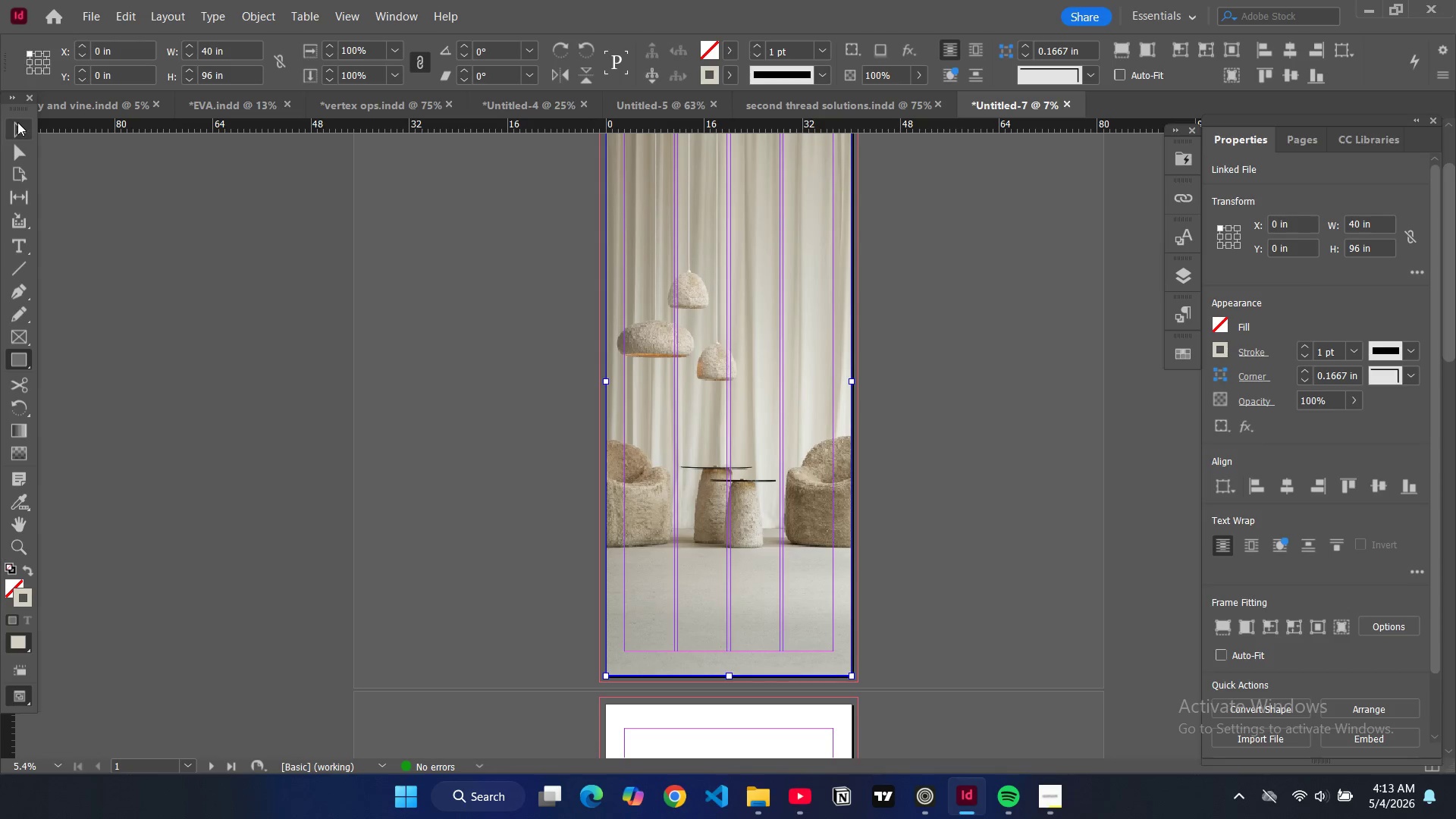 
double_click([389, 290])
 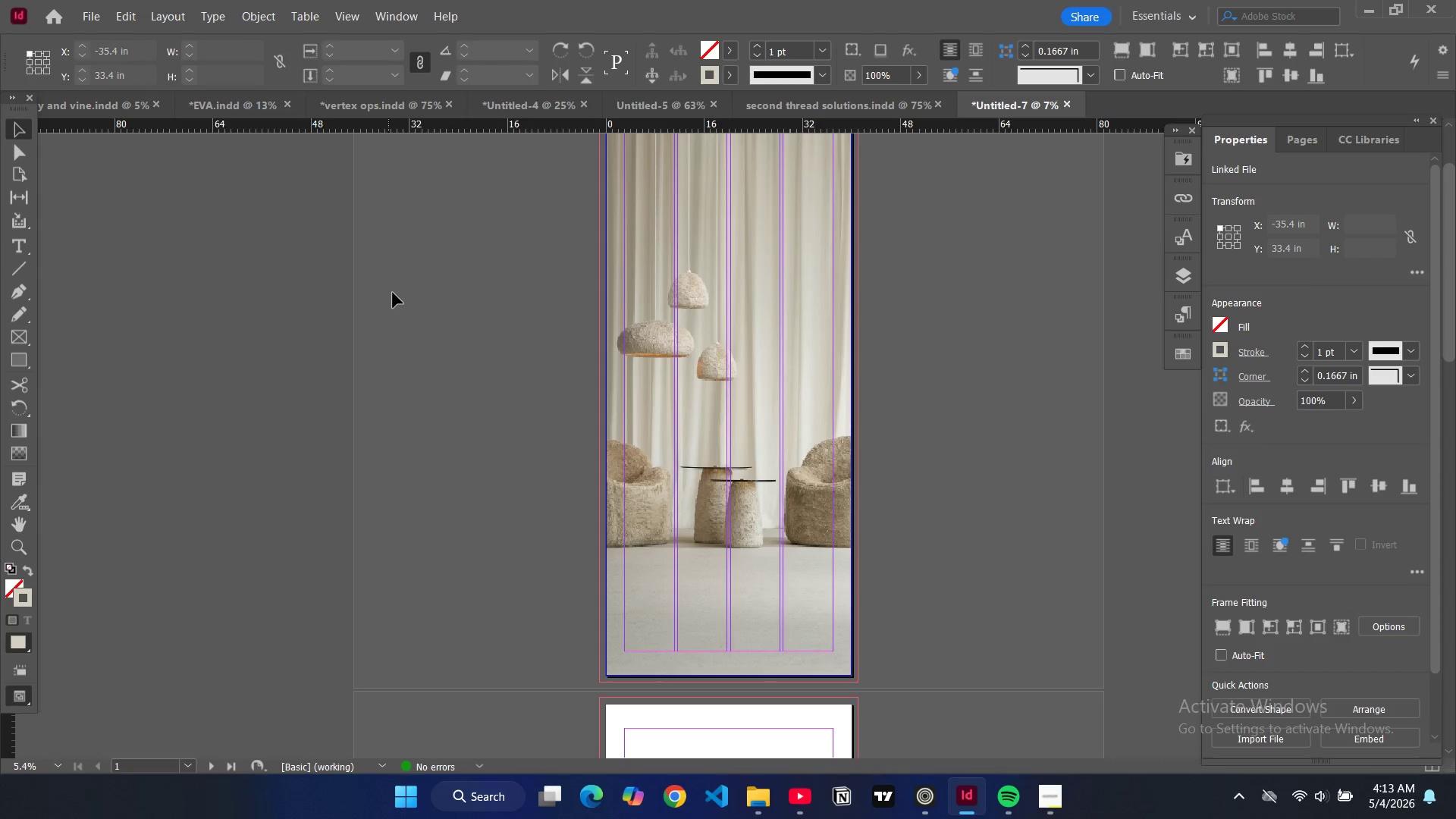 
key(W)
 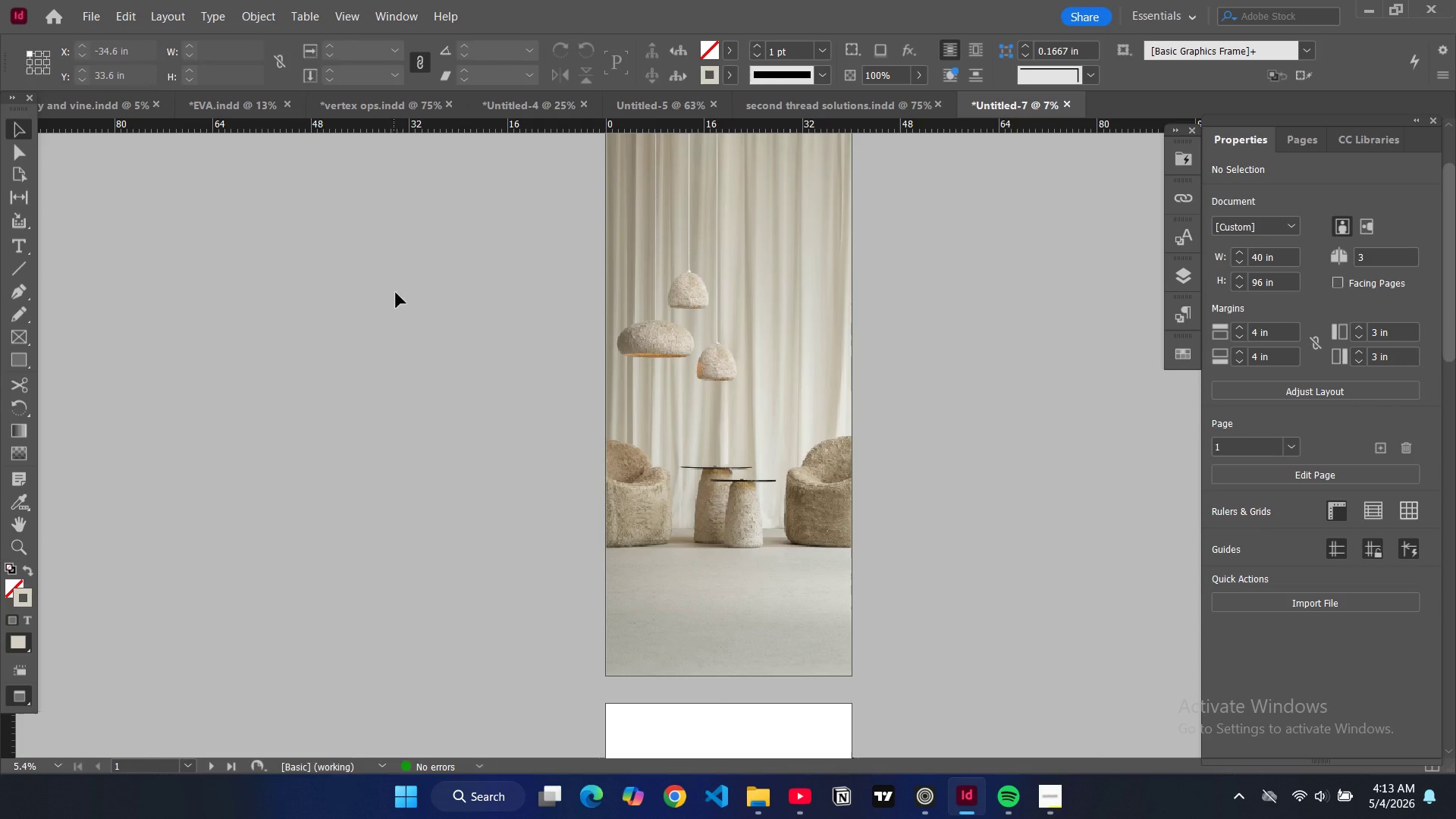 
scroll: coordinate [423, 268], scroll_direction: up, amount: 3.0
 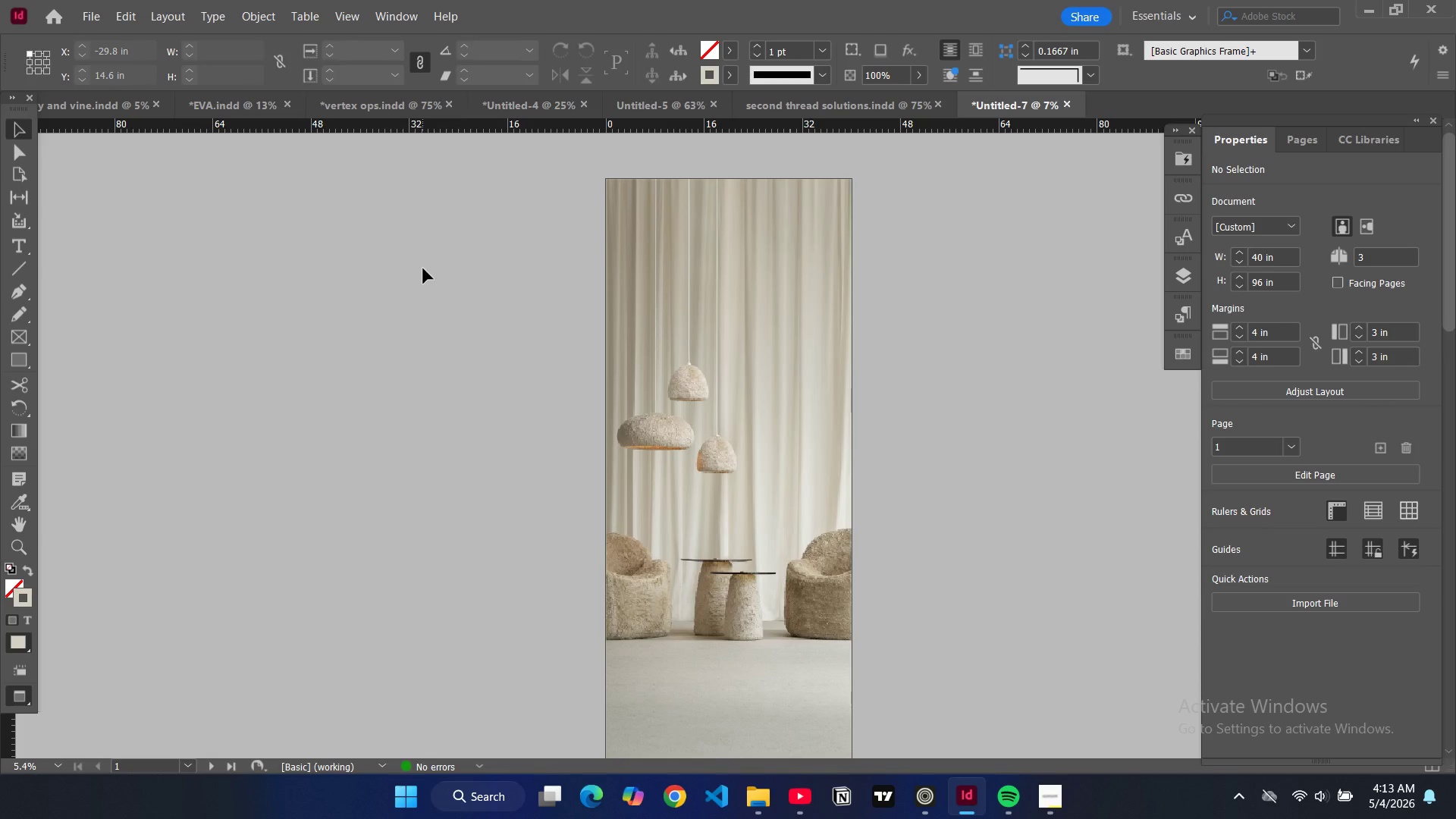 
key(W)
 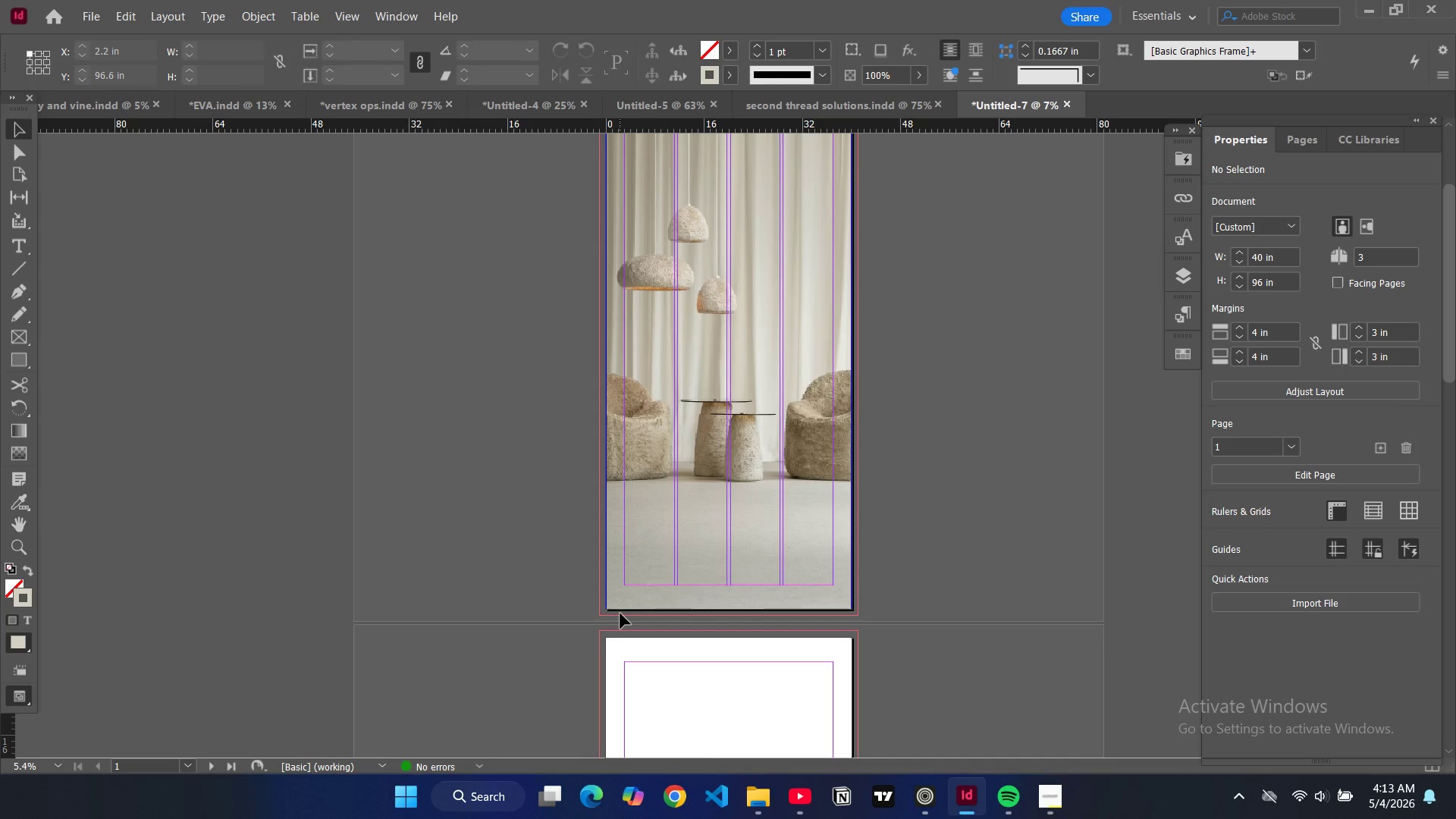 
scroll: coordinate [423, 268], scroll_direction: down, amount: 3.0
 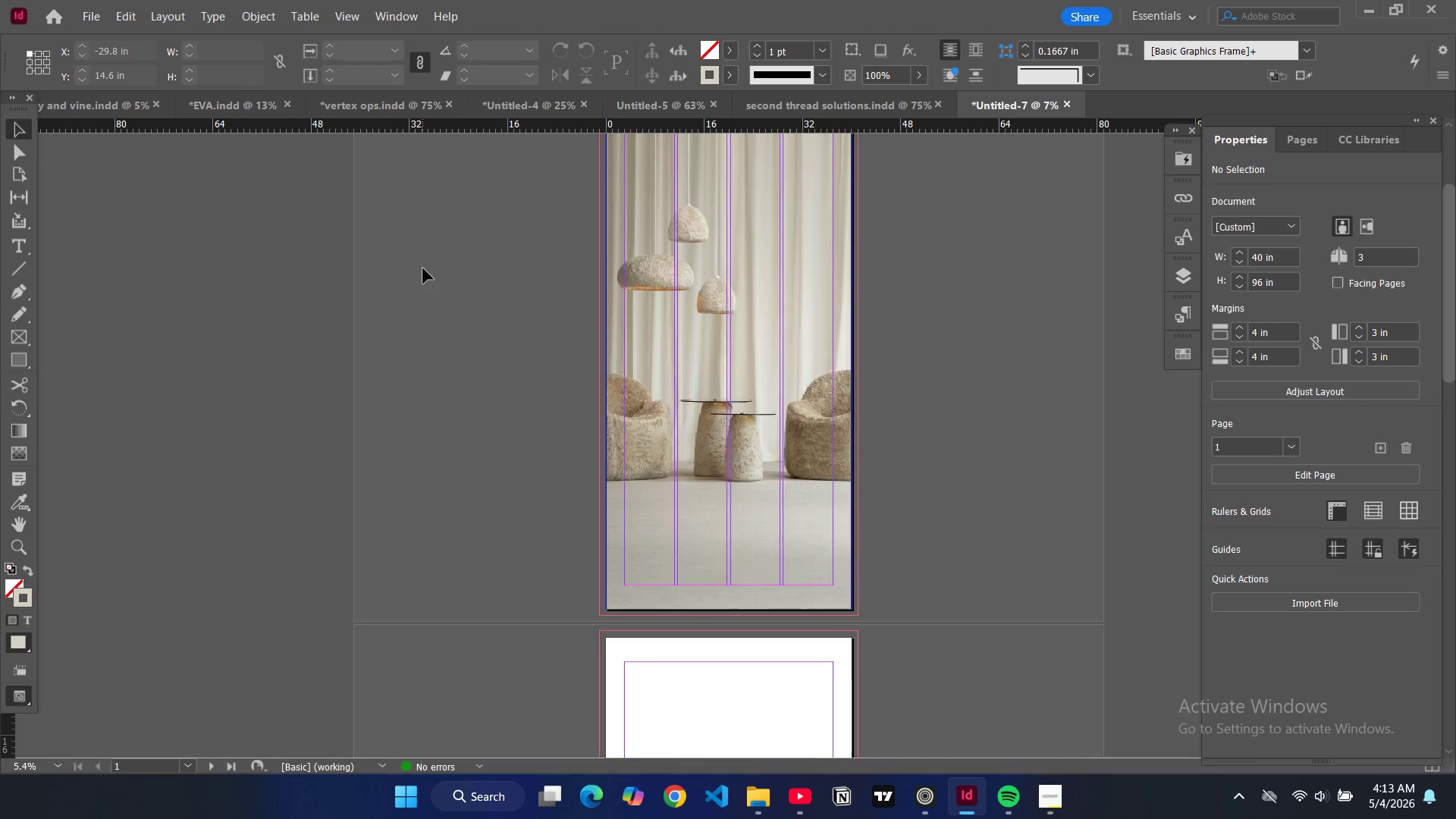 
left_click([623, 608])
 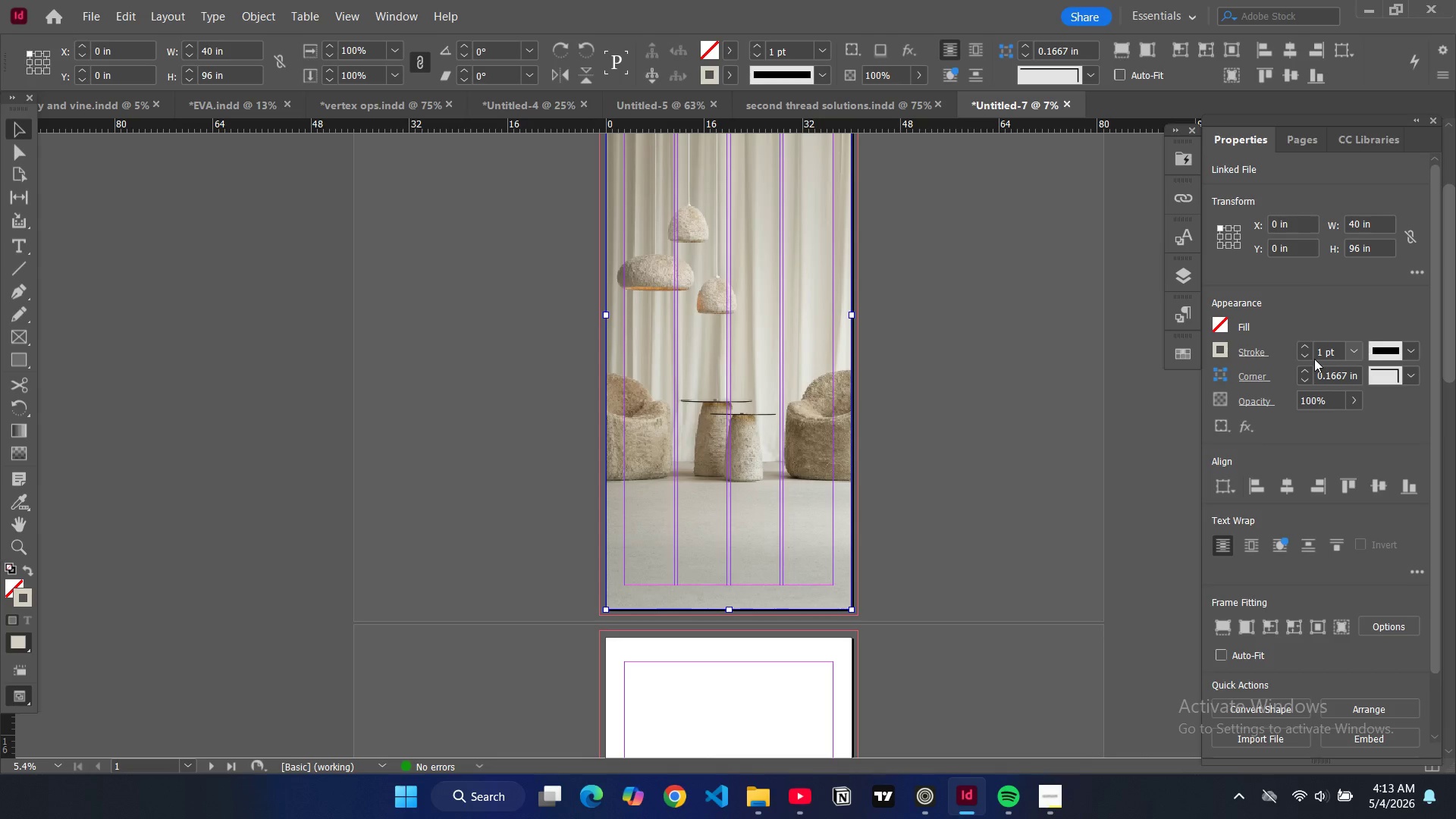 
left_click([1306, 356])
 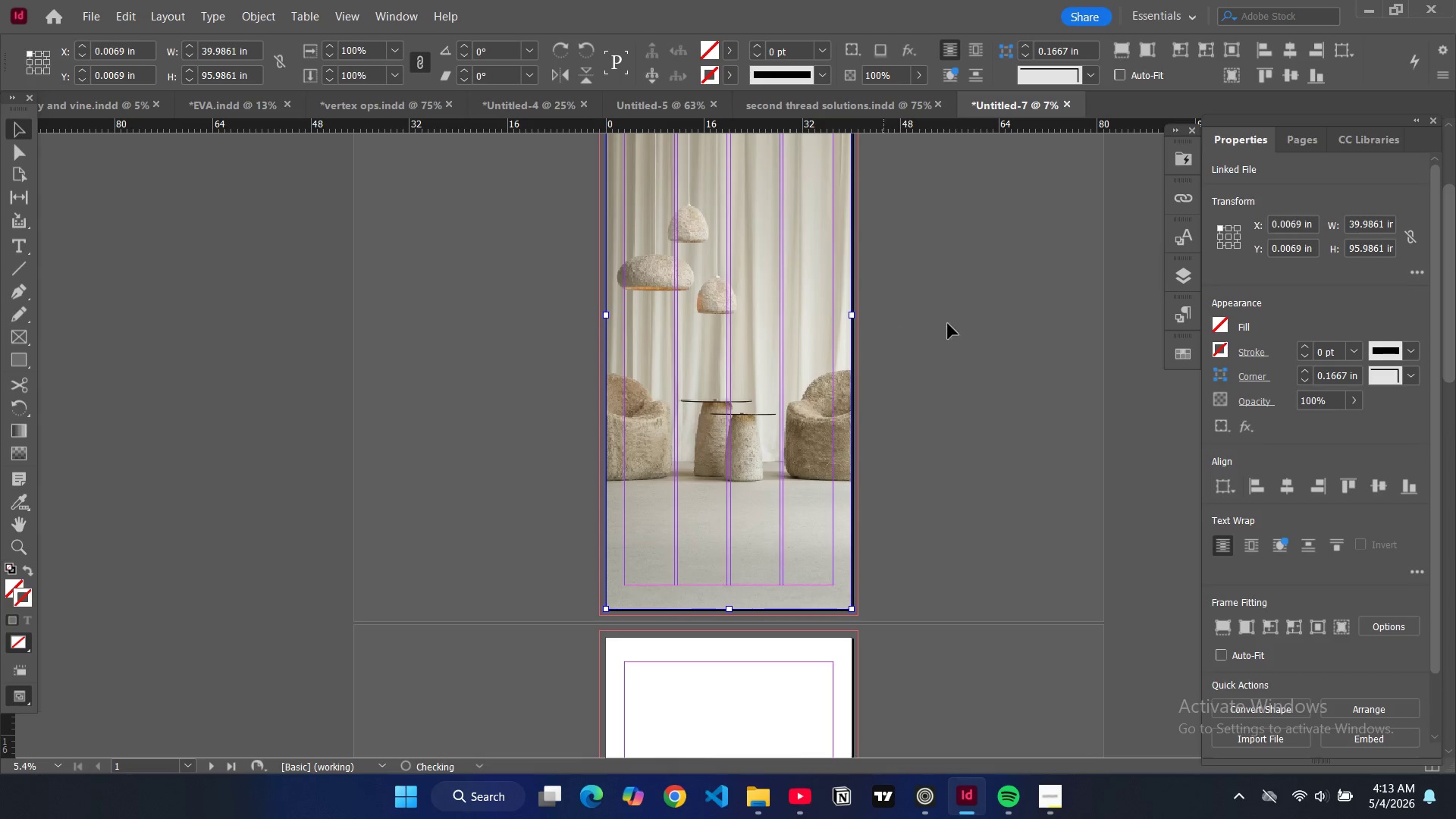 
left_click([969, 328])
 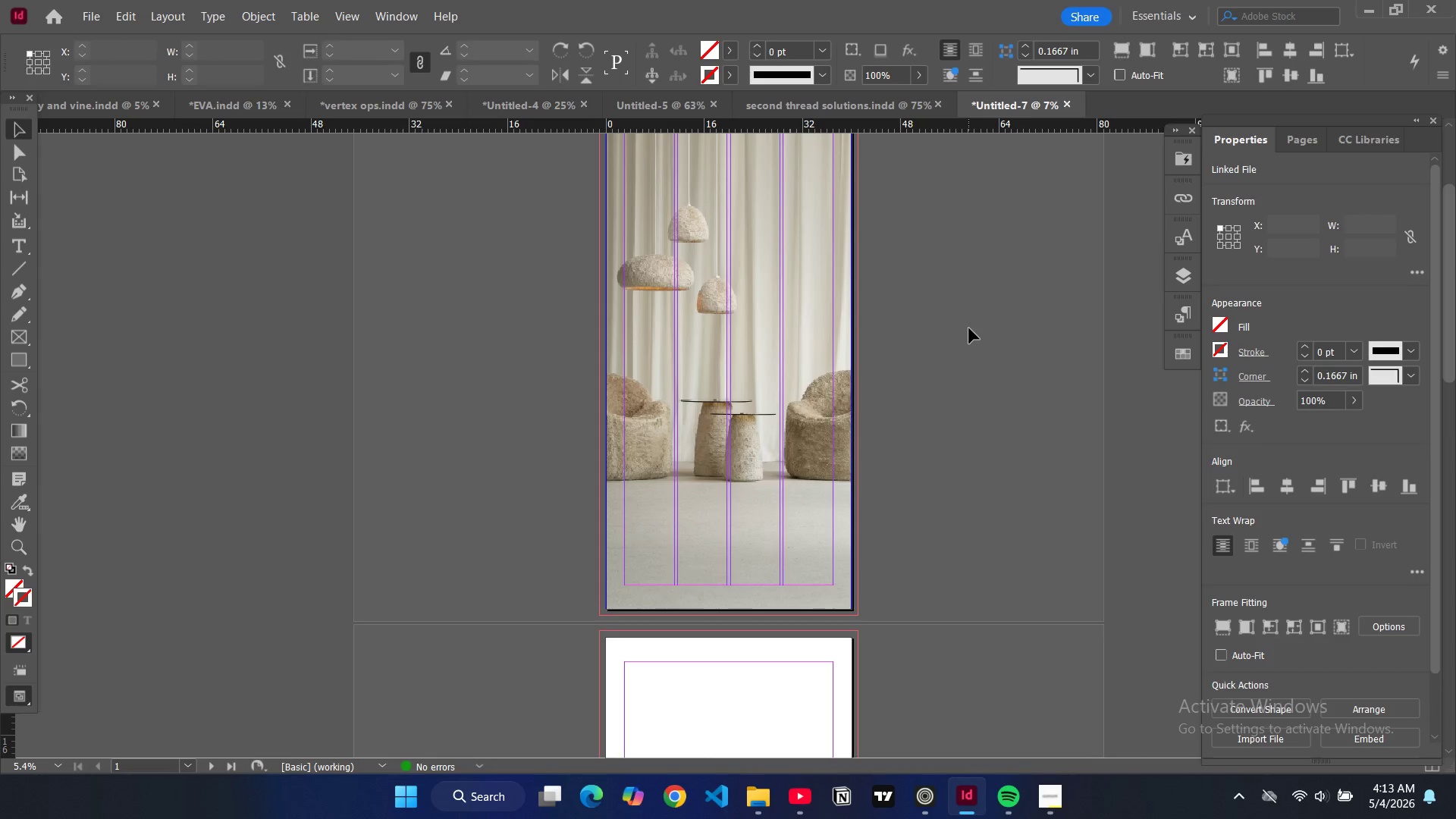 
type(ww)
 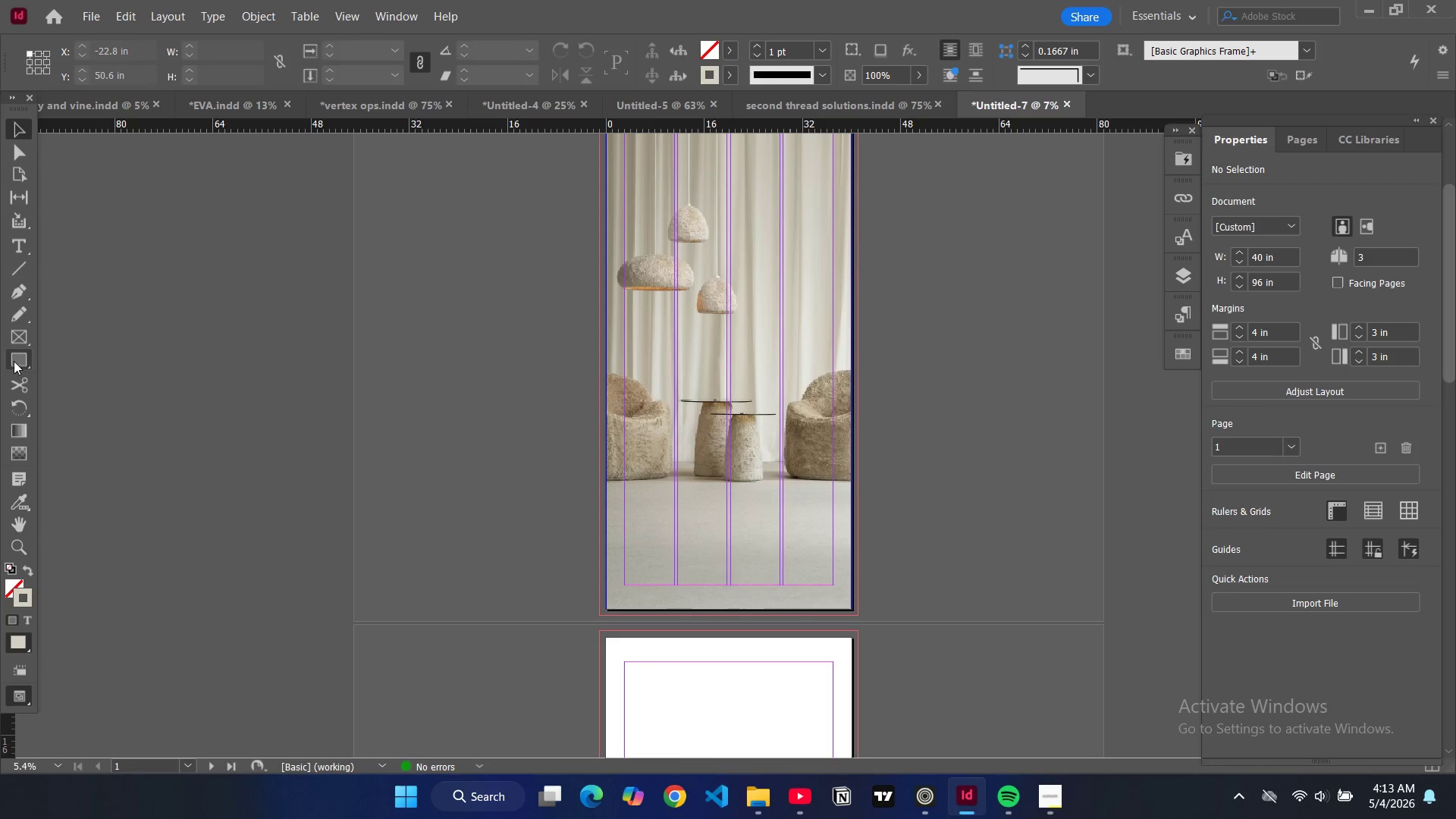 
scroll: coordinate [745, 315], scroll_direction: up, amount: 6.0
 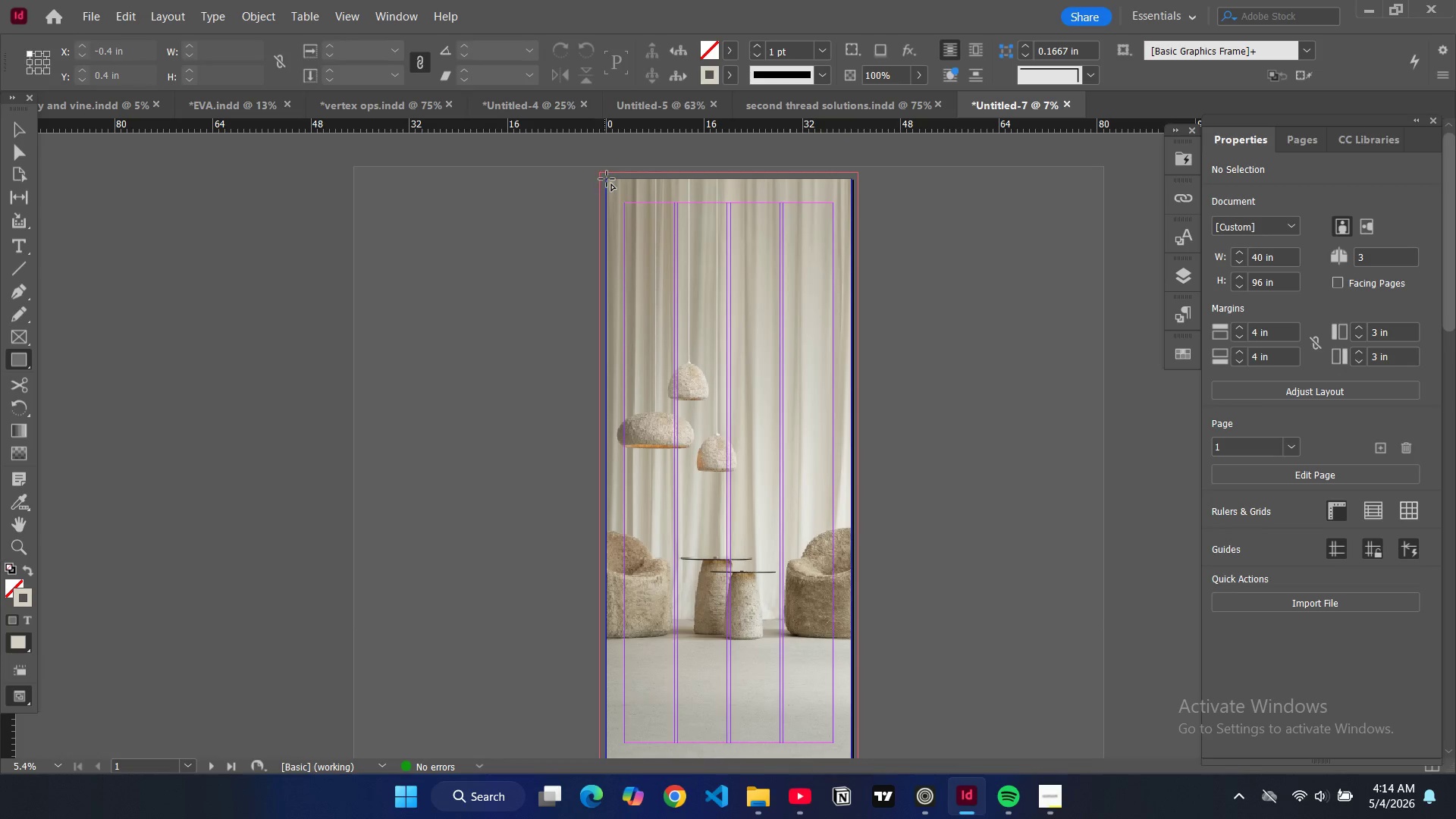 
left_click_drag(start_coordinate=[607, 179], to_coordinate=[849, 696])
 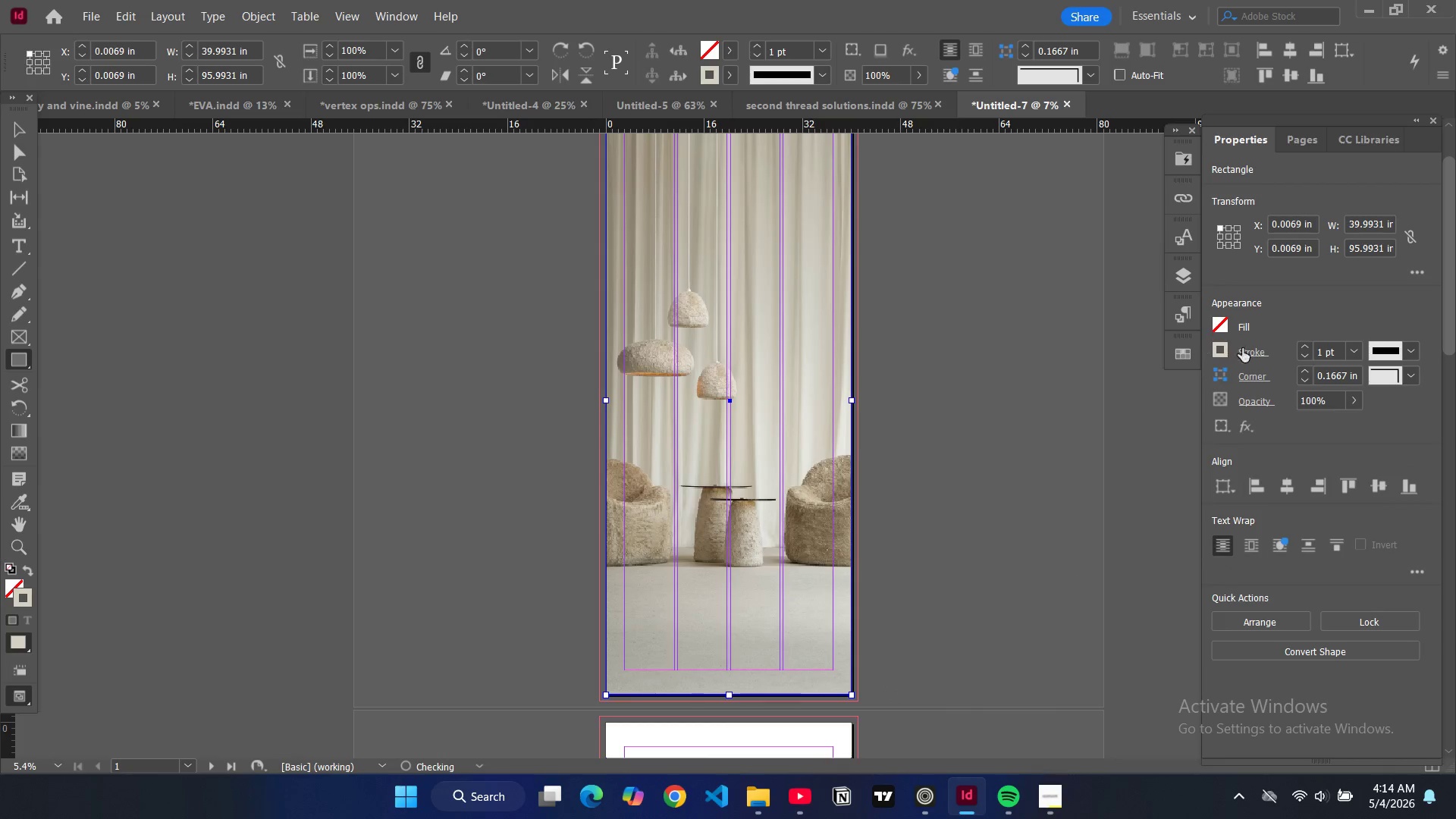 
mouse_move([1235, 347])
 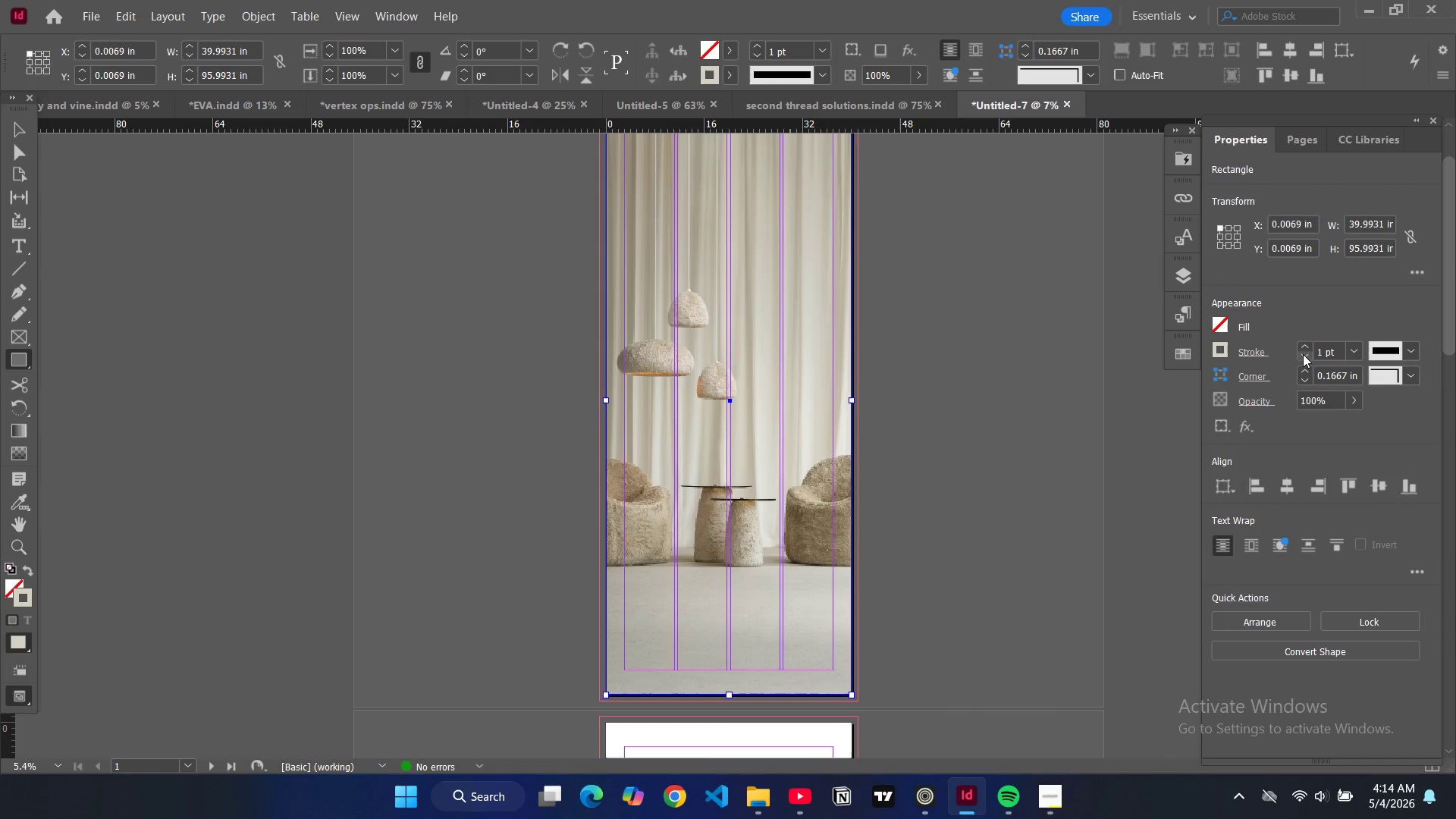 
left_click([1304, 354])
 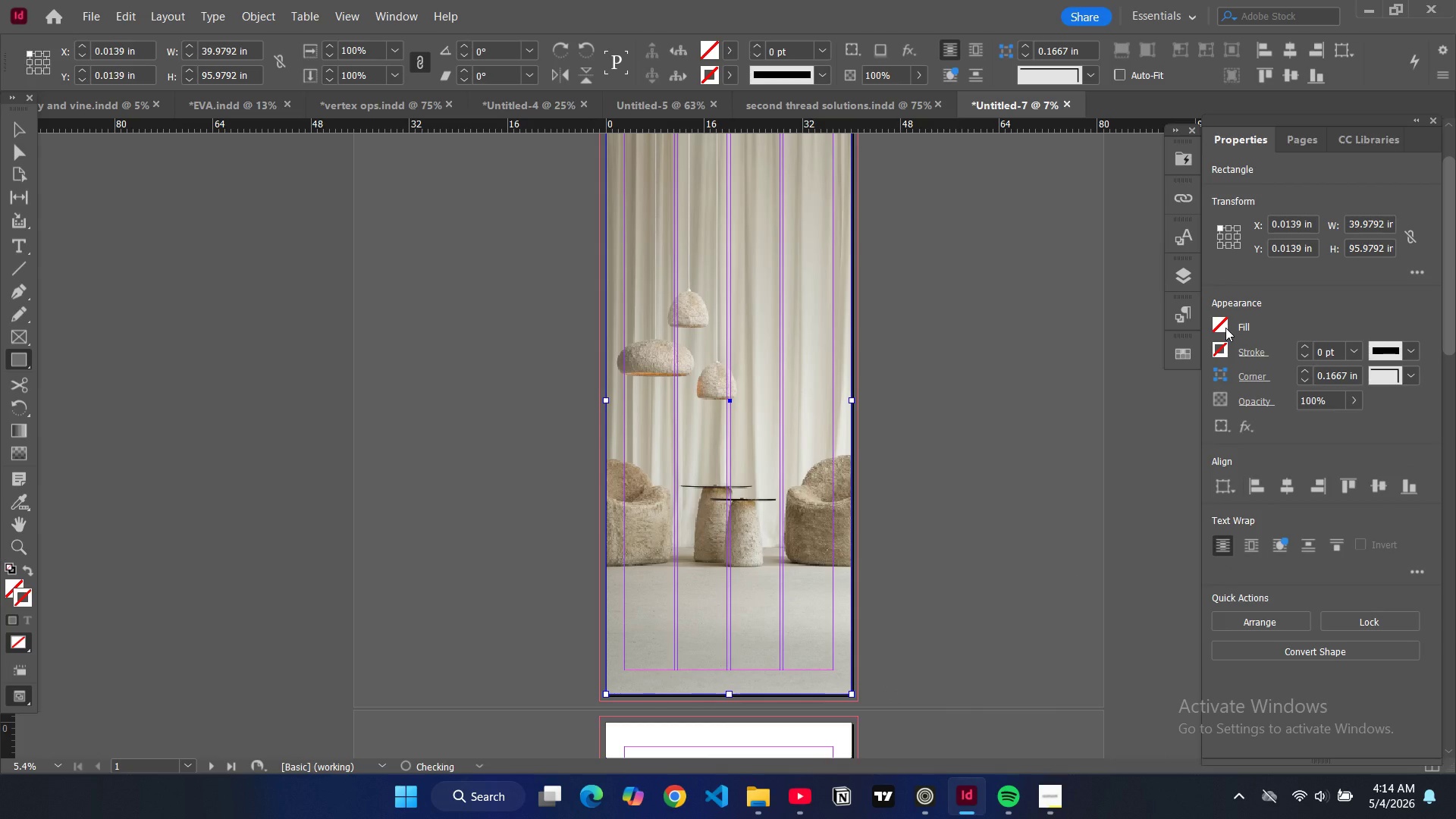 
double_click([1225, 328])
 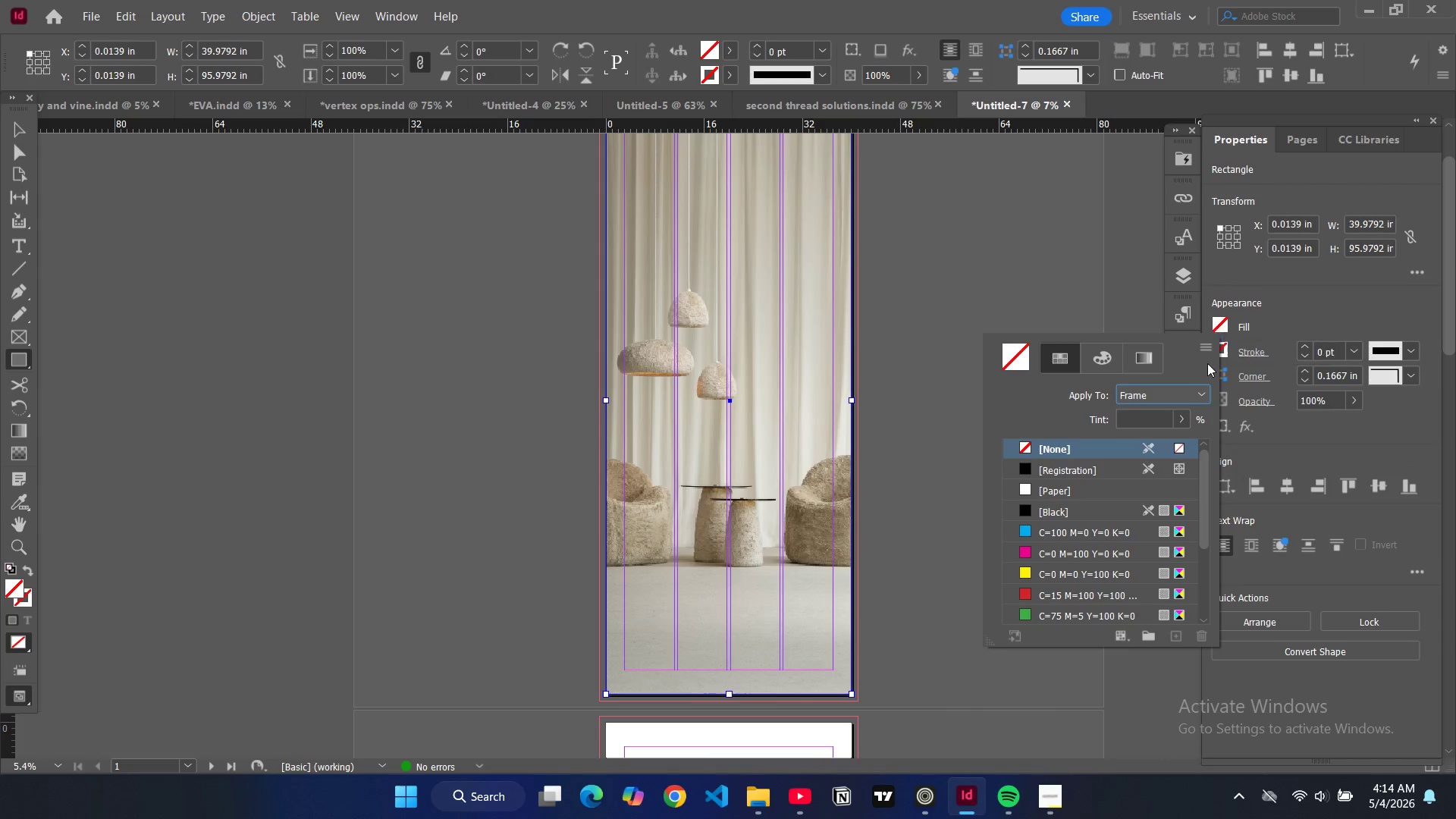 
scroll: coordinate [1106, 525], scroll_direction: down, amount: 11.0
 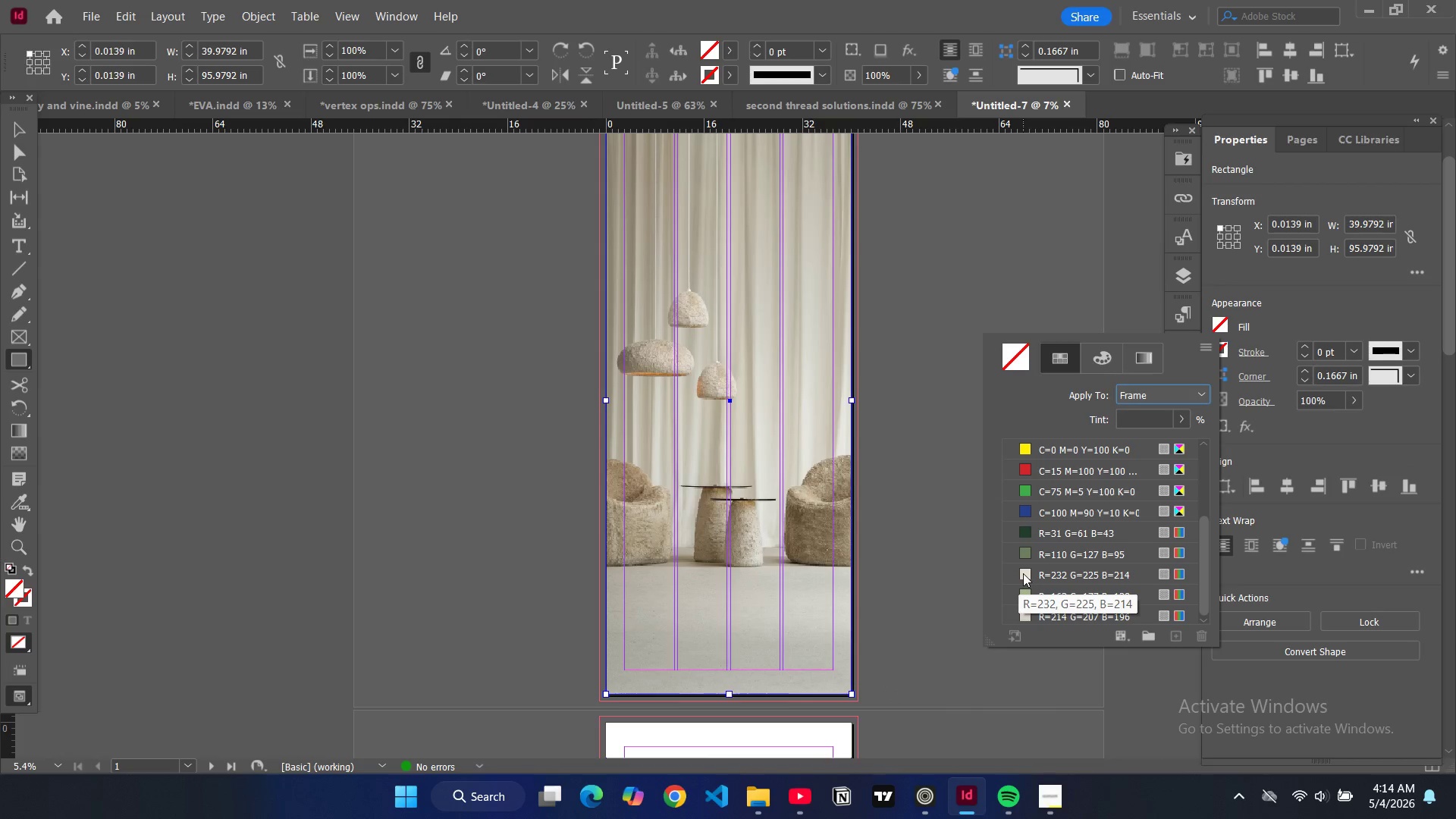 
left_click([1023, 573])
 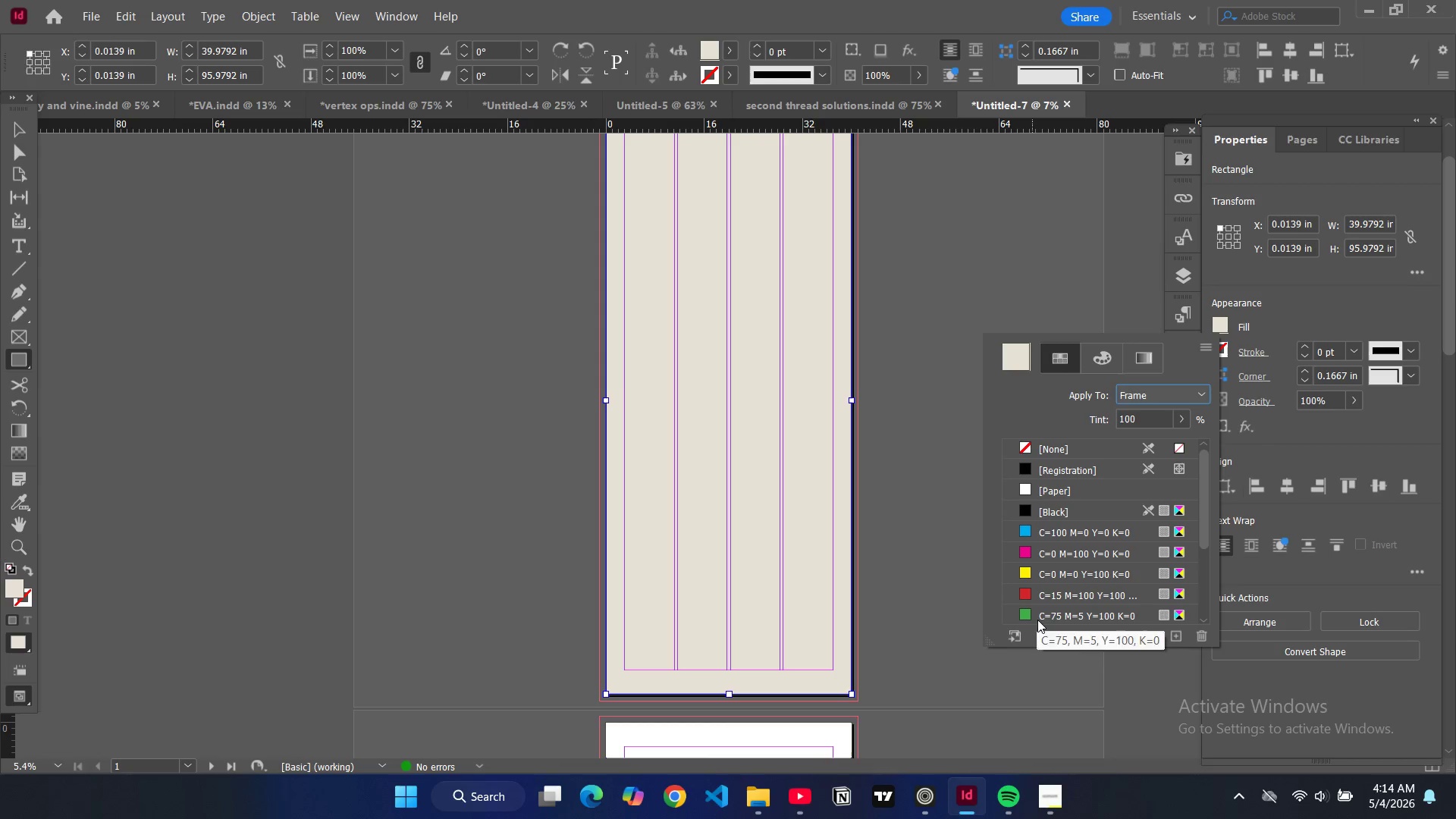 
scroll: coordinate [1039, 610], scroll_direction: down, amount: 12.0
 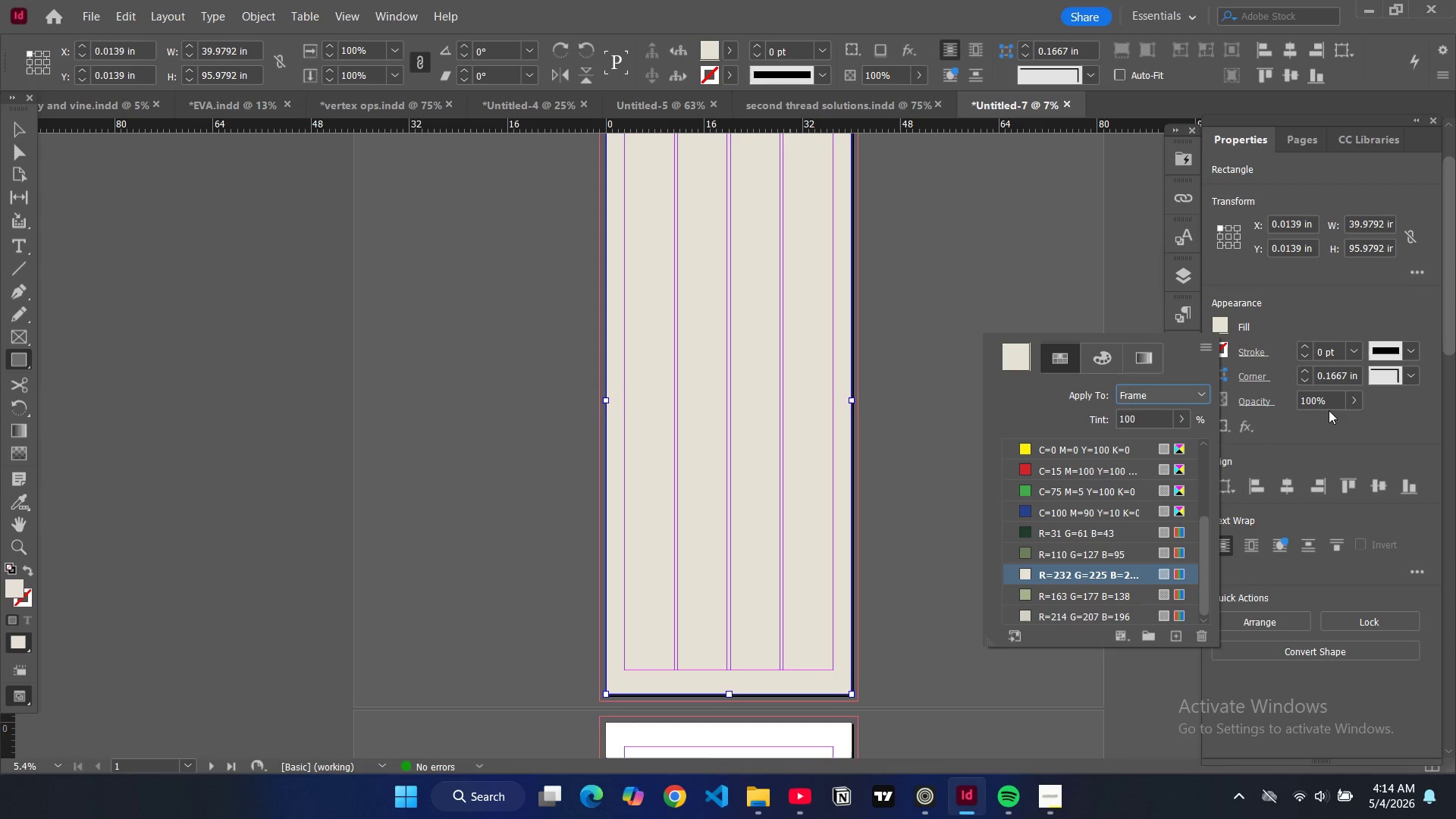 
double_click([1311, 401])
 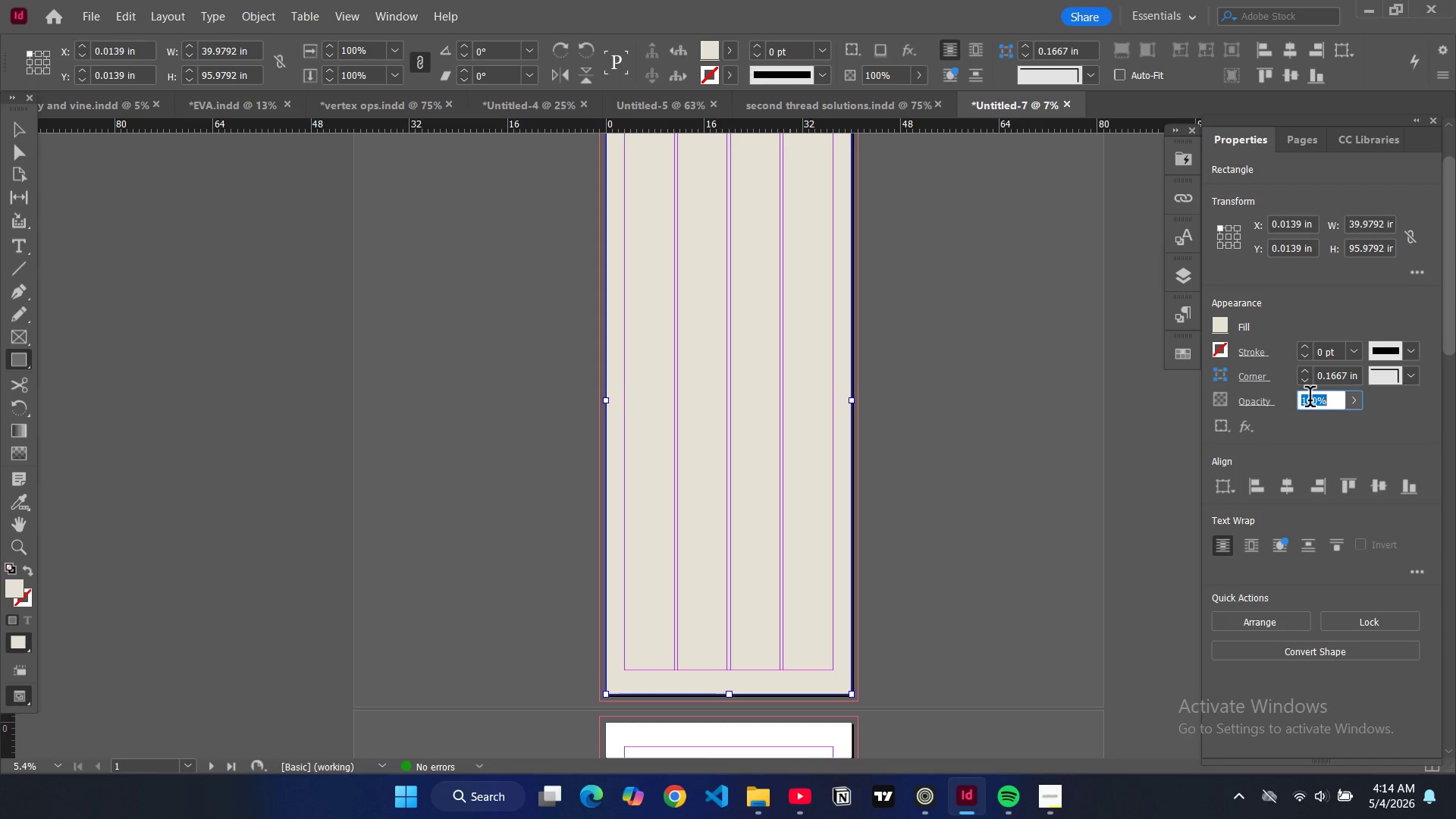 
triple_click([1310, 400])
 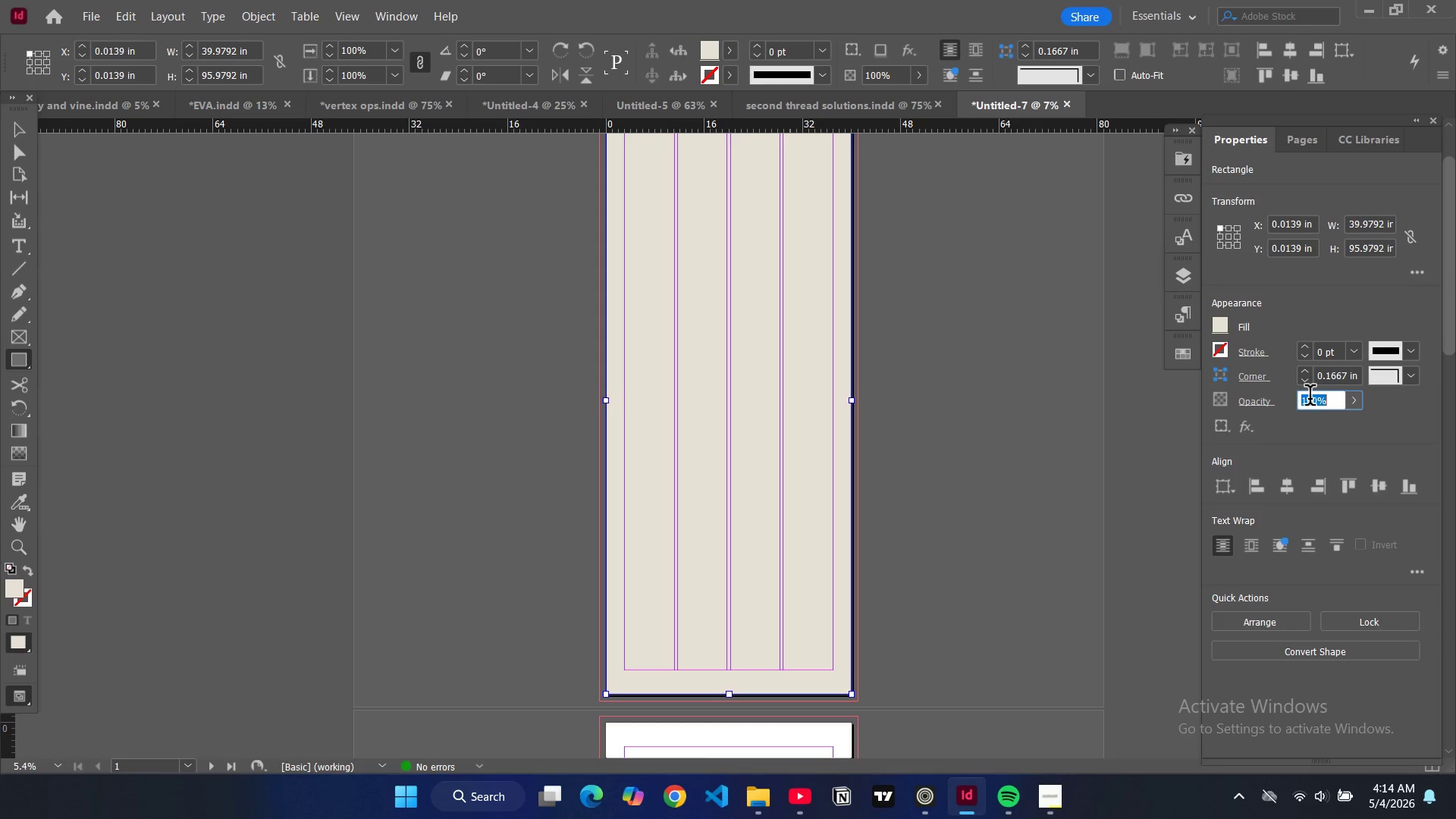 
type(30)
 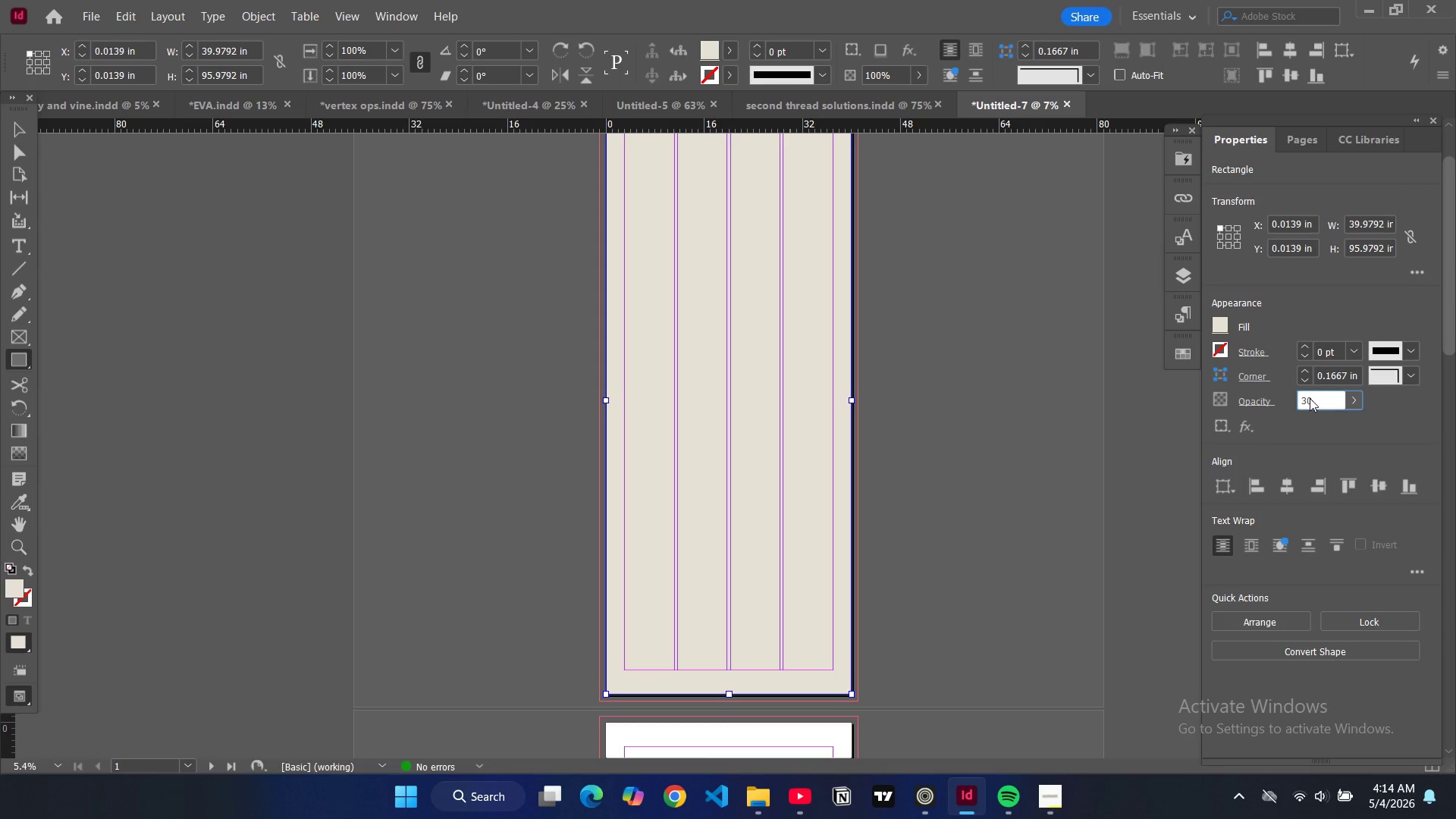 
key(Enter)
 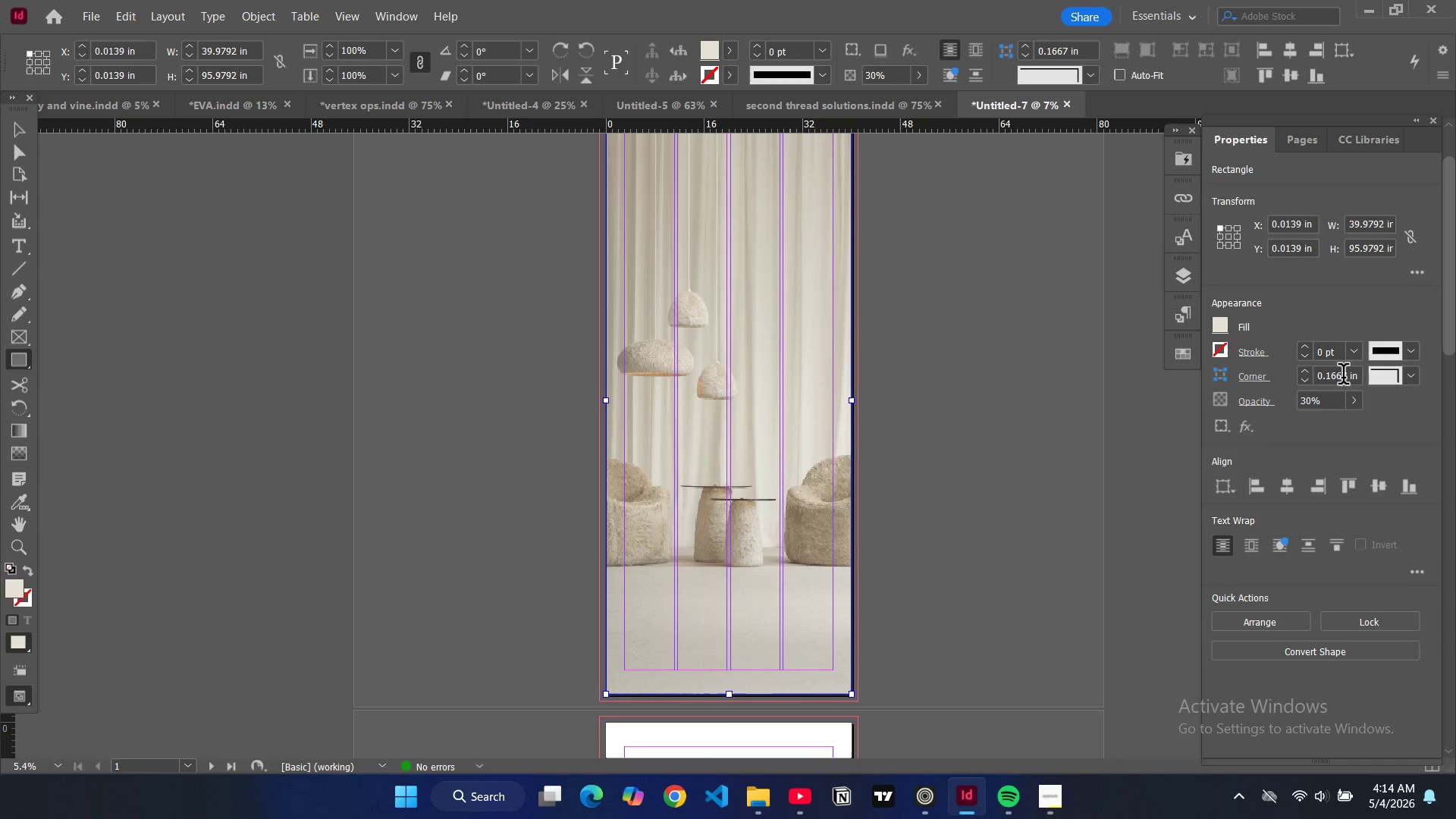 
wait(5.45)
 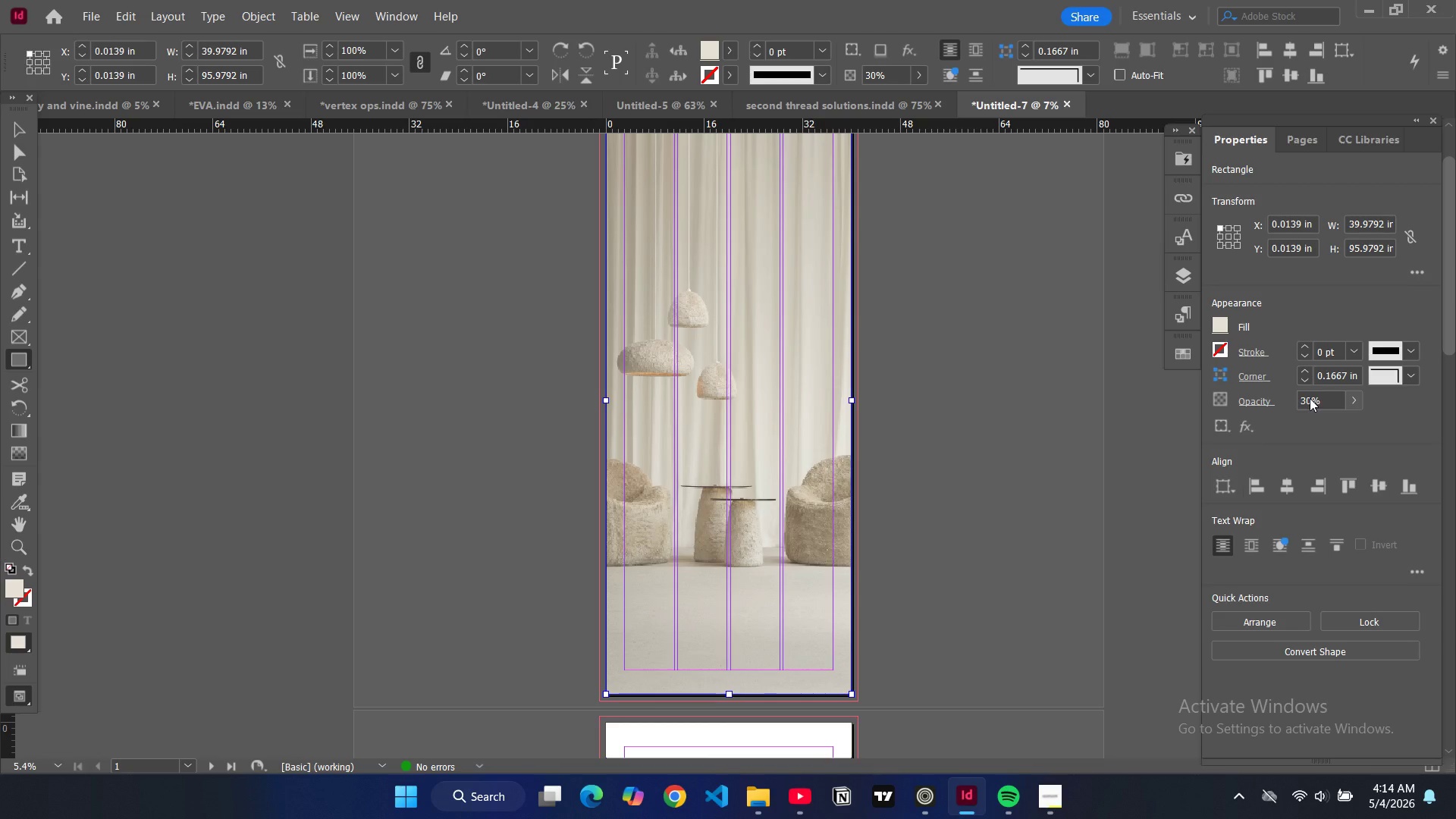 
double_click([1219, 318])
 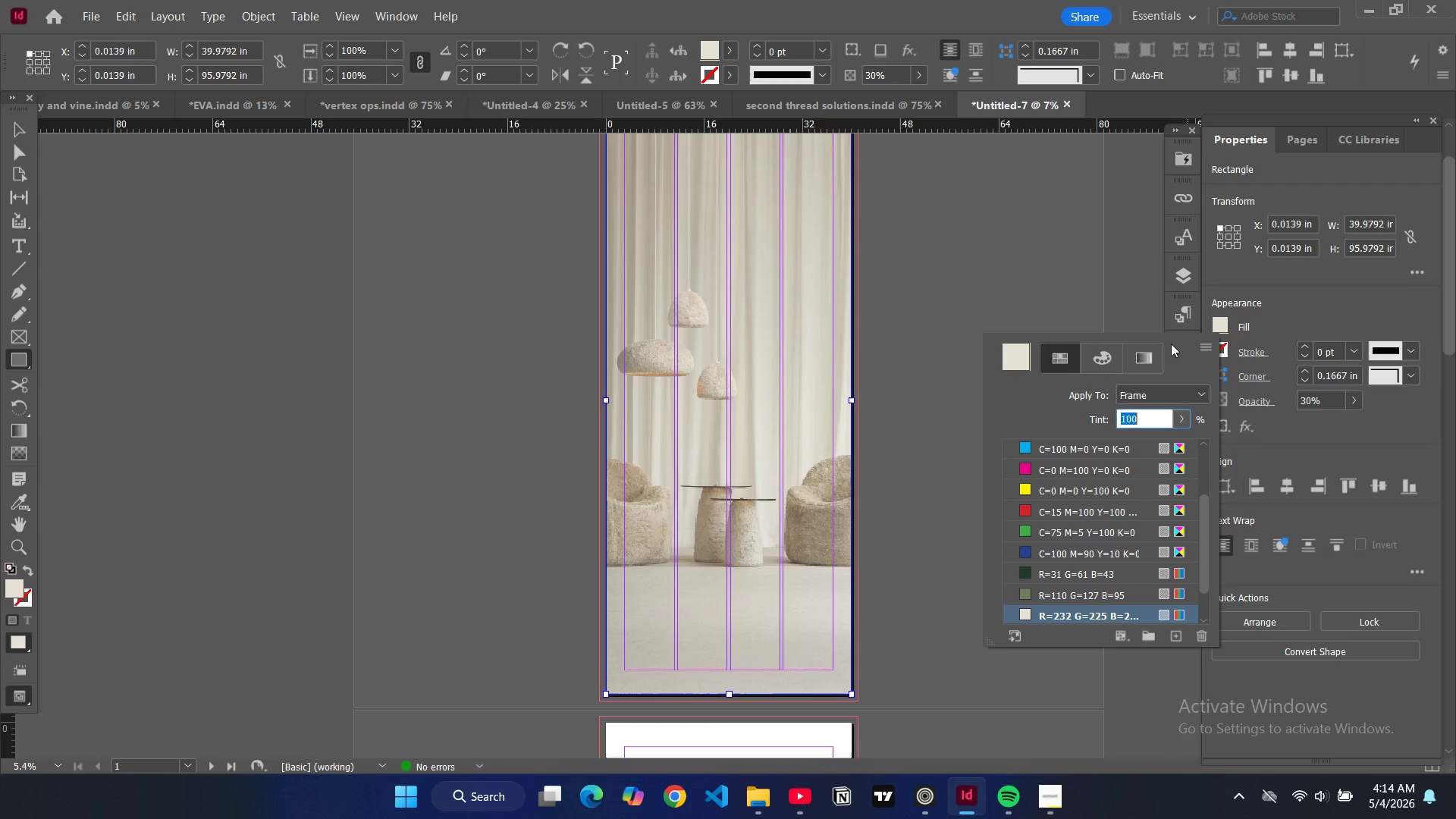 
left_click([1140, 354])
 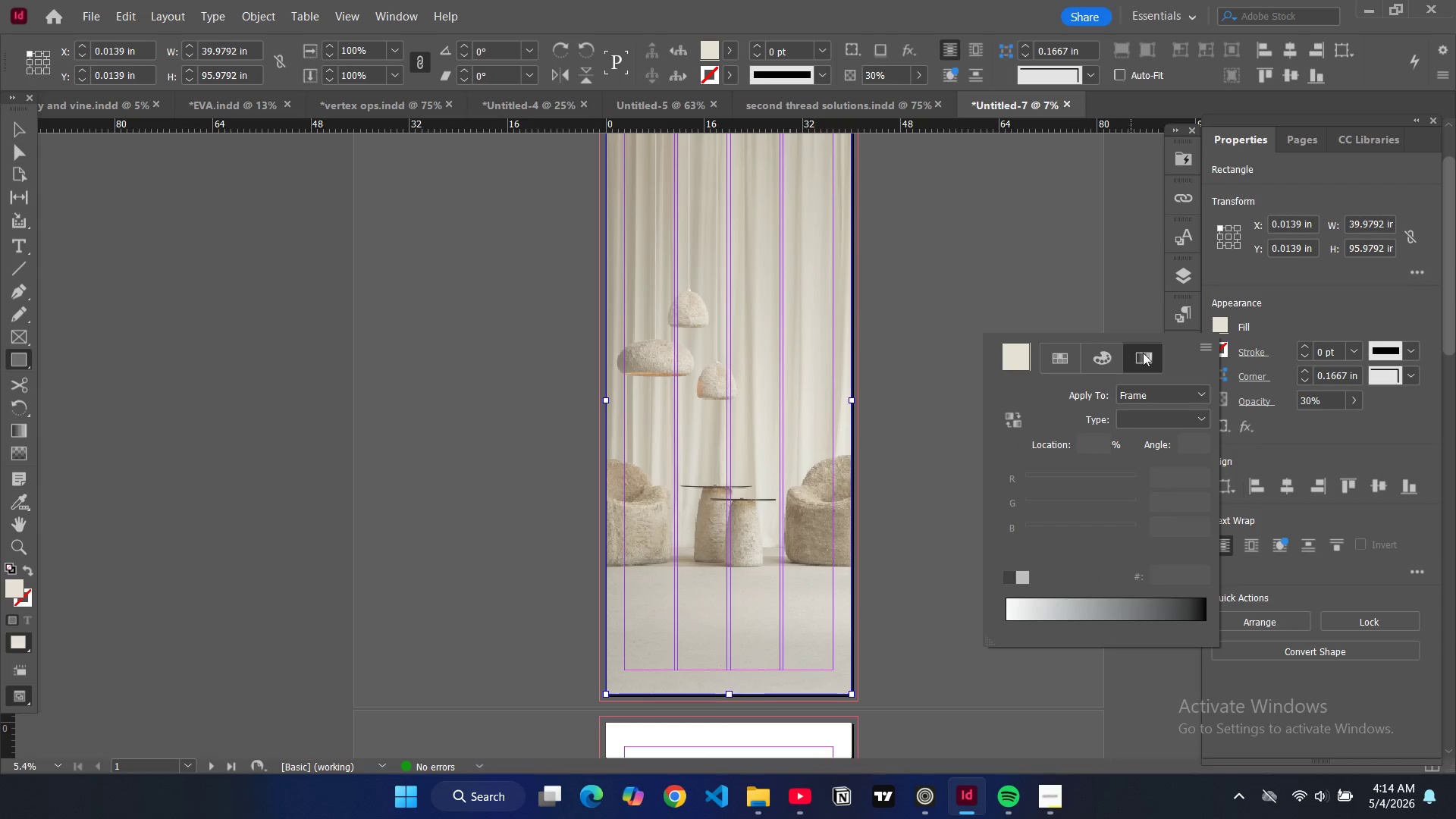 
left_click_drag(start_coordinate=[1178, 350], to_coordinate=[1161, 350])
 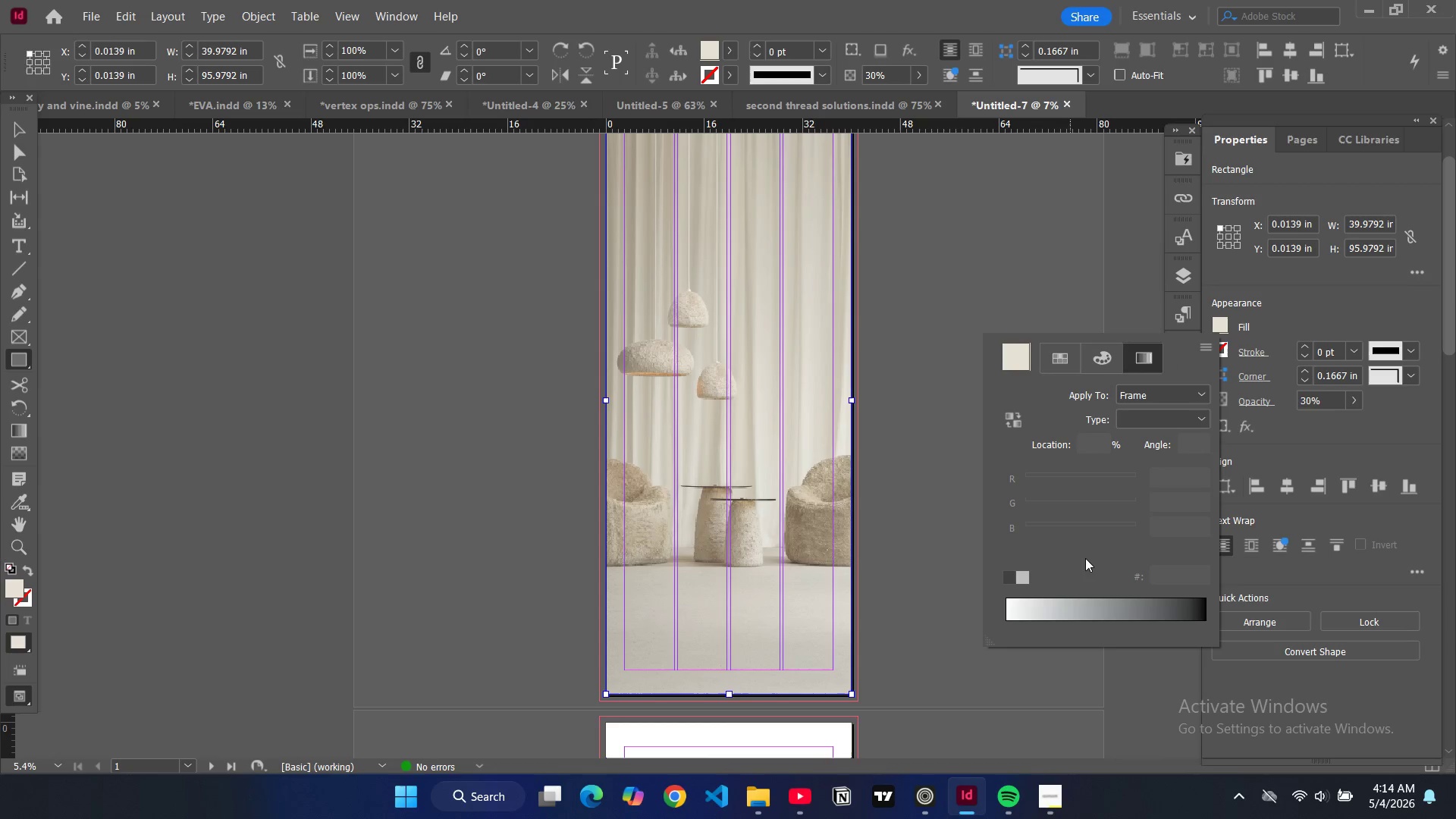 
left_click([1009, 422])
 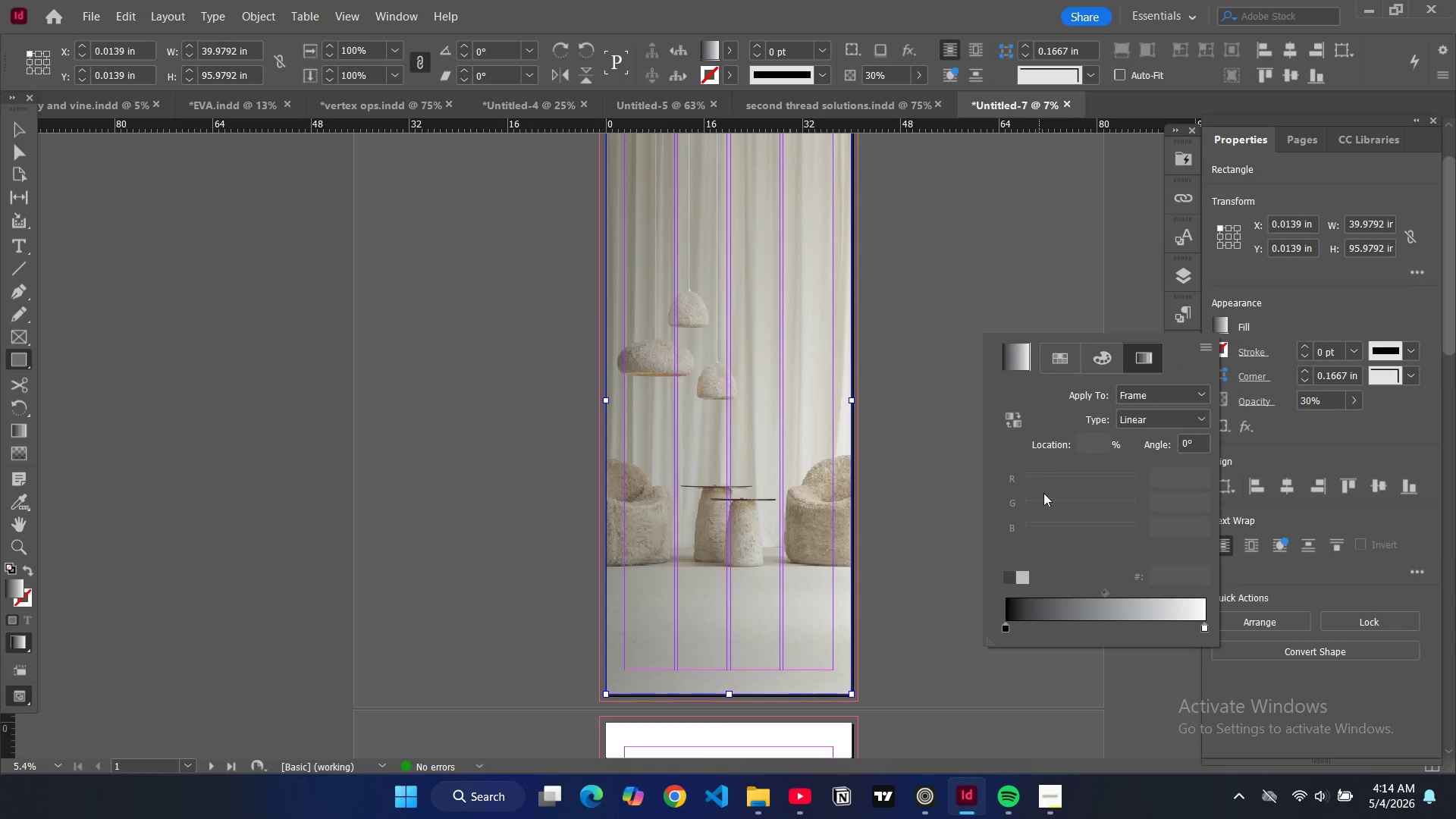 
mouse_move([1042, 422])
 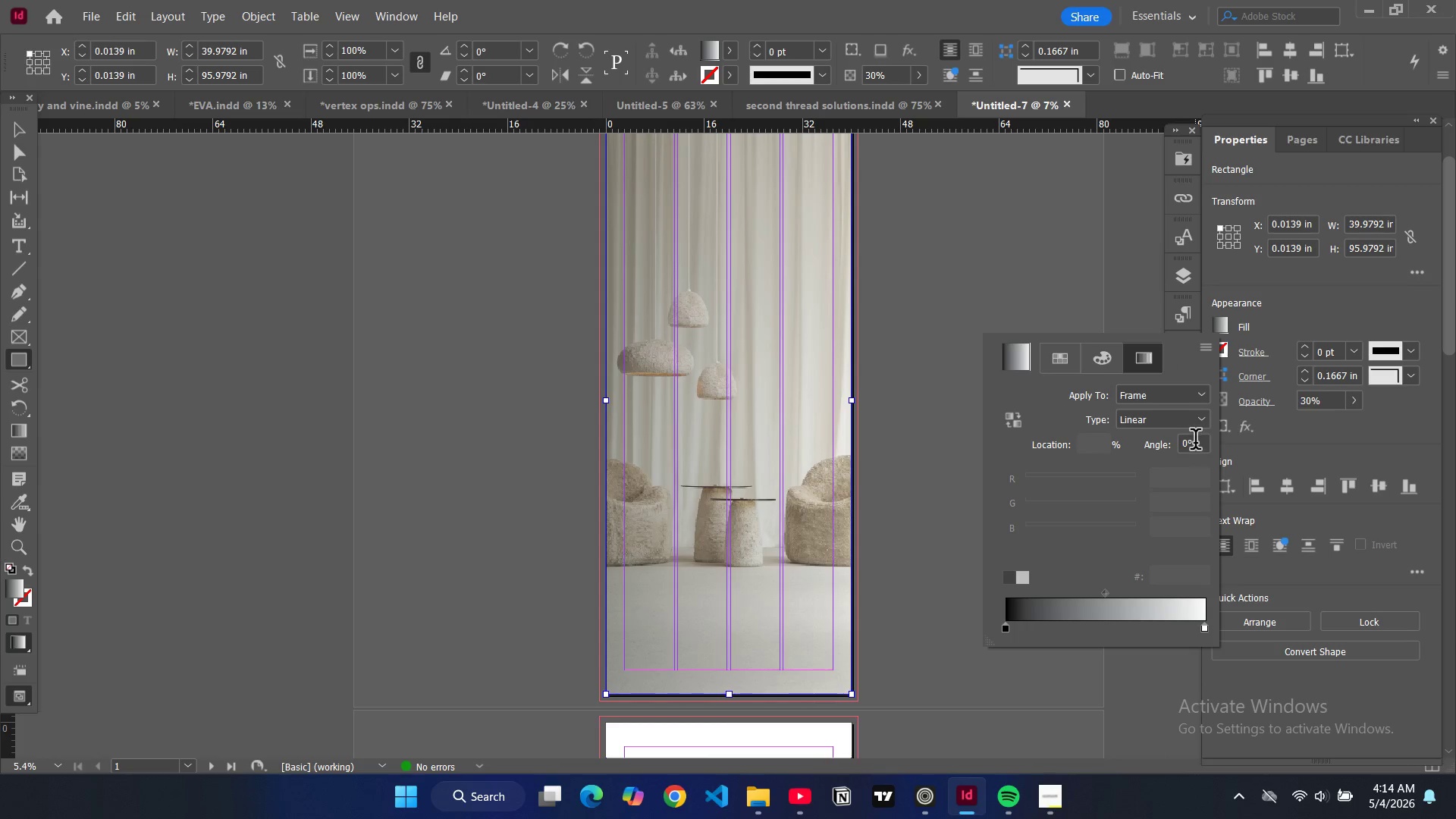 
double_click([1195, 442])
 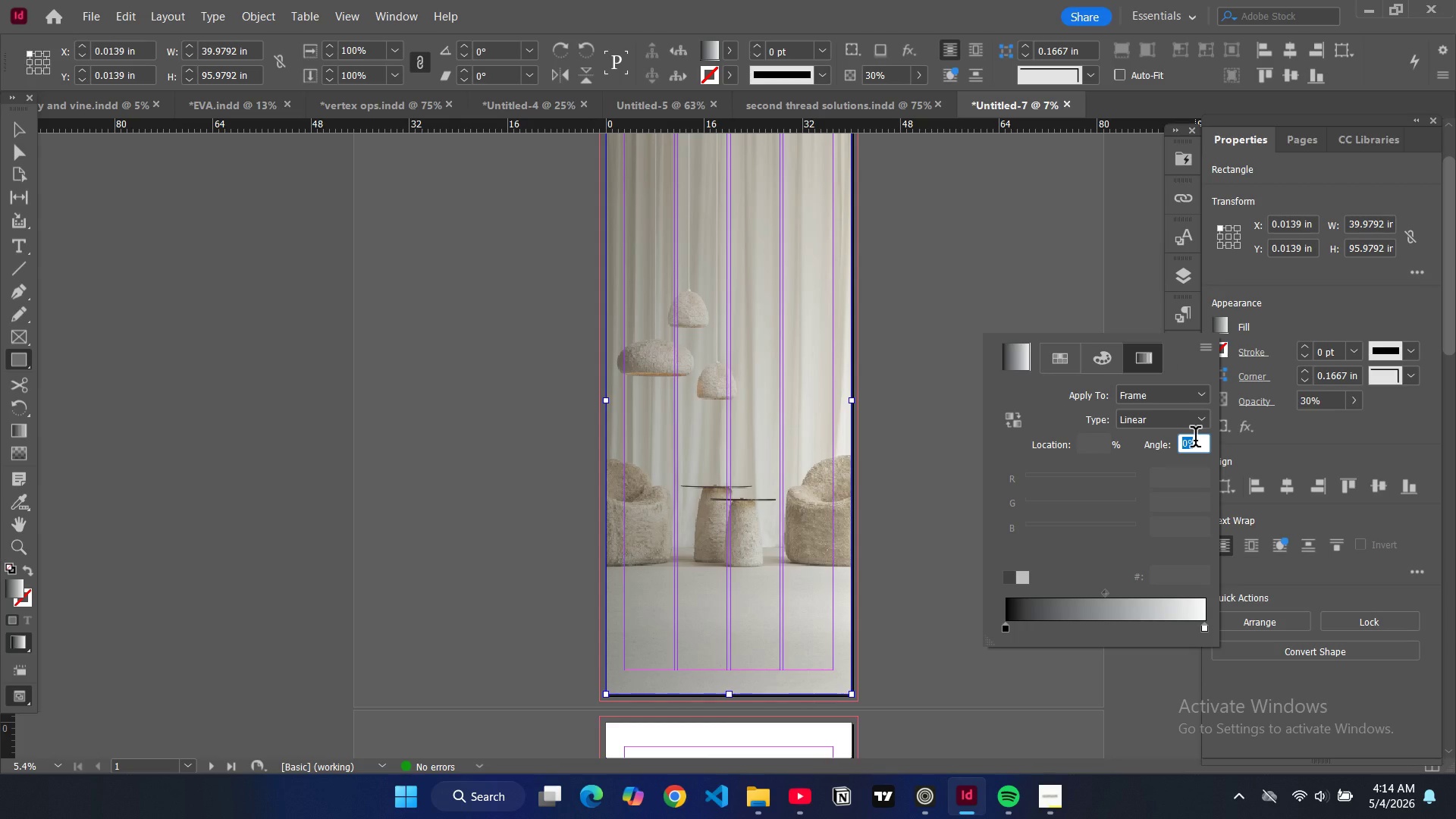 
type(90)
 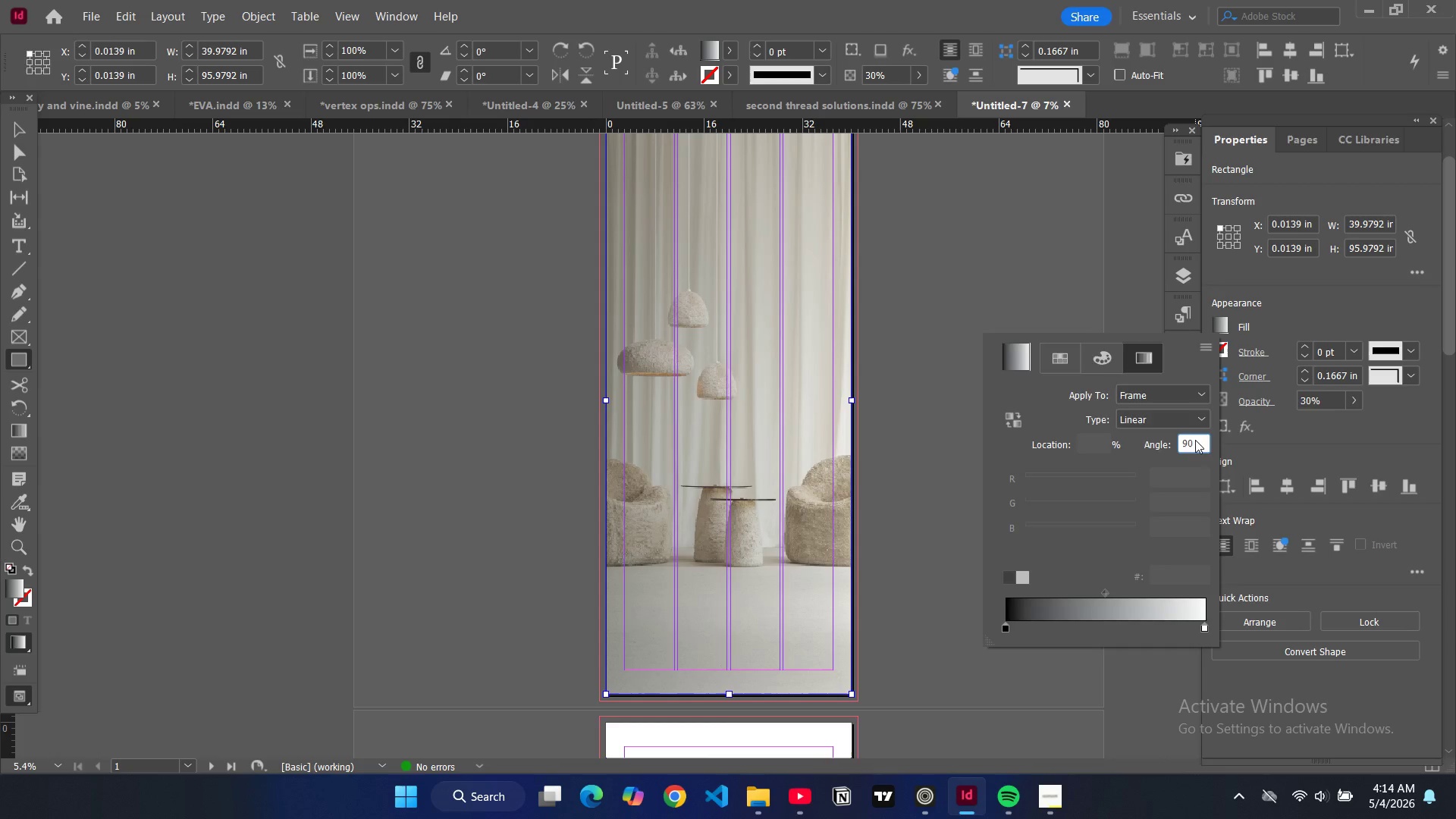 
key(Enter)
 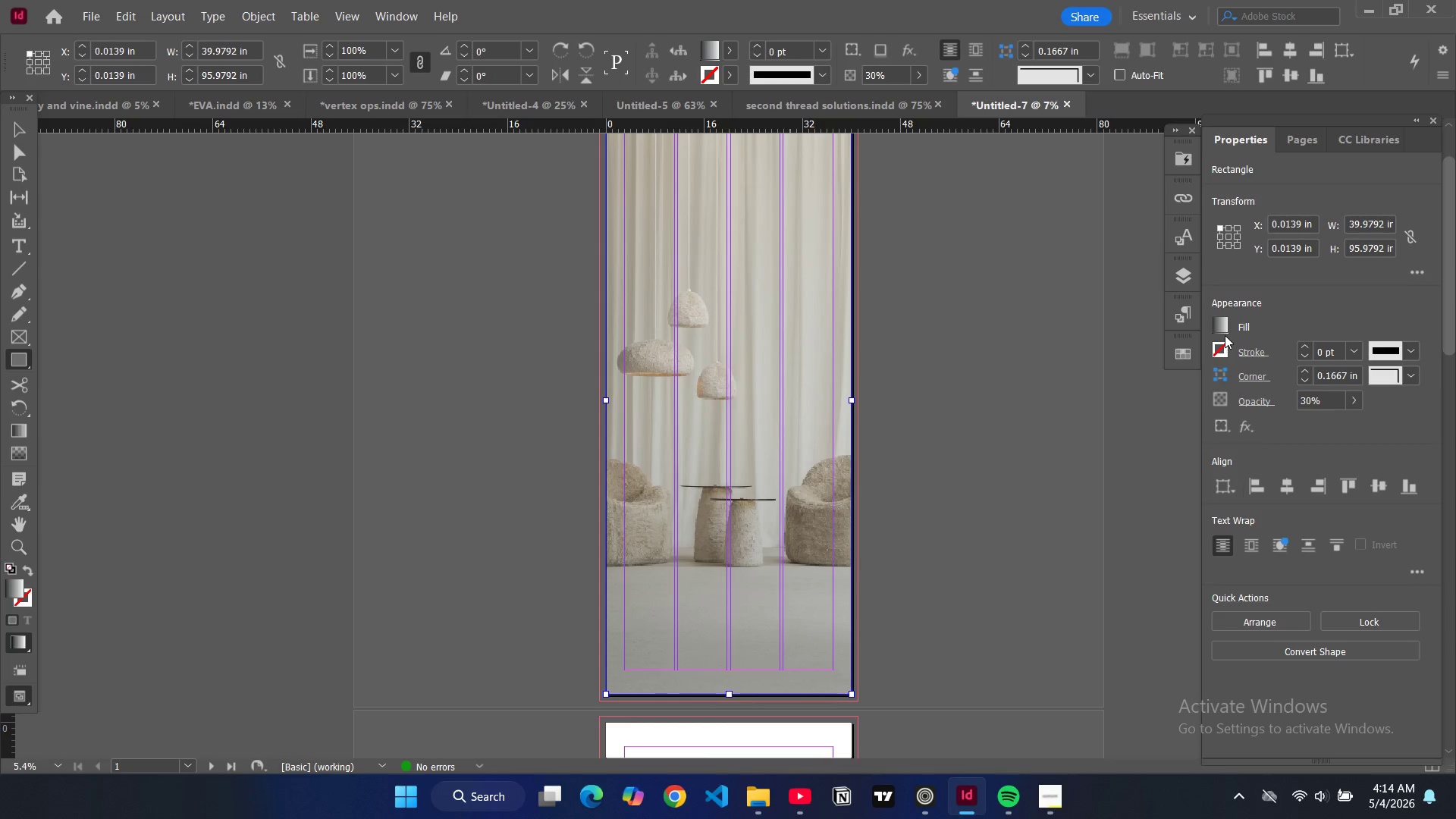 
double_click([1221, 329])
 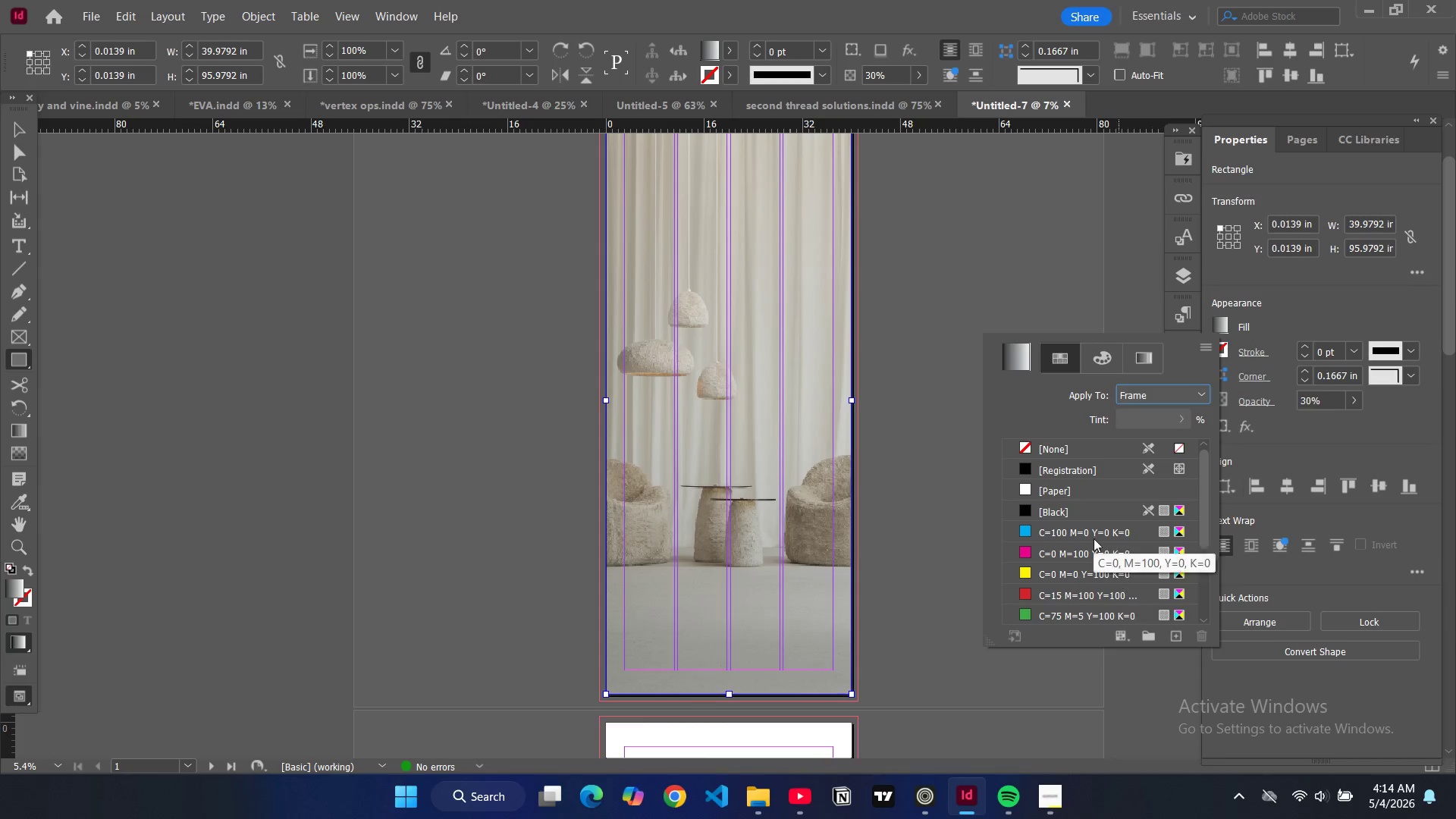 
scroll: coordinate [1105, 559], scroll_direction: down, amount: 8.0
 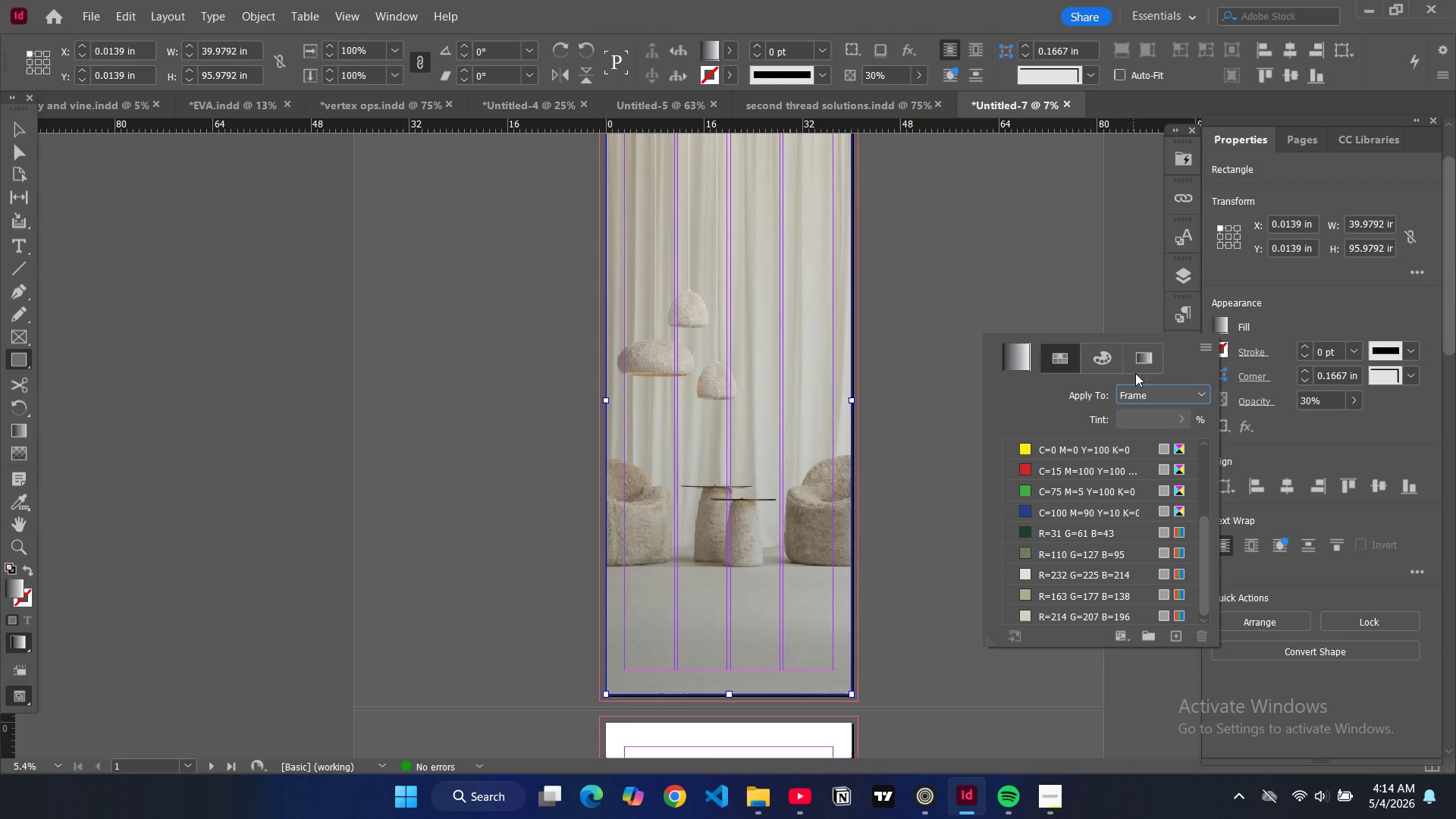 
left_click([1139, 353])
 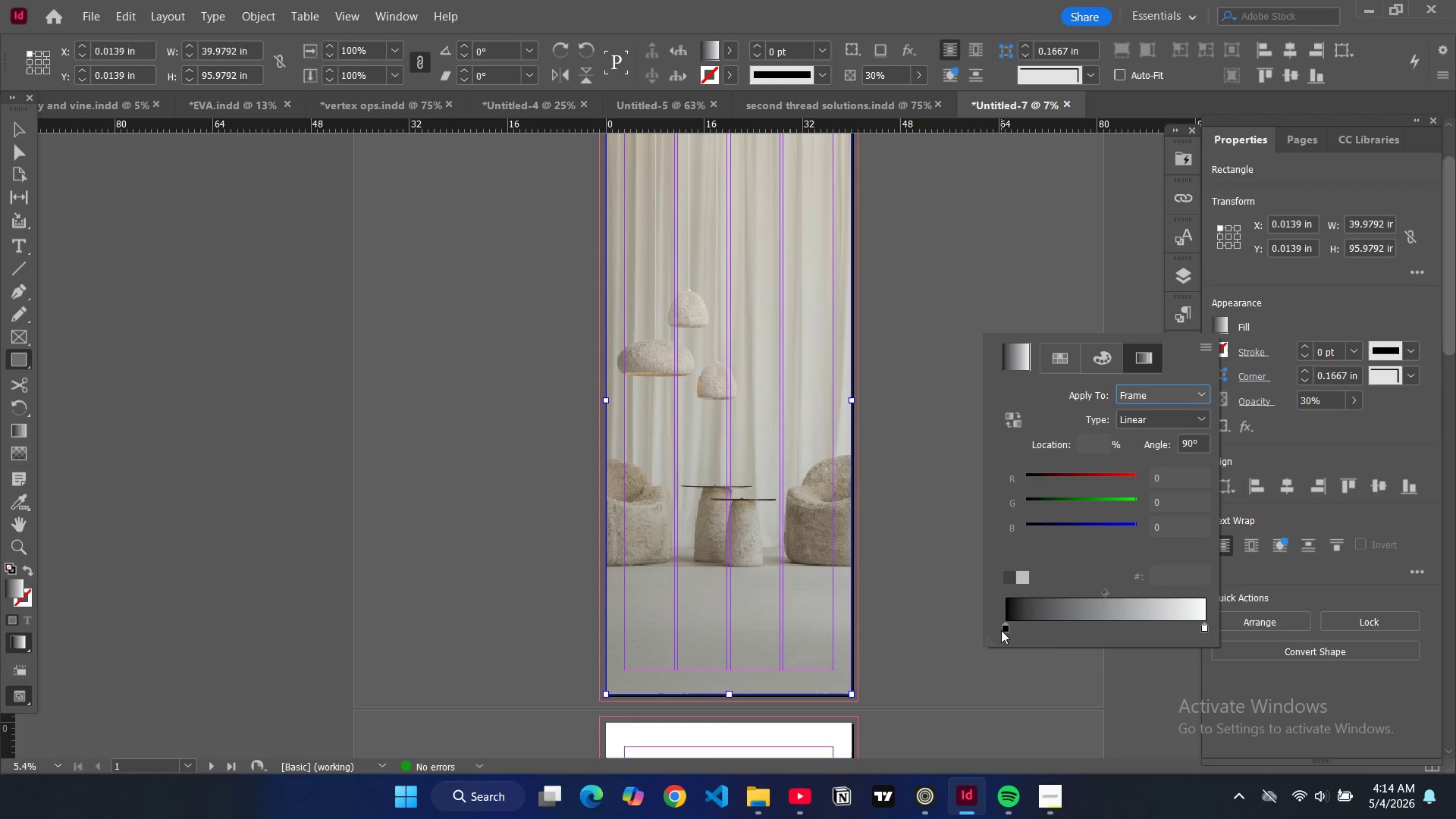 
left_click_drag(start_coordinate=[1004, 630], to_coordinate=[1062, 628])
 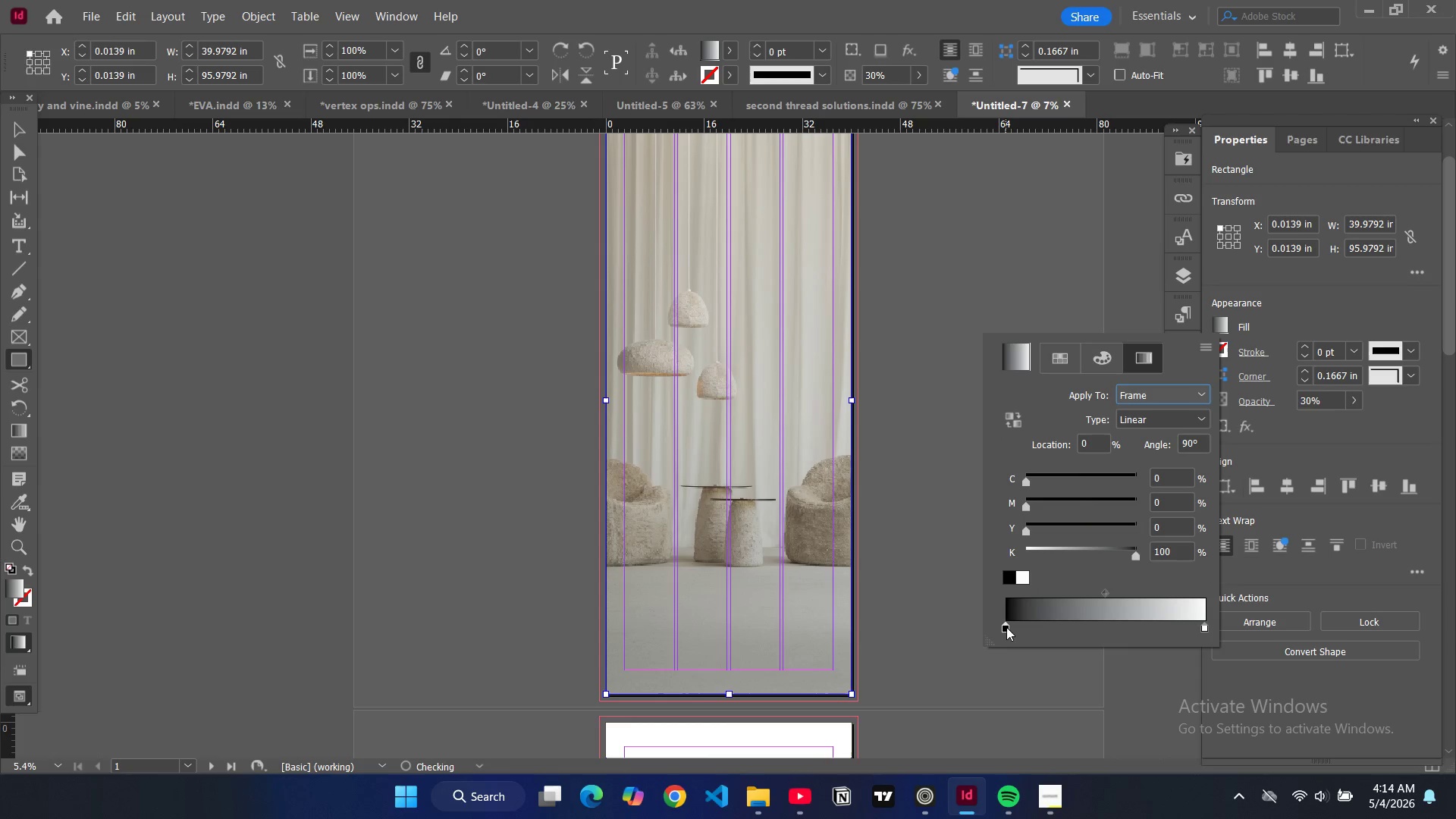 
left_click_drag(start_coordinate=[1006, 627], to_coordinate=[1154, 622])
 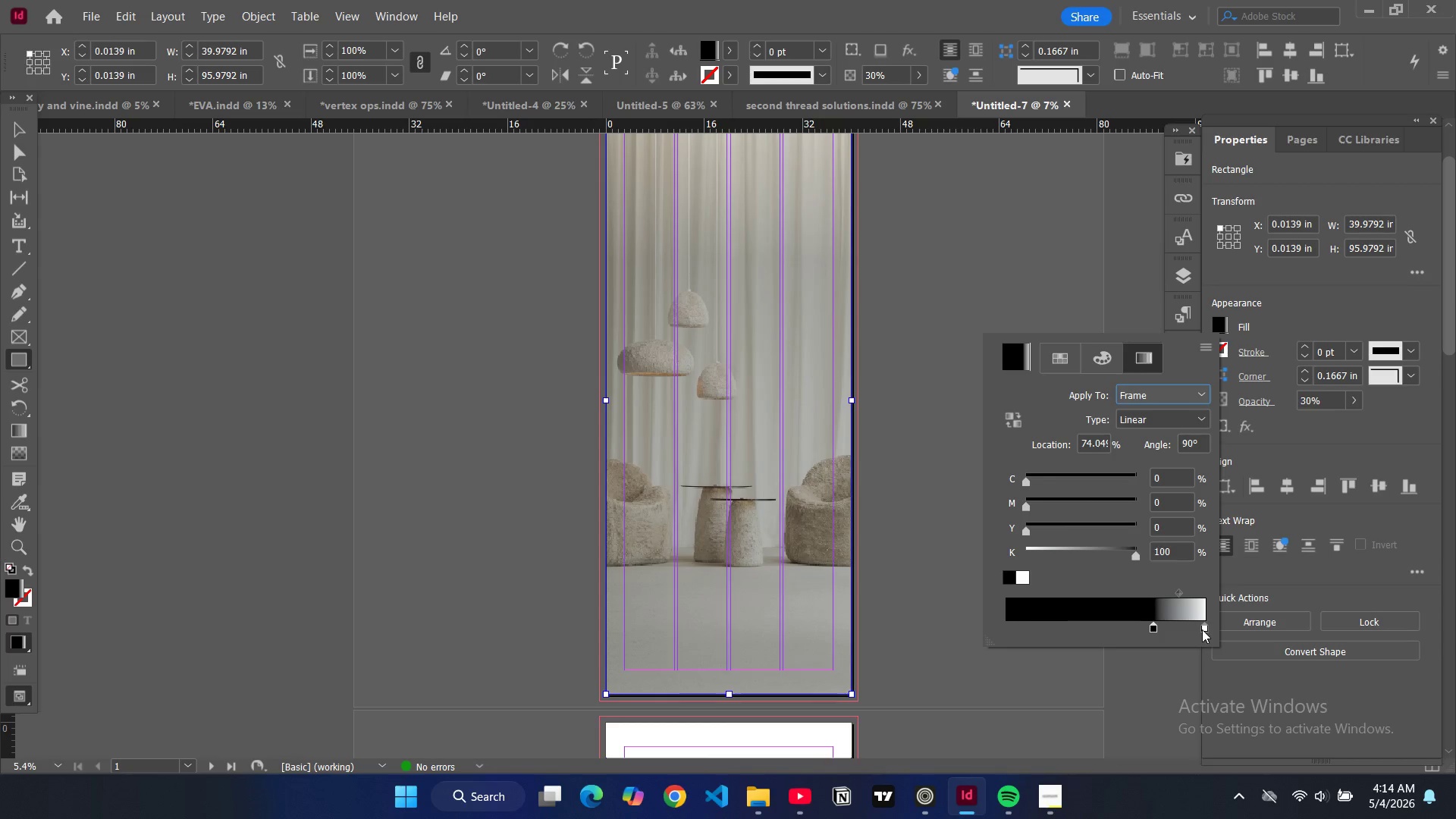 
left_click_drag(start_coordinate=[1203, 629], to_coordinate=[1030, 630])
 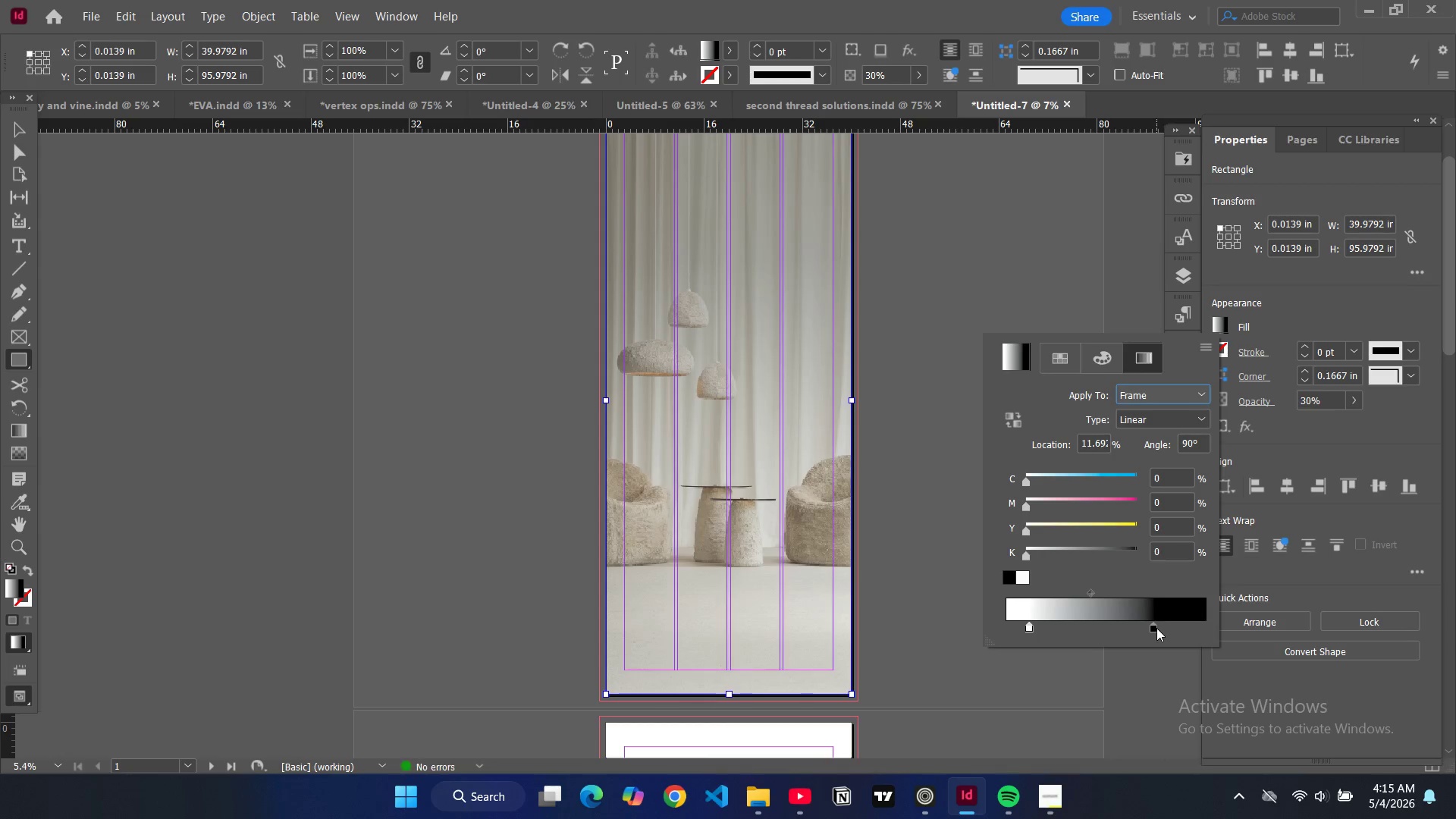 
left_click_drag(start_coordinate=[1152, 628], to_coordinate=[1178, 629])
 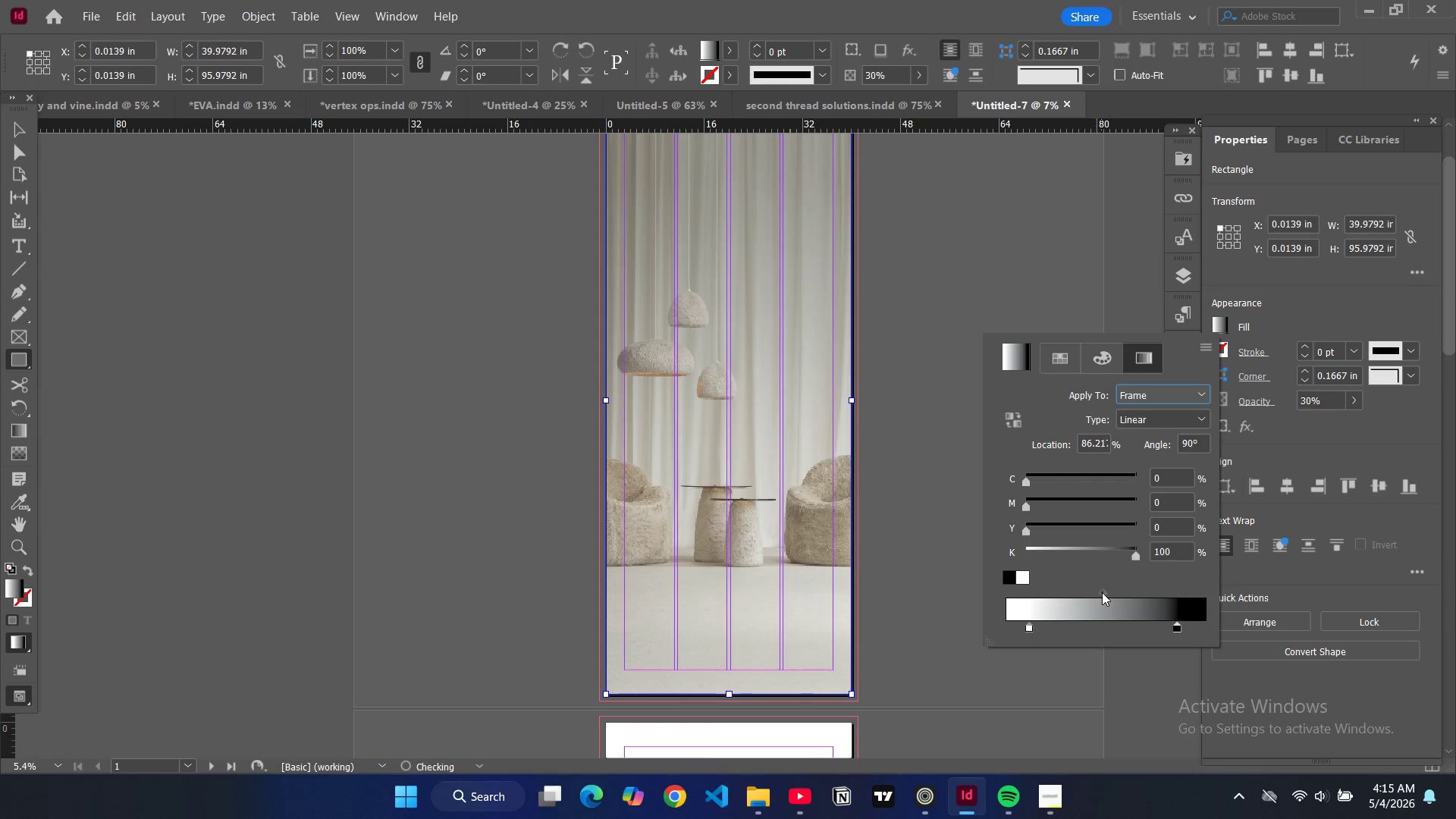 
left_click_drag(start_coordinate=[1102, 592], to_coordinate=[1065, 590])
 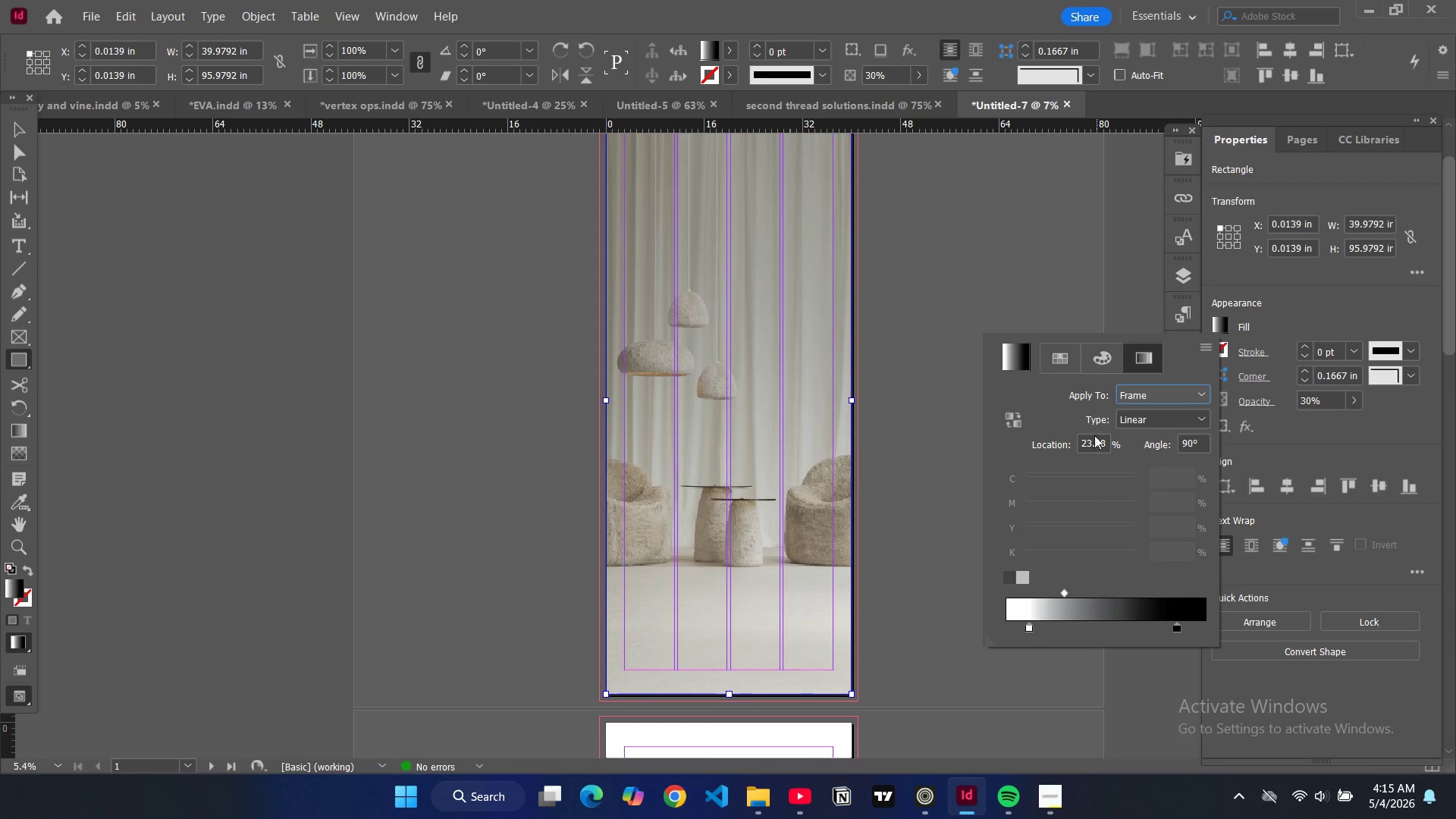 
scroll: coordinate [1015, 205], scroll_direction: up, amount: 2.0
 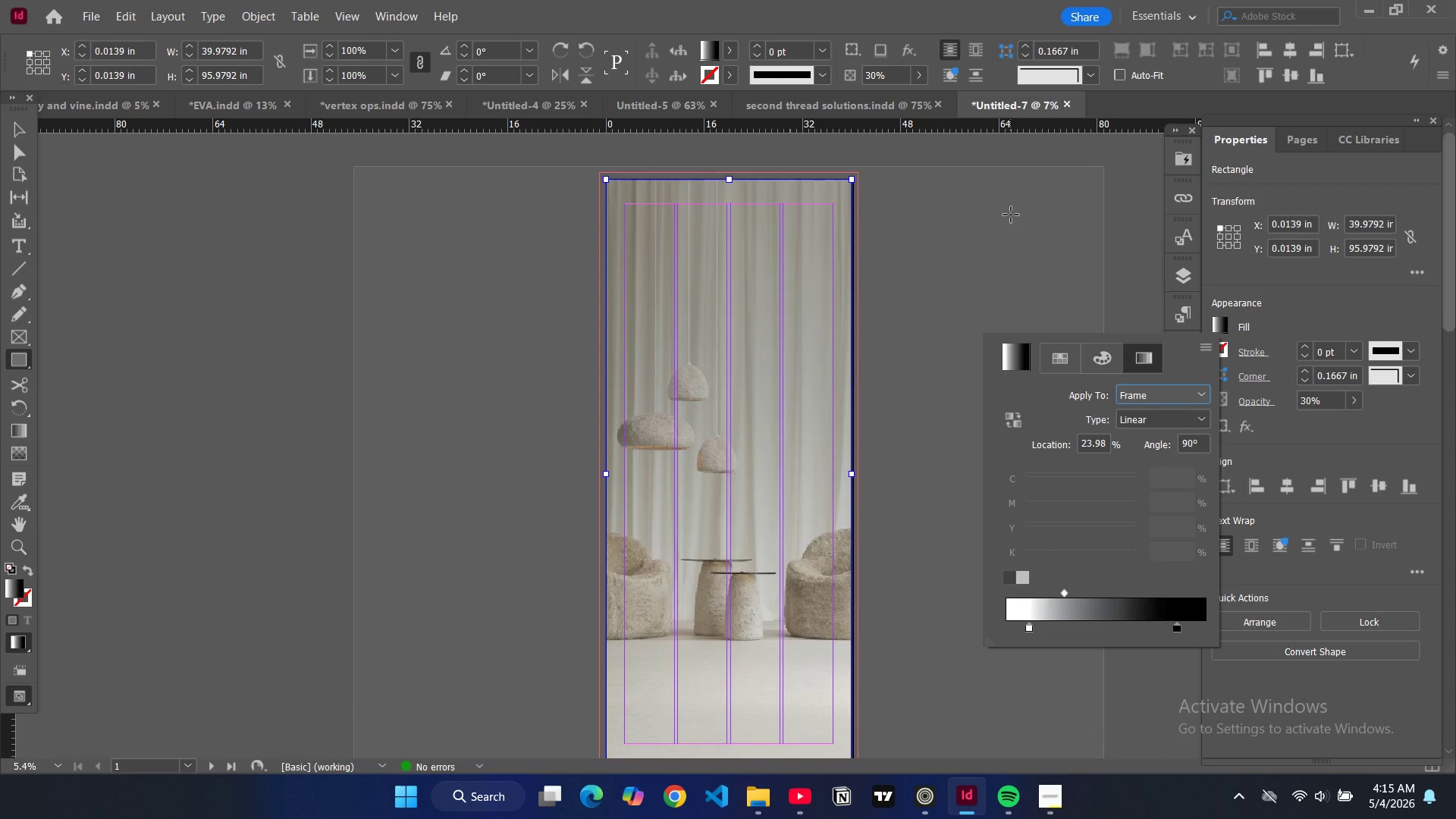 
scroll: coordinate [1011, 215], scroll_direction: down, amount: 1.0
 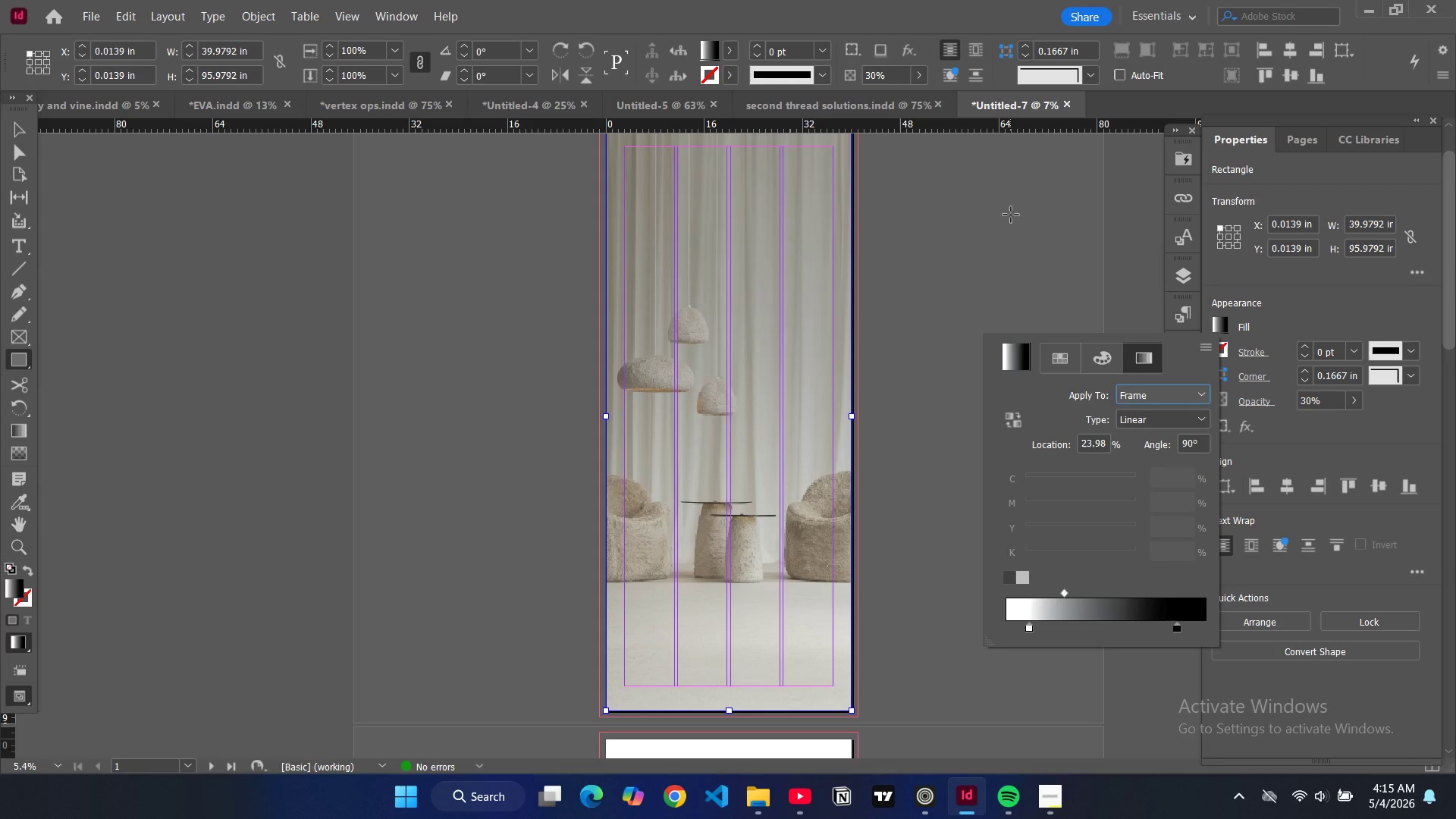 
key(Control+Z)
 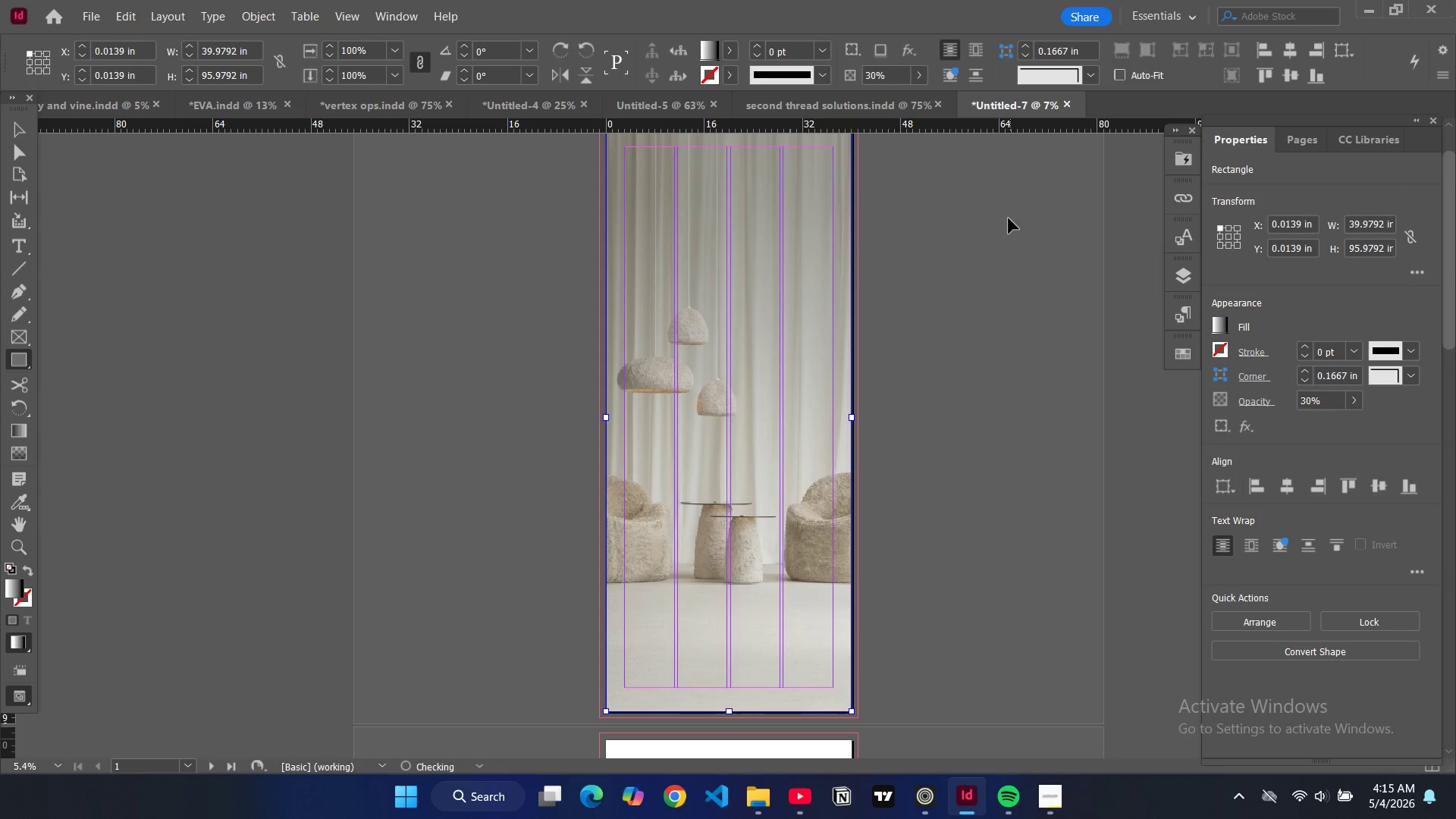 
hold_key(key=ControlLeft, duration=0.75)
 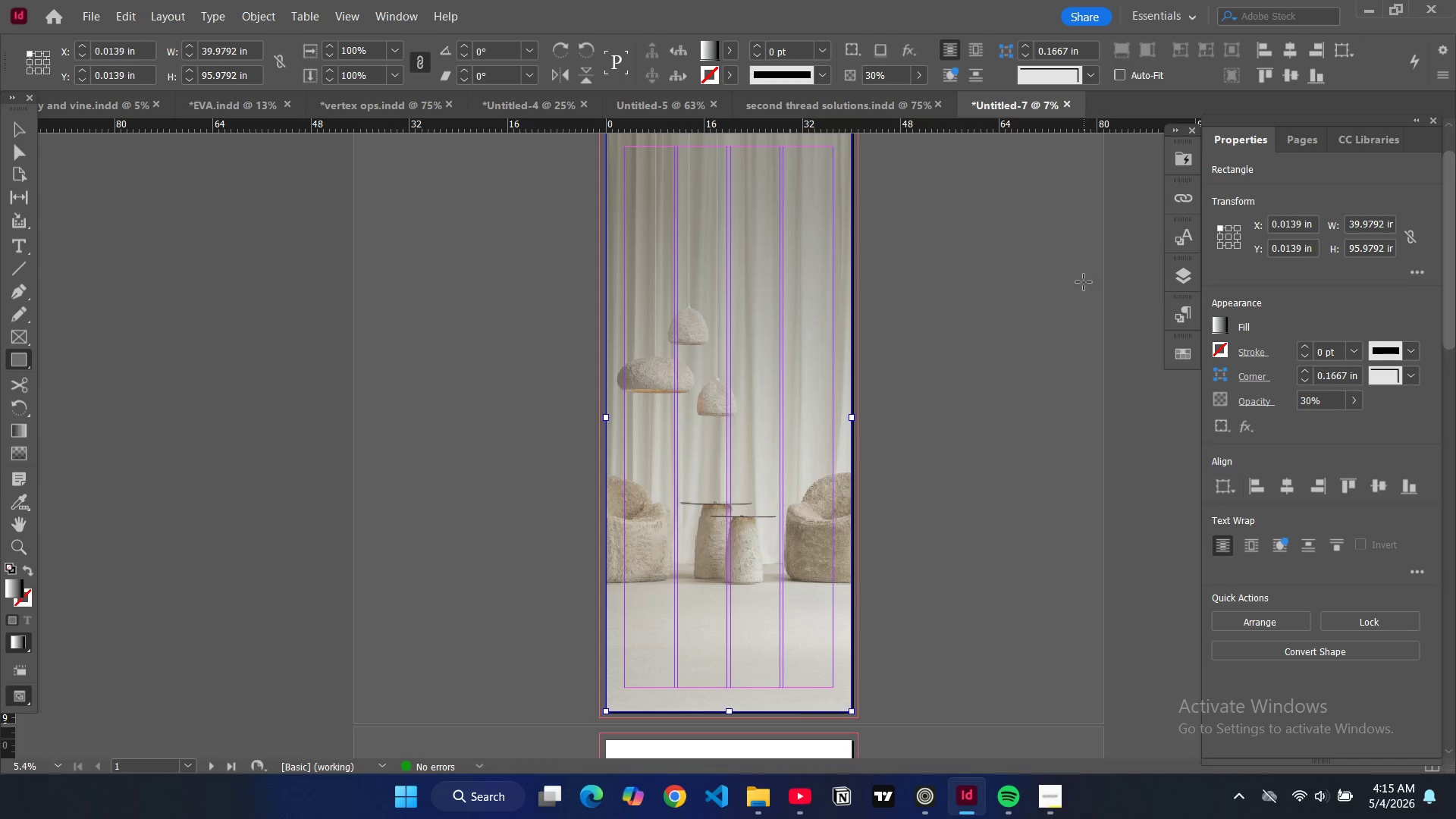 
left_click([1084, 282])
 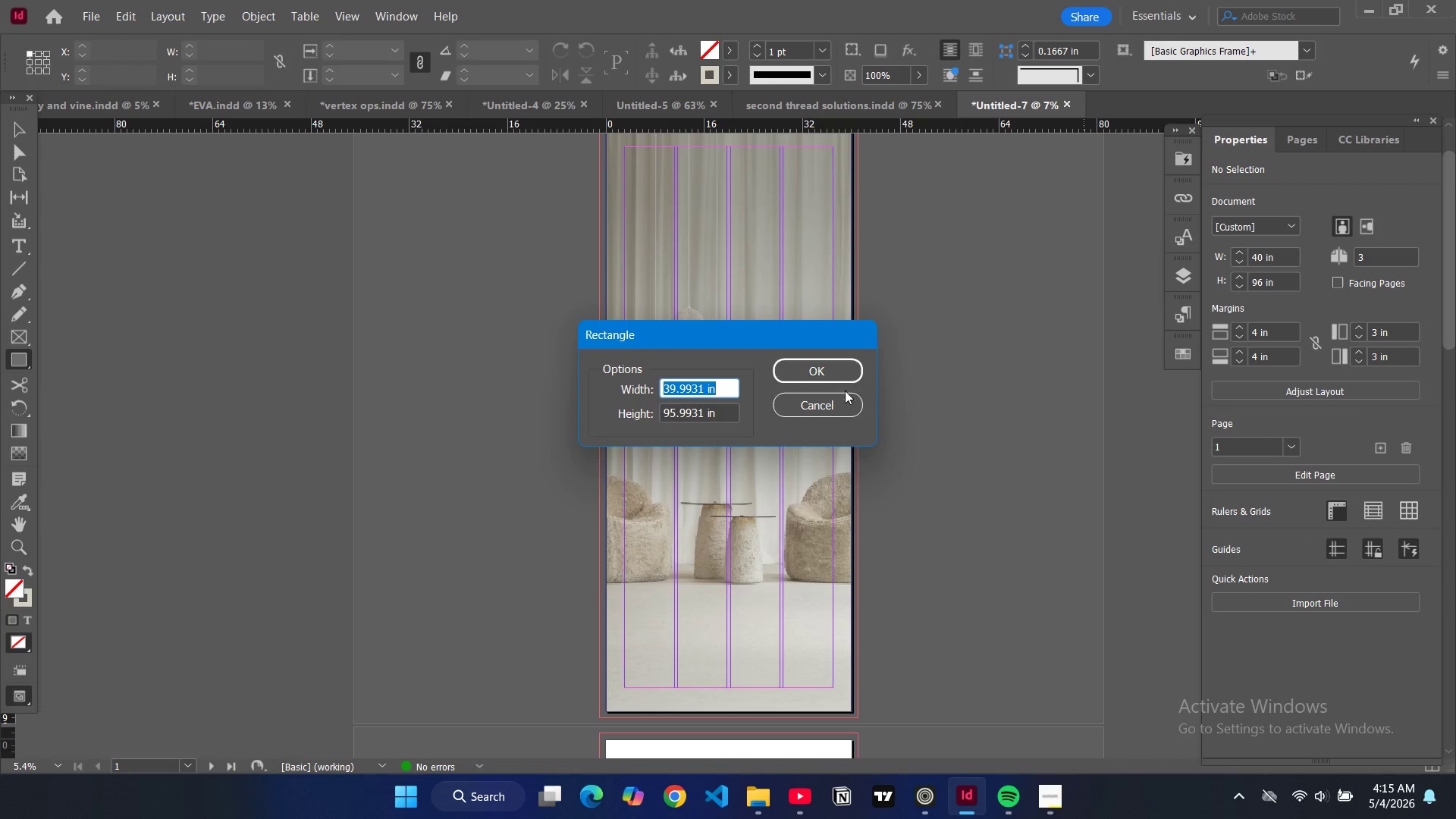 
left_click([840, 400])
 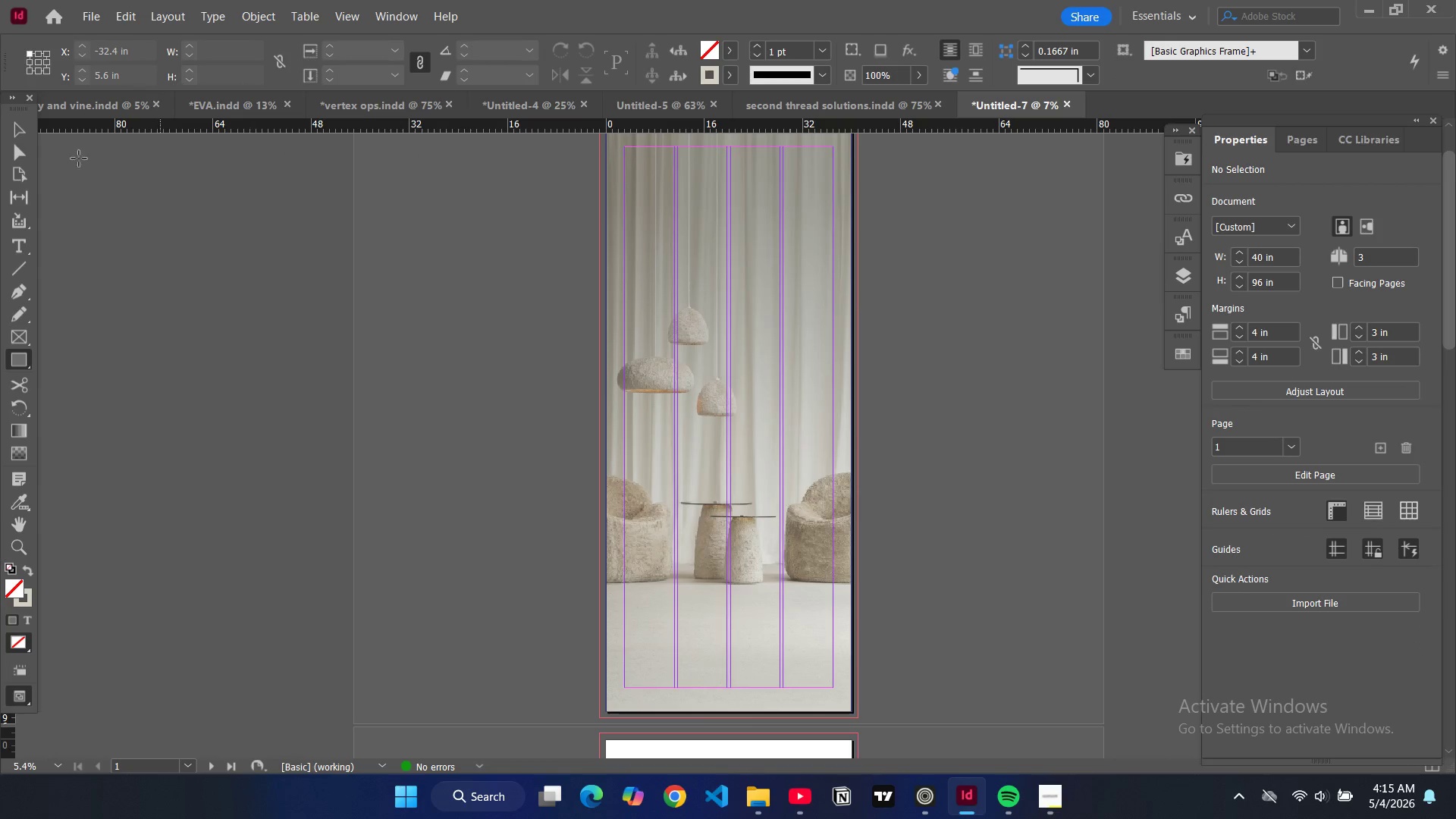 
key(V)
 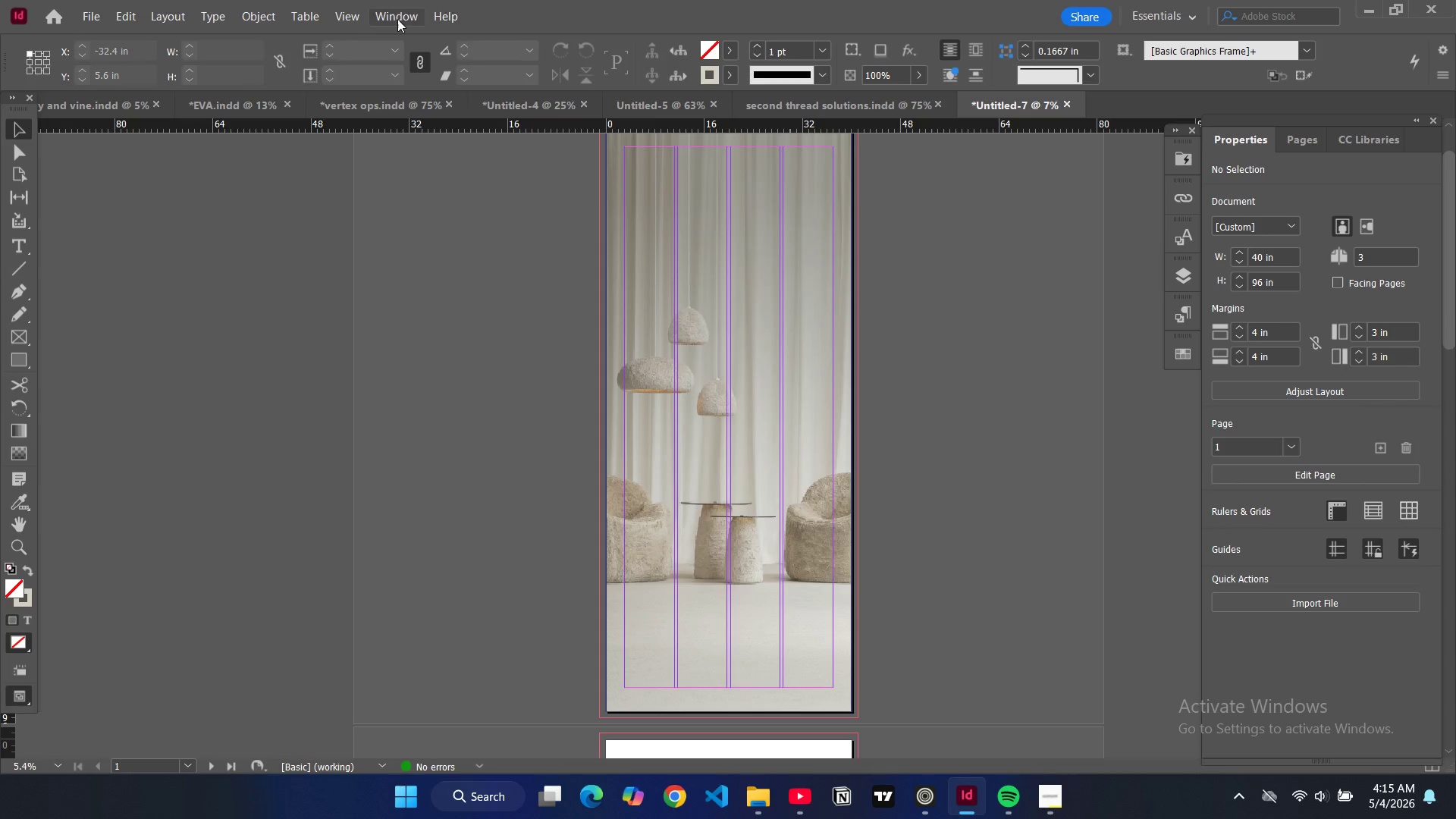 
left_click([389, 21])
 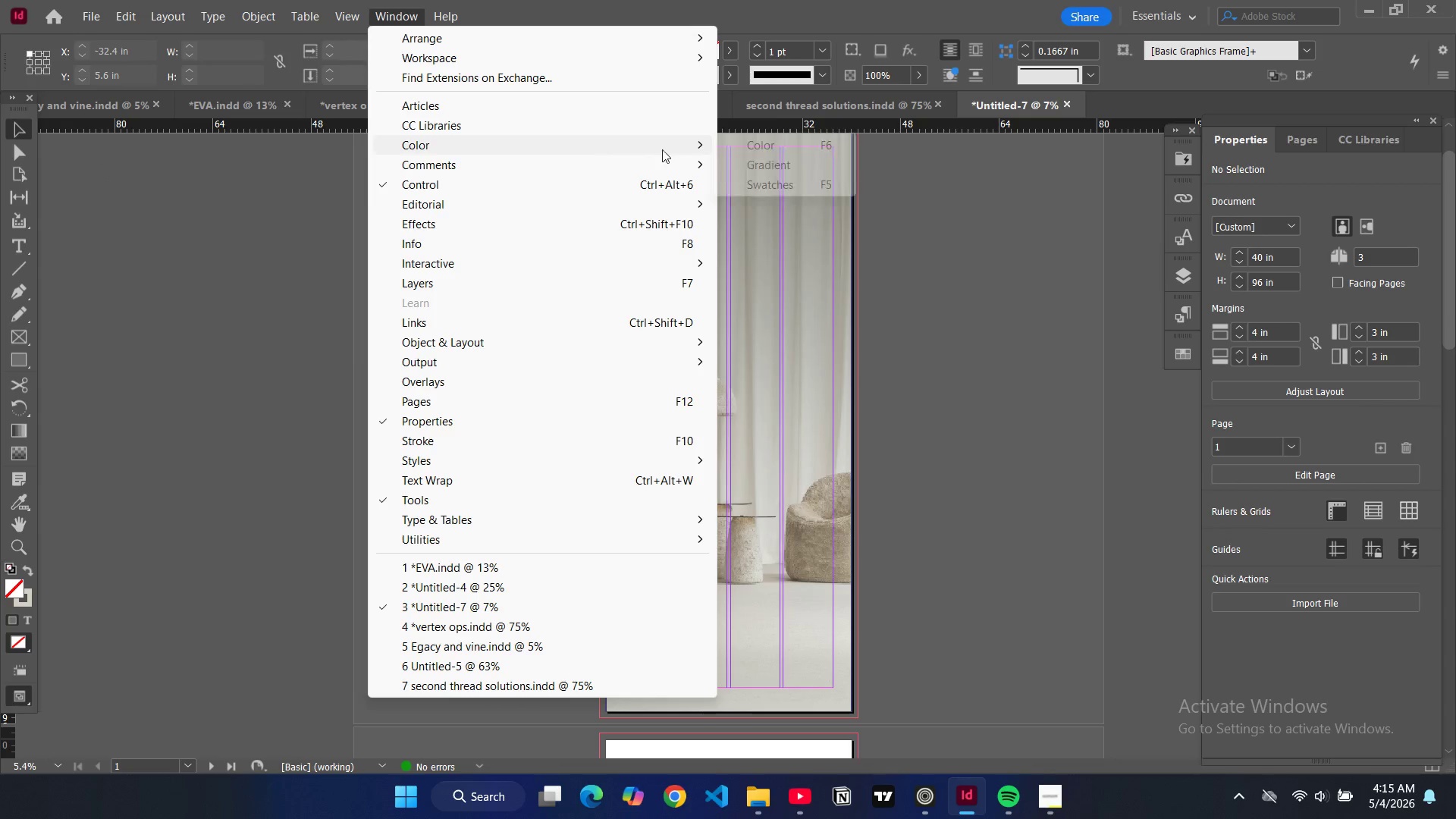 
left_click([756, 165])
 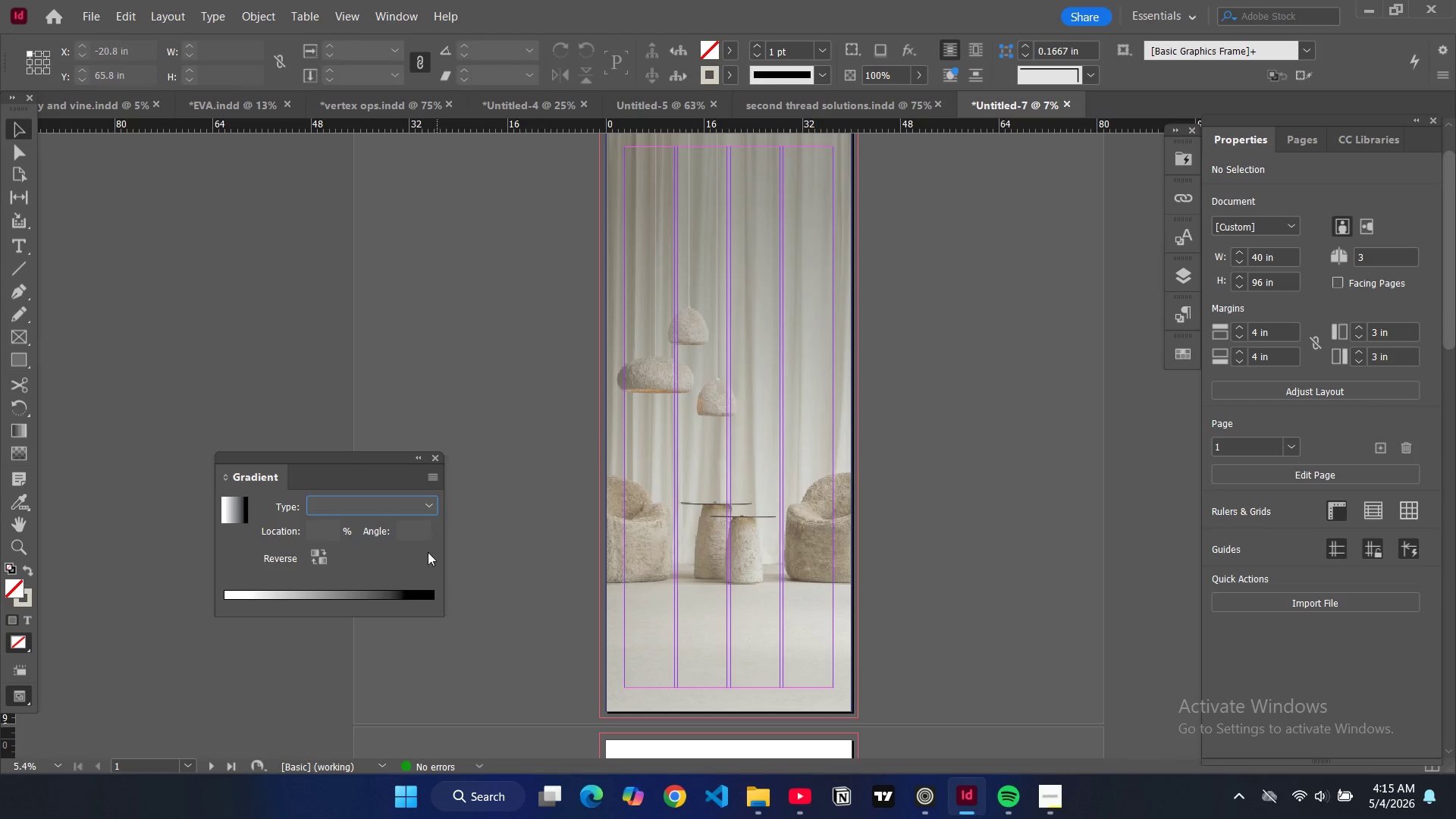 
wait(8.5)
 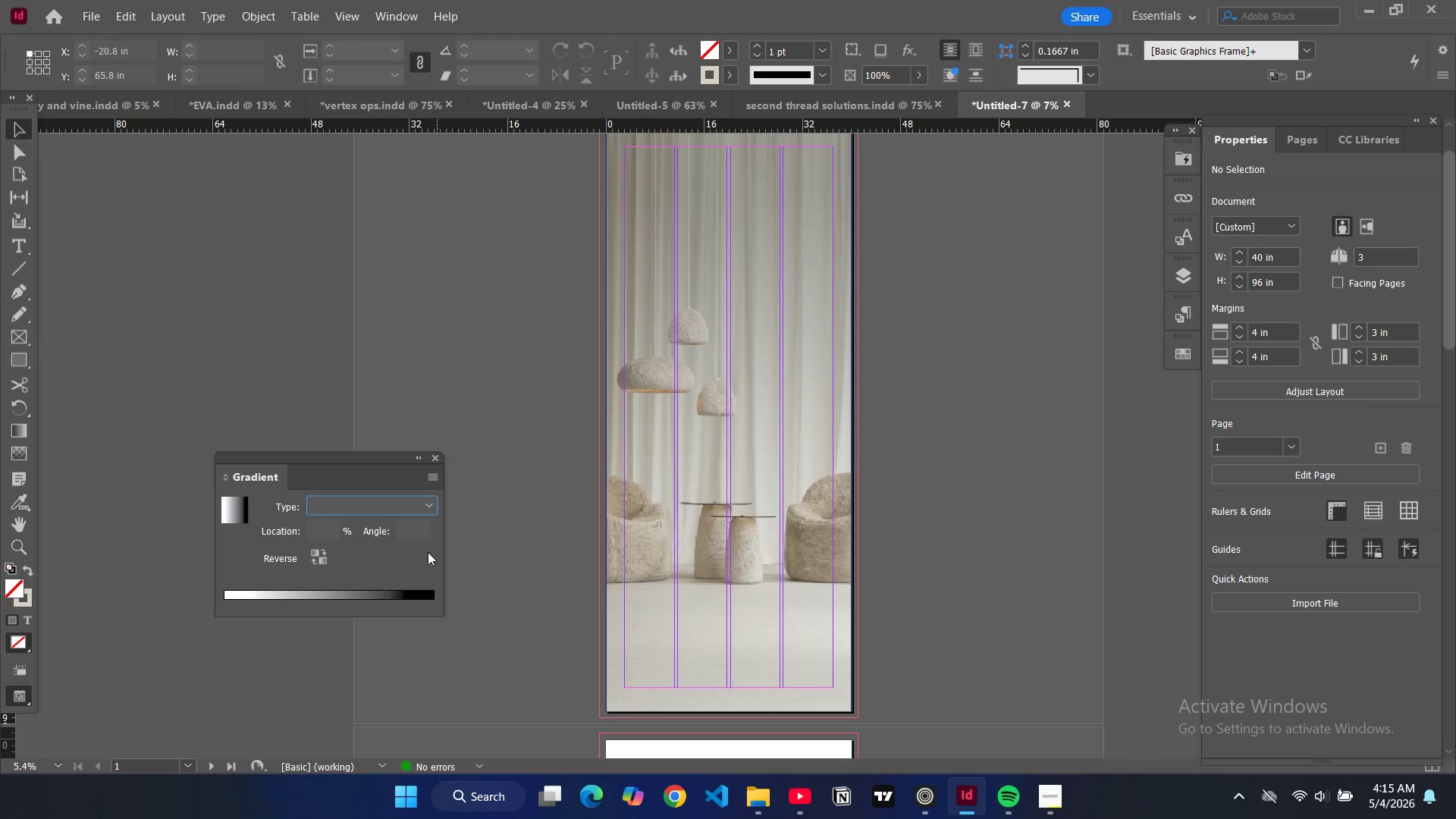 
left_click([701, 319])
 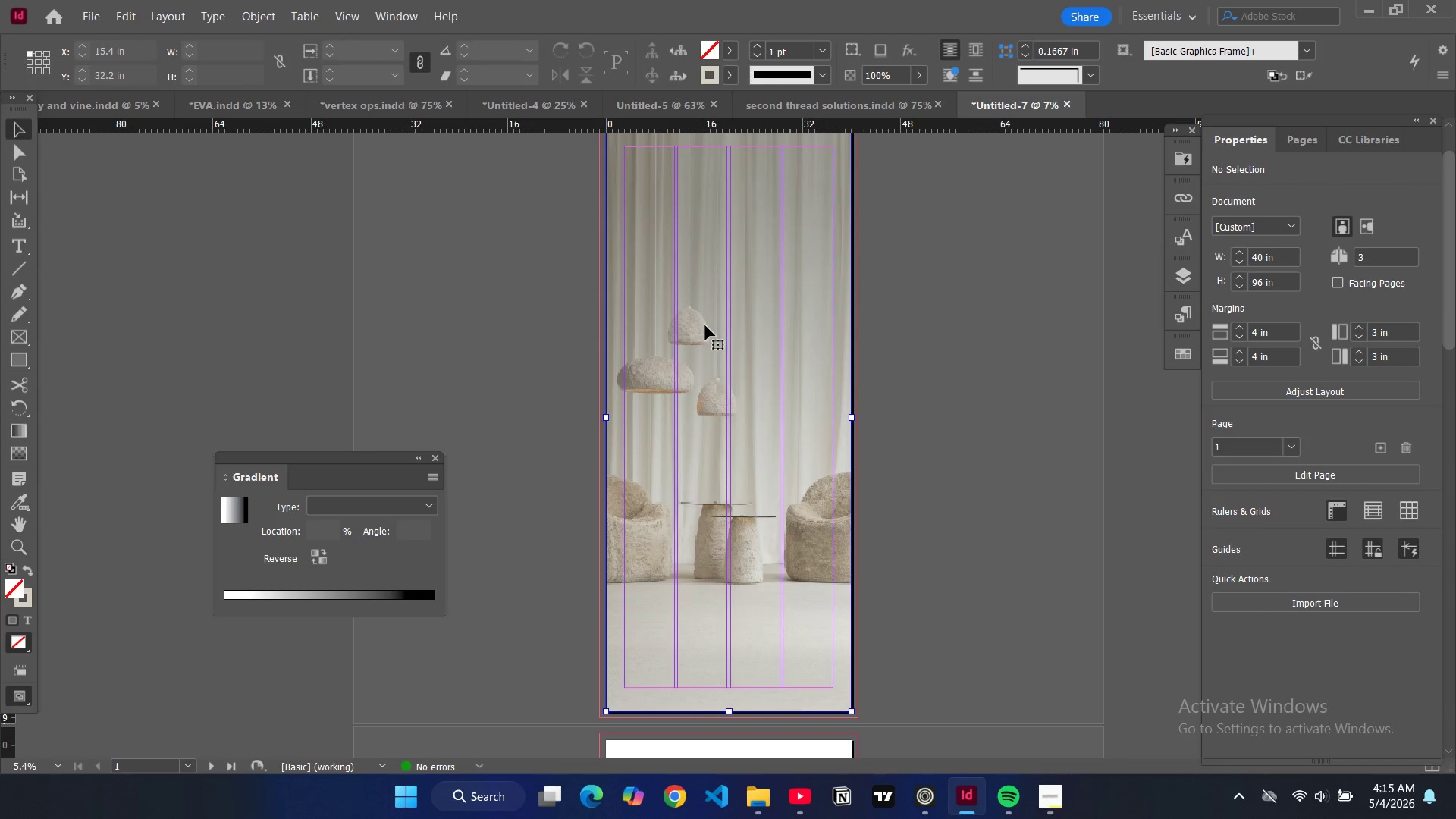 
hold_key(key=ControlLeft, duration=0.92)
 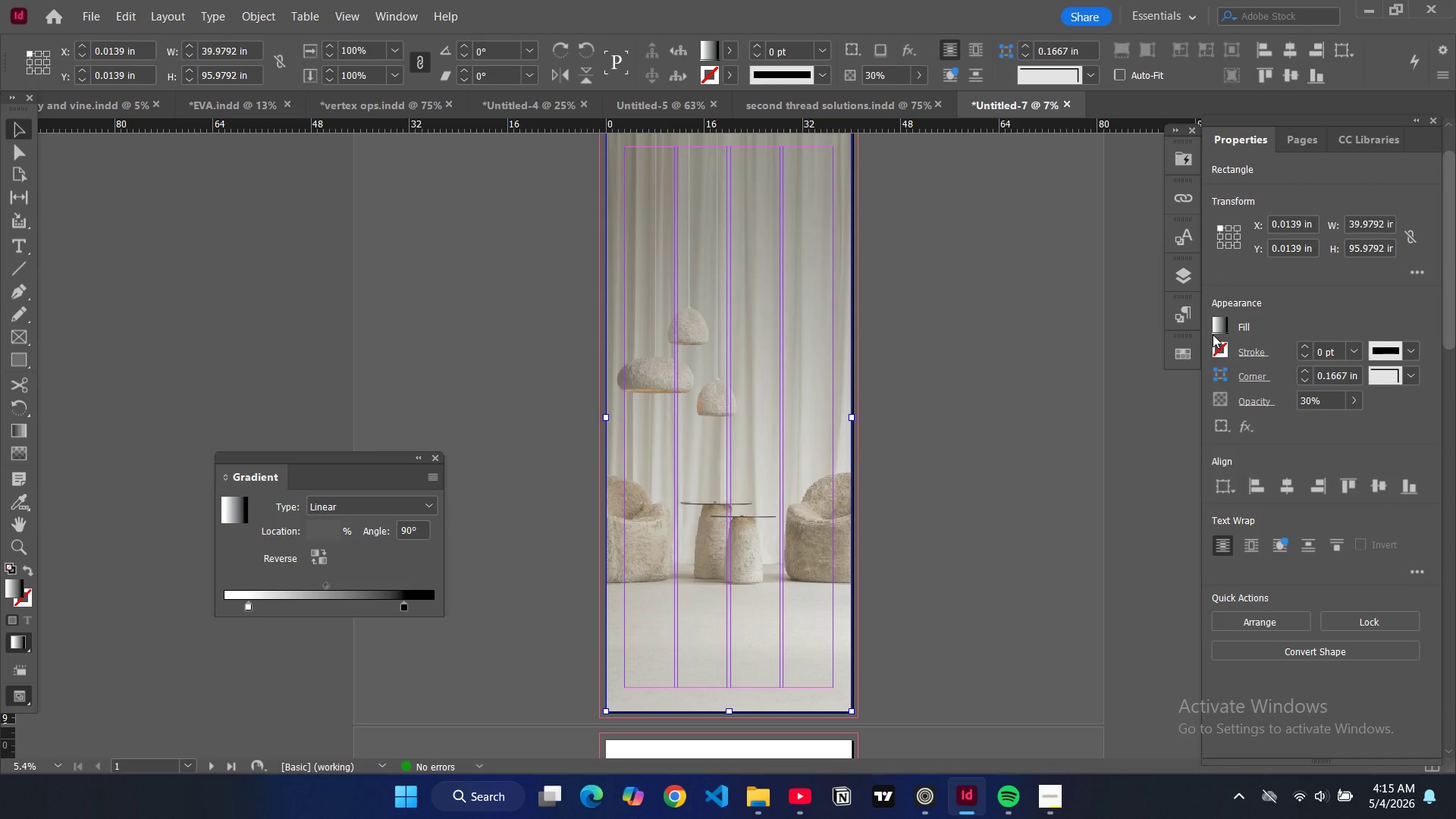 
double_click([1216, 330])
 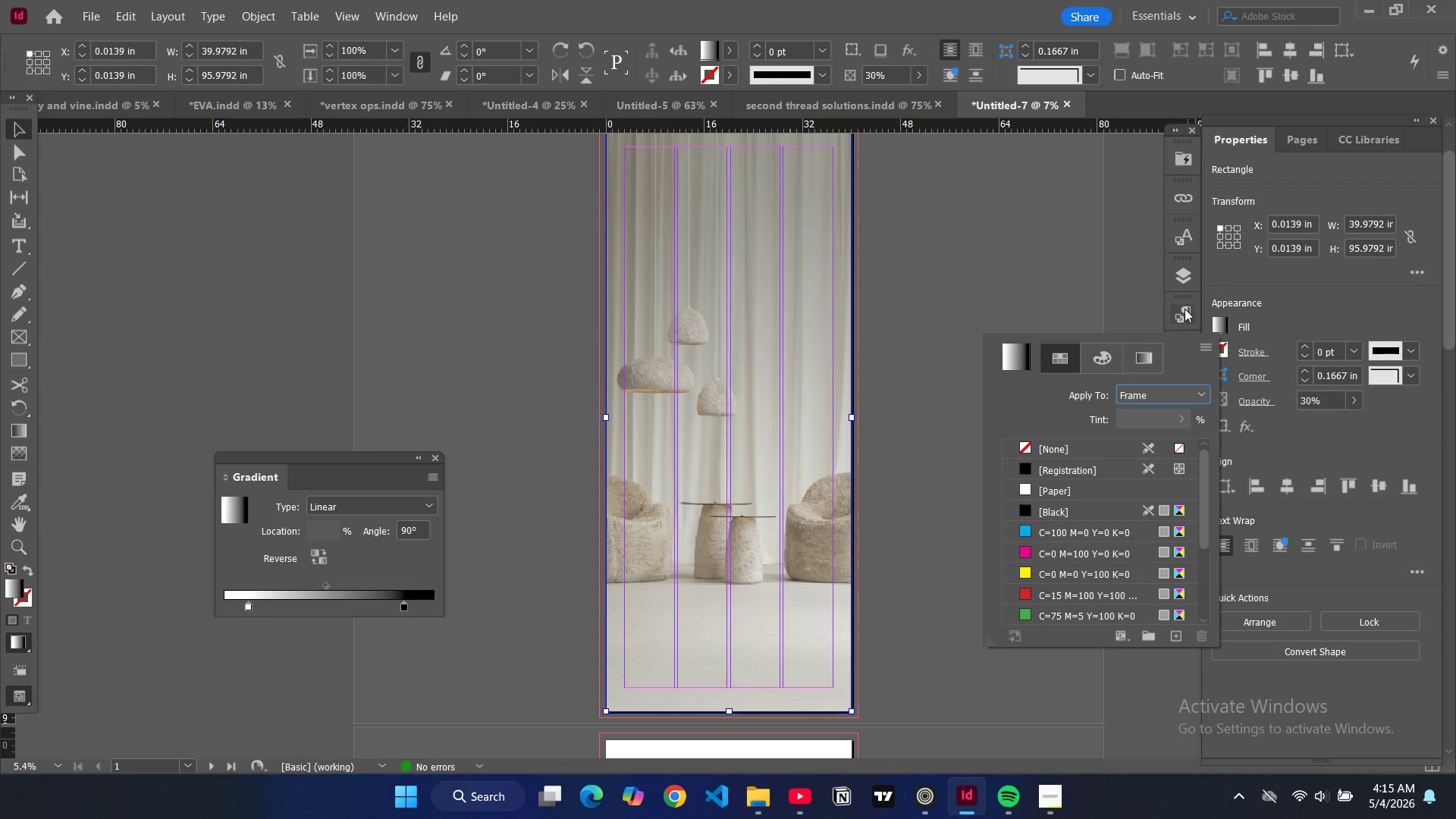 
wait(5.61)
 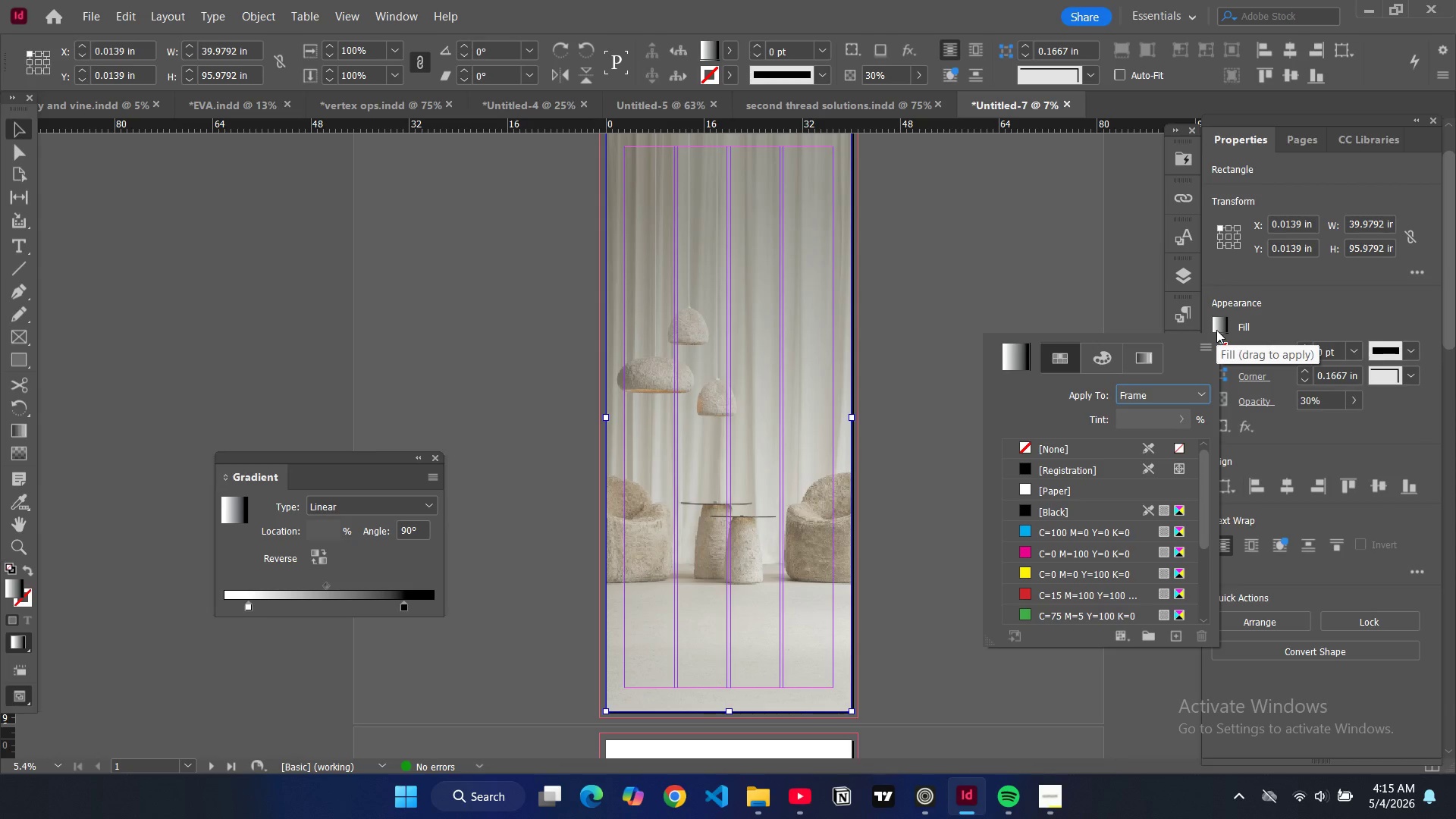 
left_click([1172, 361])
 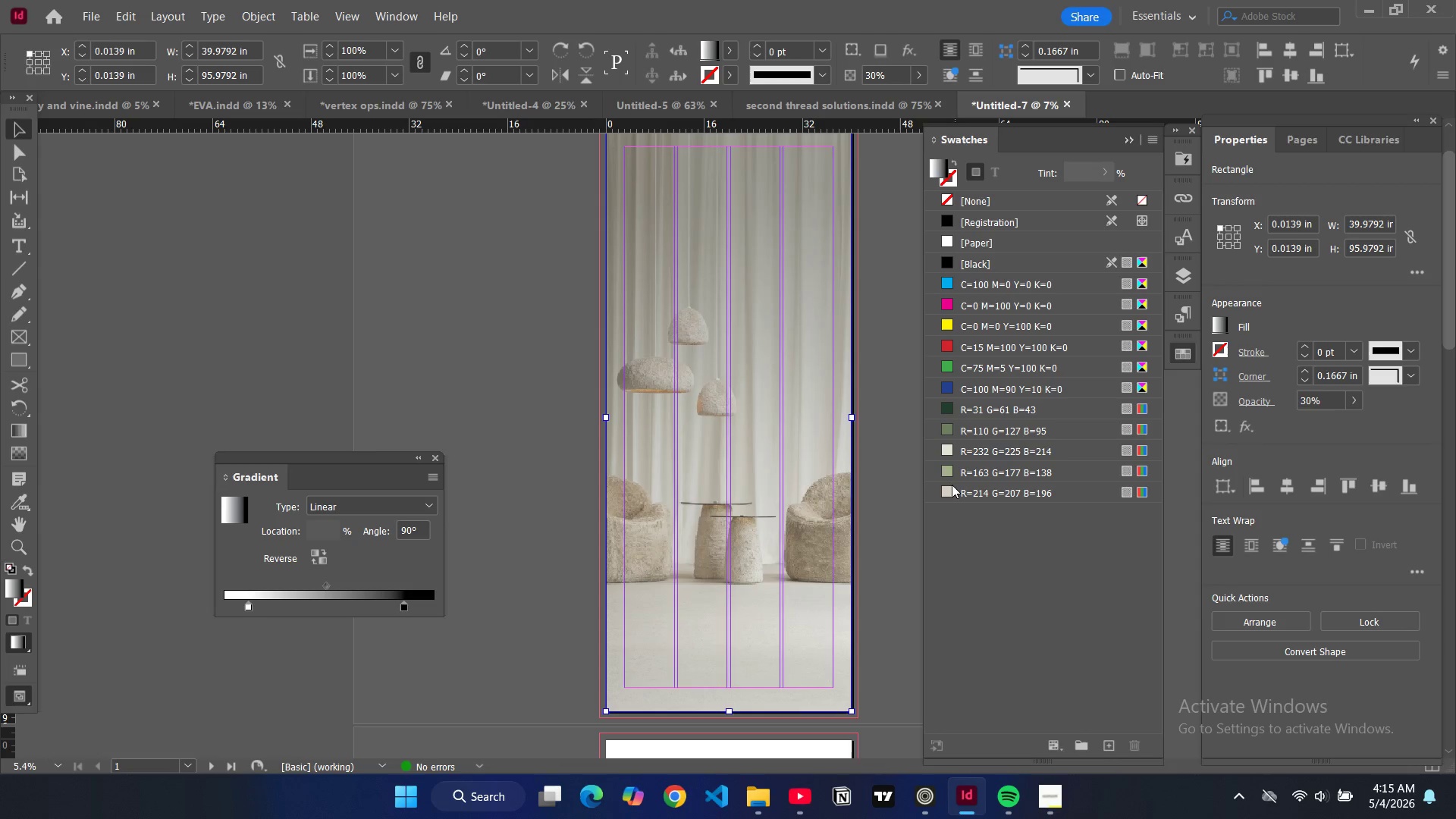 
left_click_drag(start_coordinate=[943, 448], to_coordinate=[407, 610])
 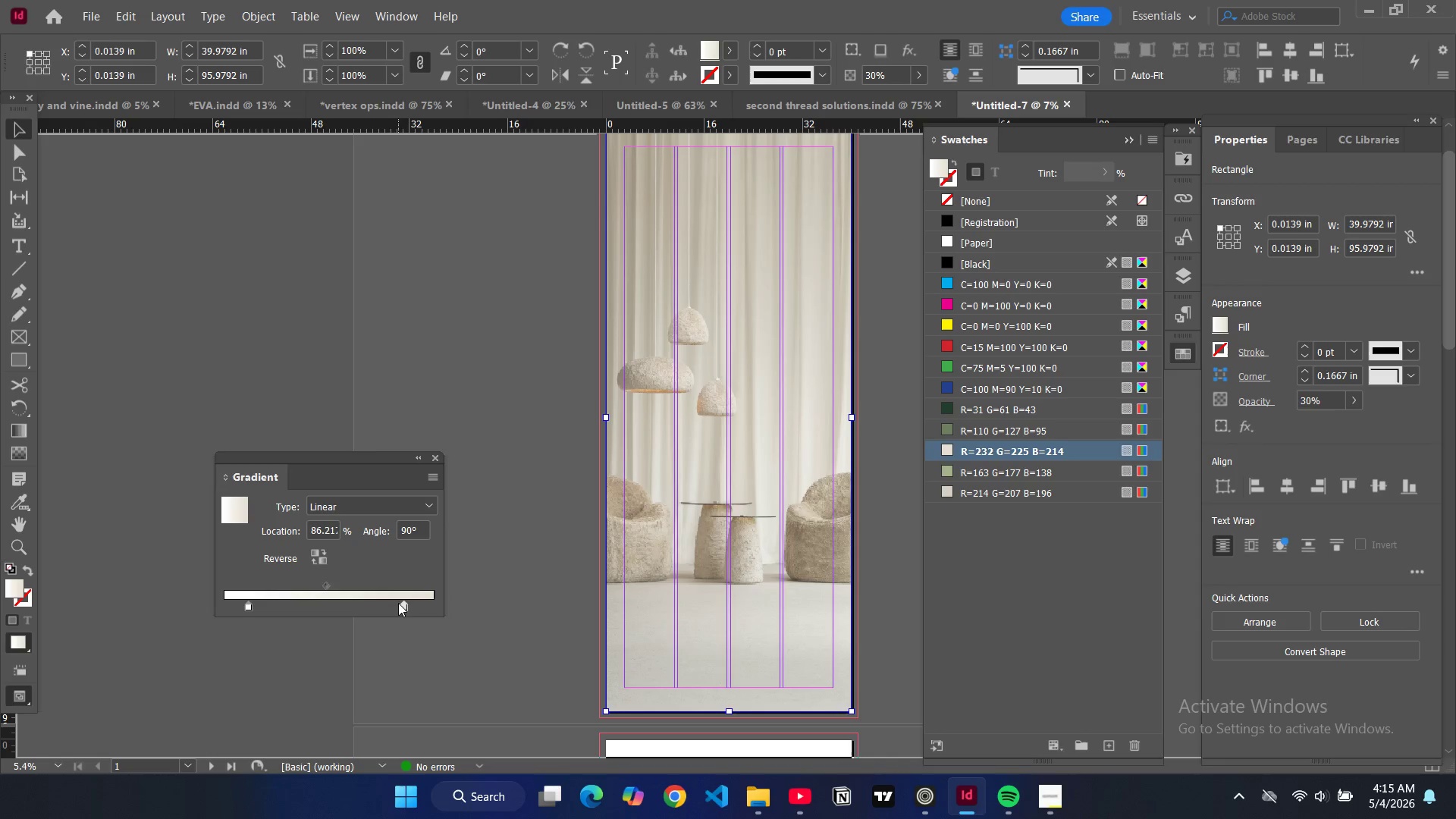 
left_click_drag(start_coordinate=[401, 604], to_coordinate=[395, 600])
 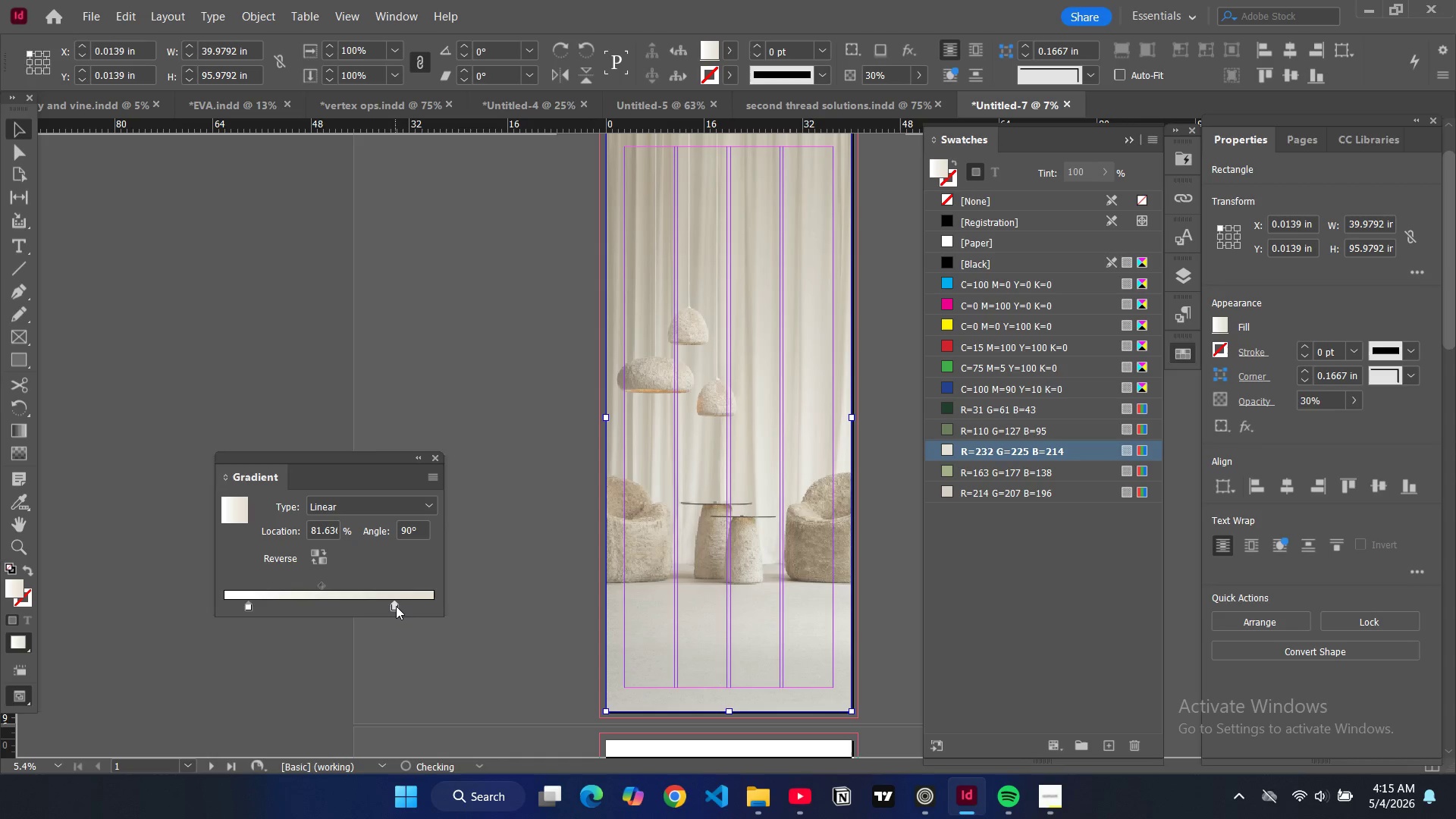 
left_click_drag(start_coordinate=[396, 606], to_coordinate=[369, 608])
 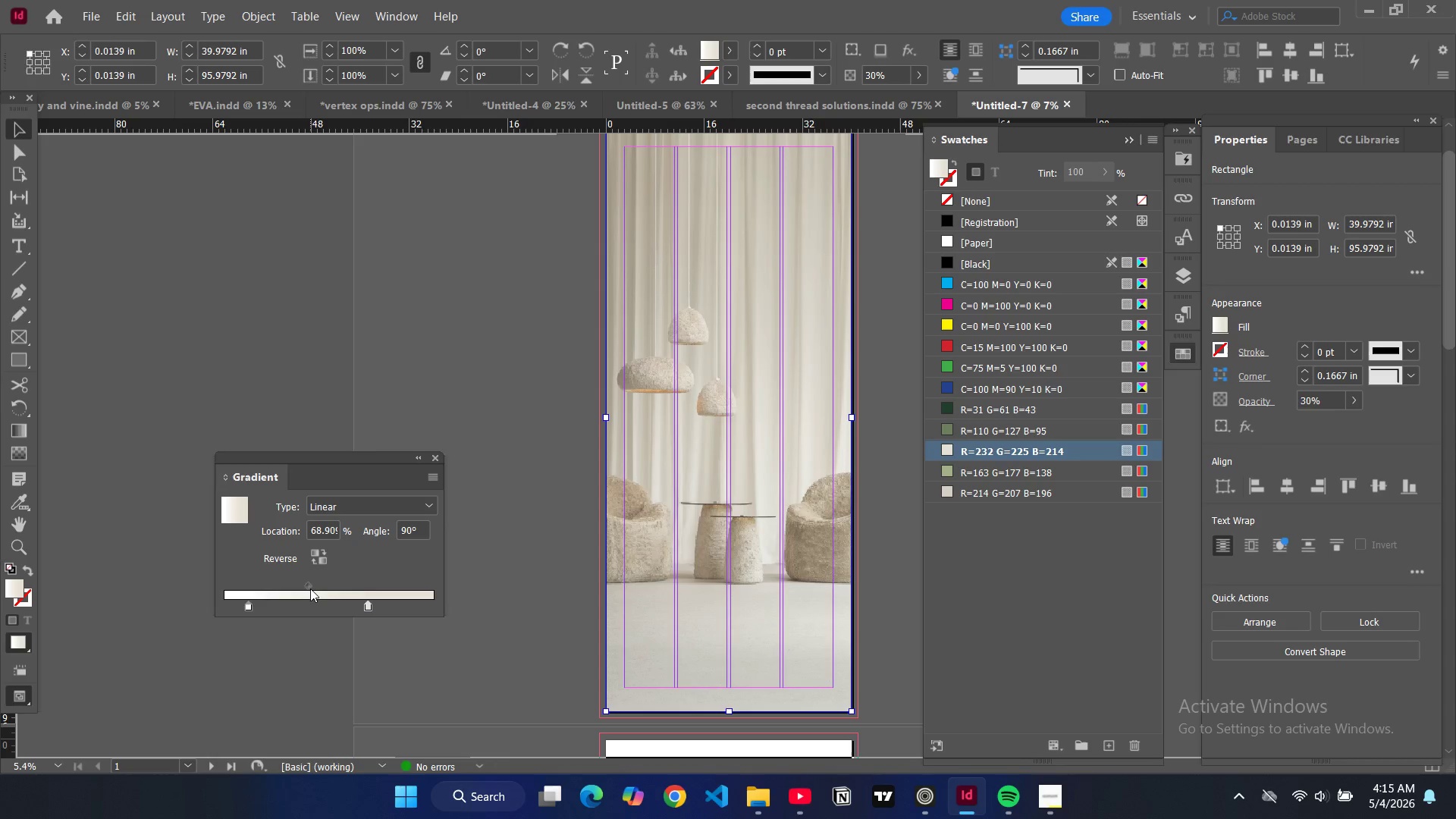 
left_click_drag(start_coordinate=[309, 587], to_coordinate=[281, 584])
 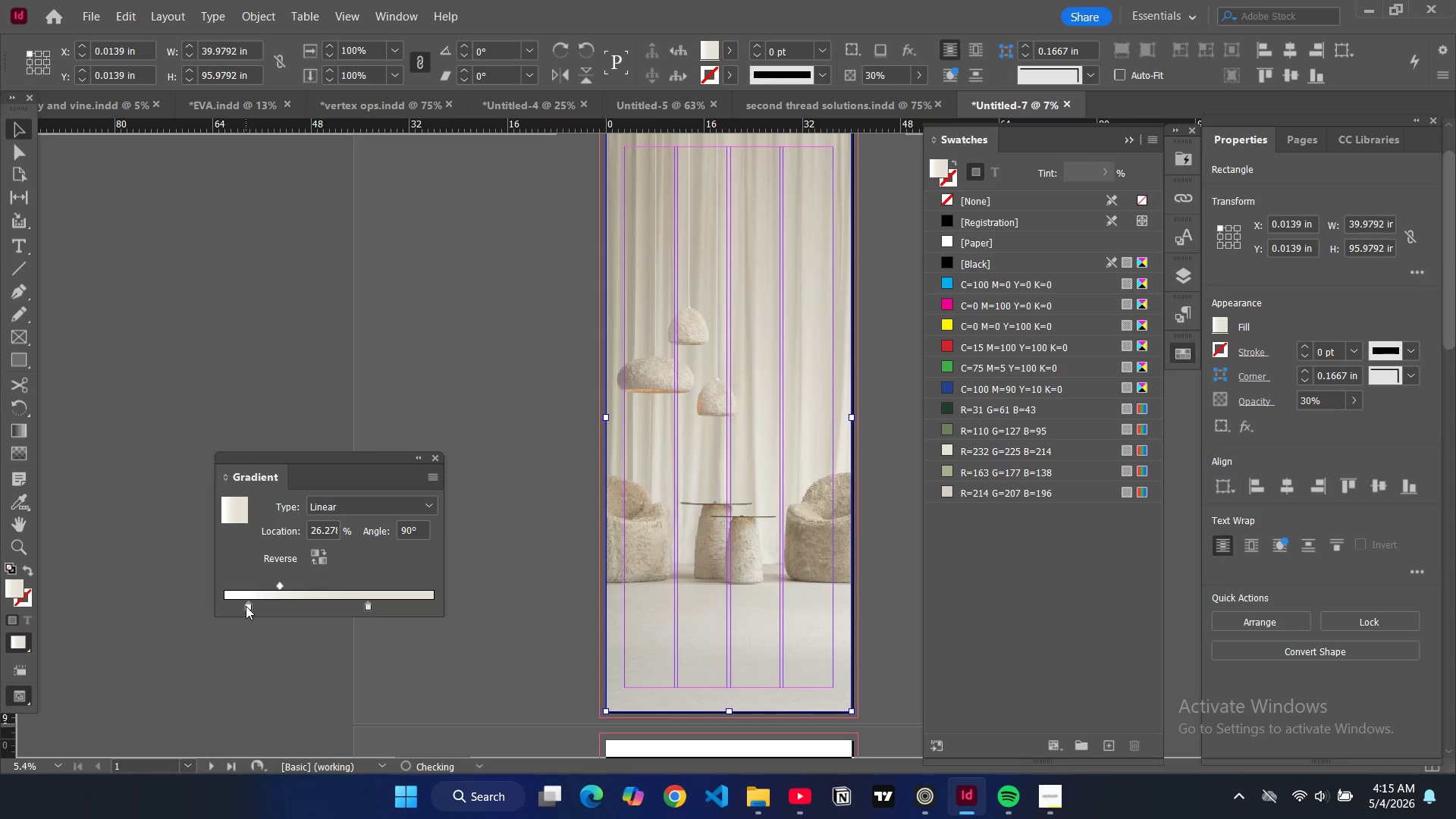 
left_click_drag(start_coordinate=[246, 606], to_coordinate=[227, 604])
 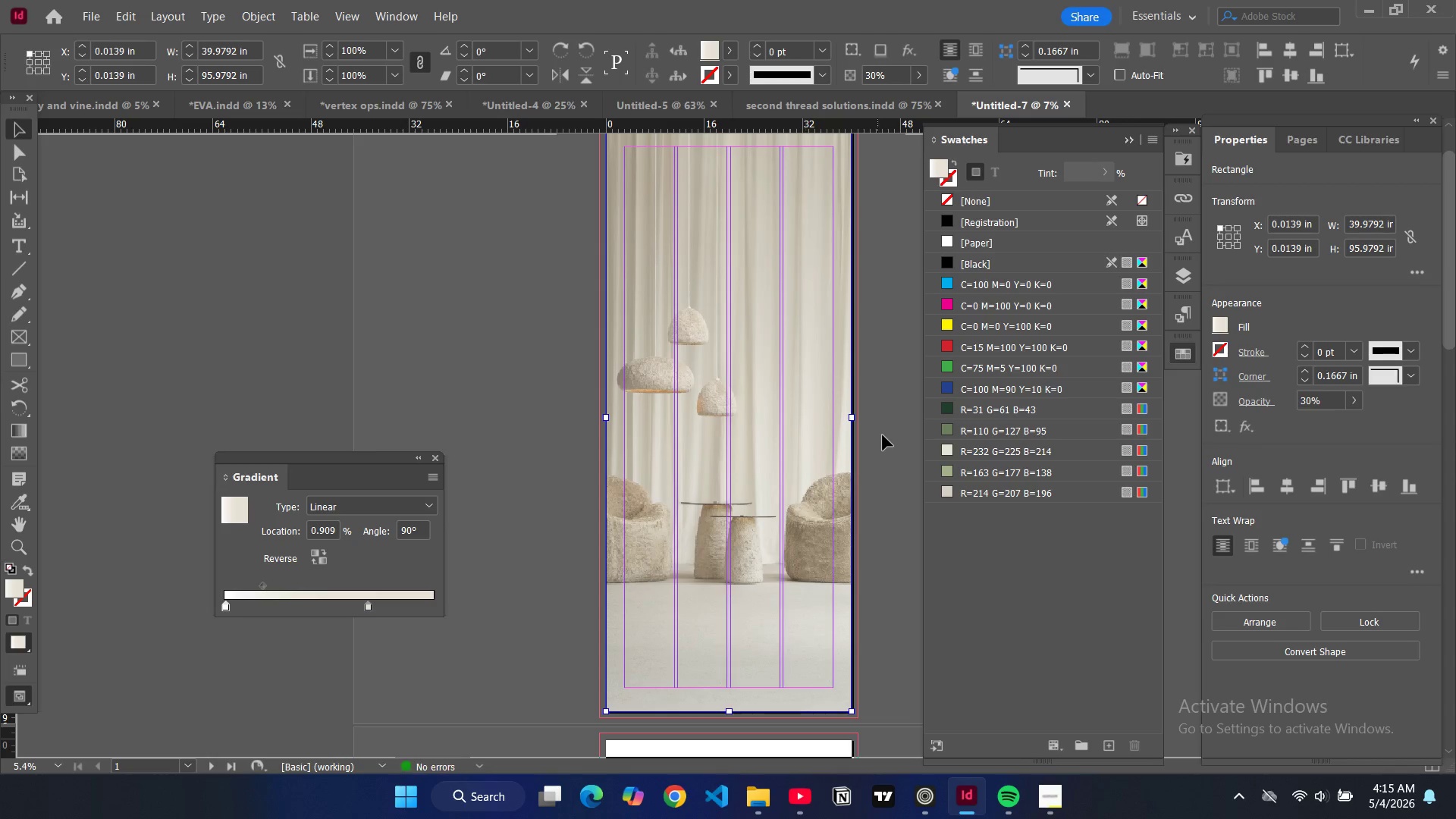 
left_click([883, 435])
 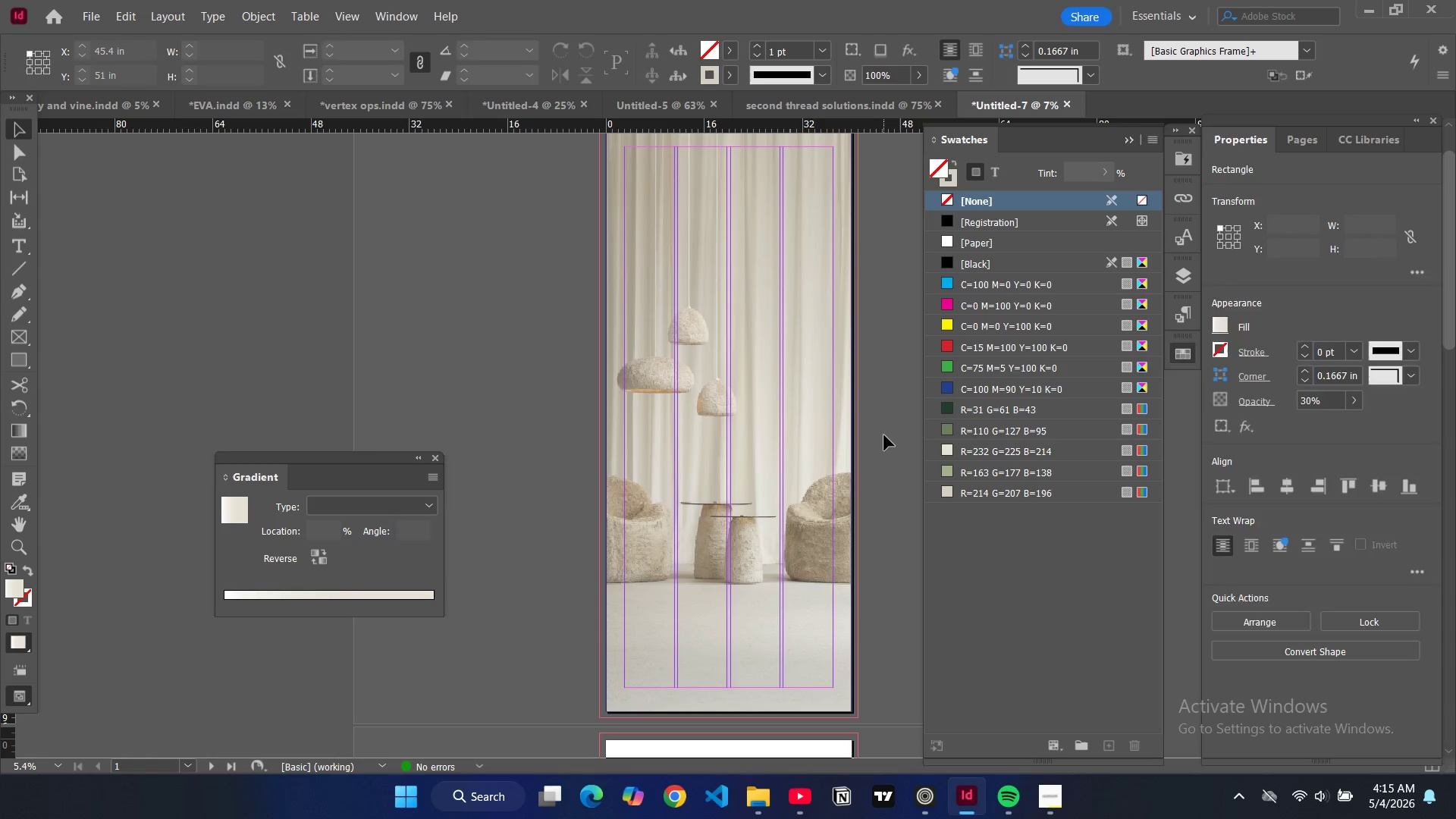 
key(W)
 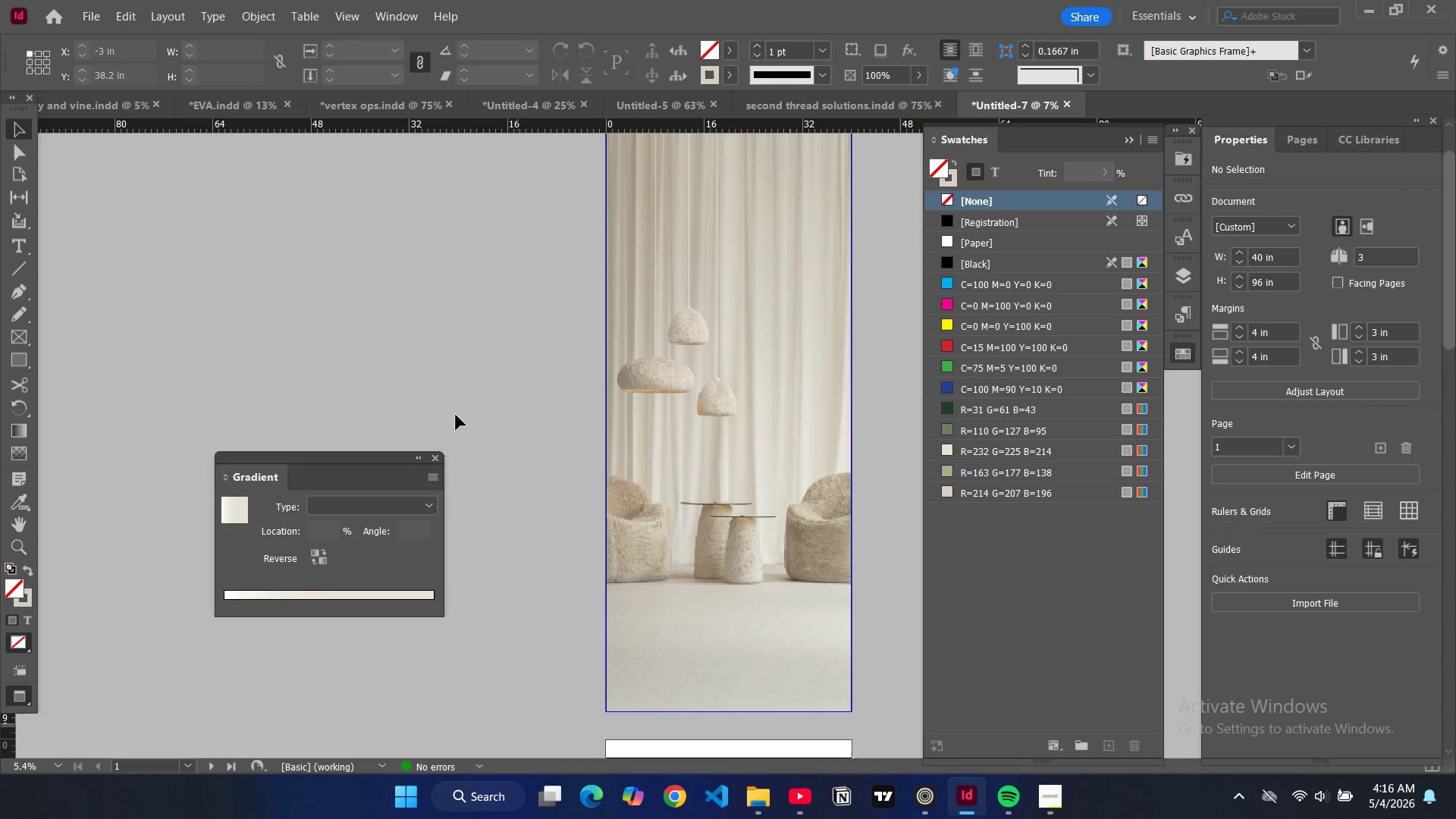 
left_click([434, 459])
 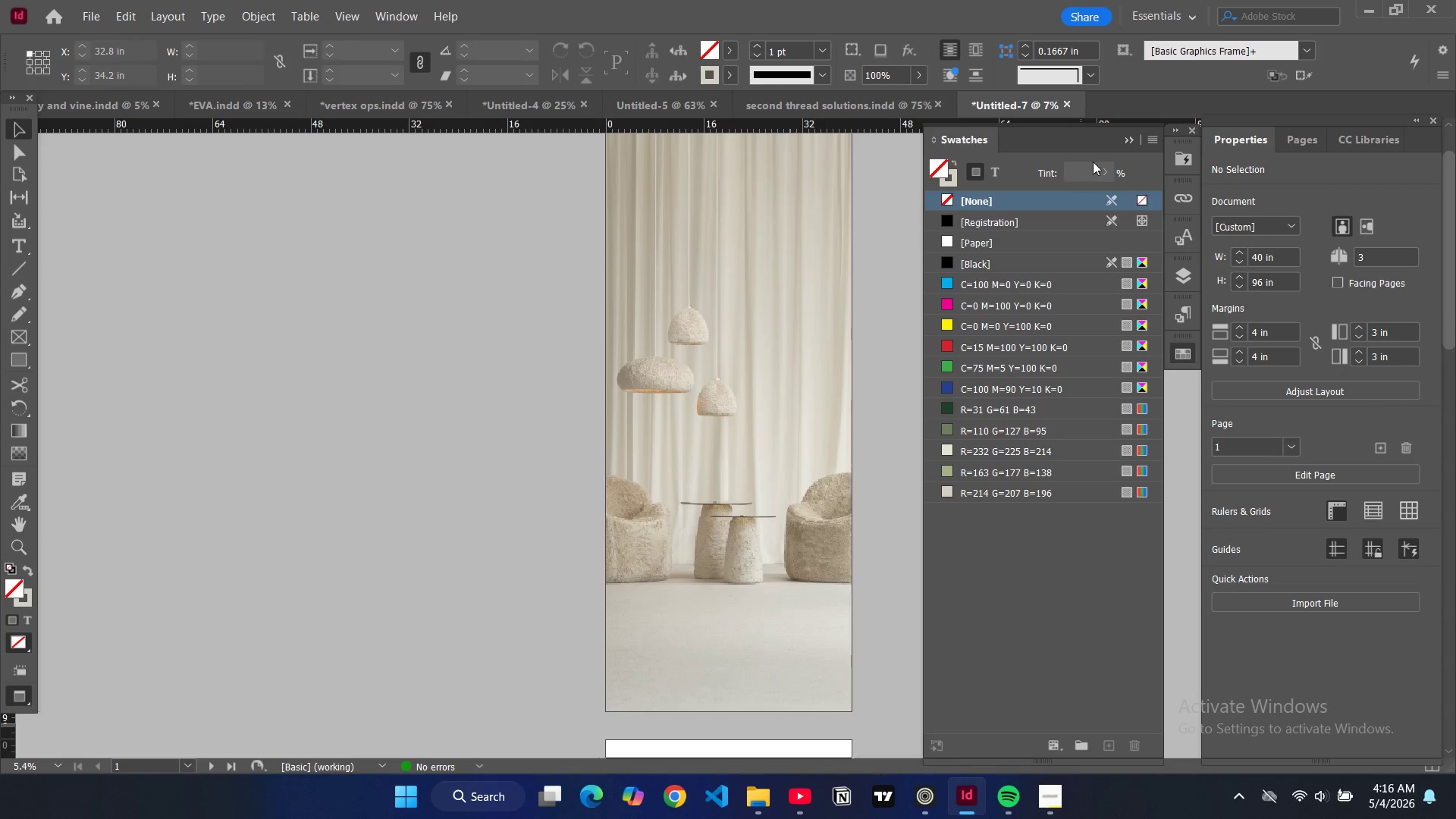 
left_click([1130, 145])
 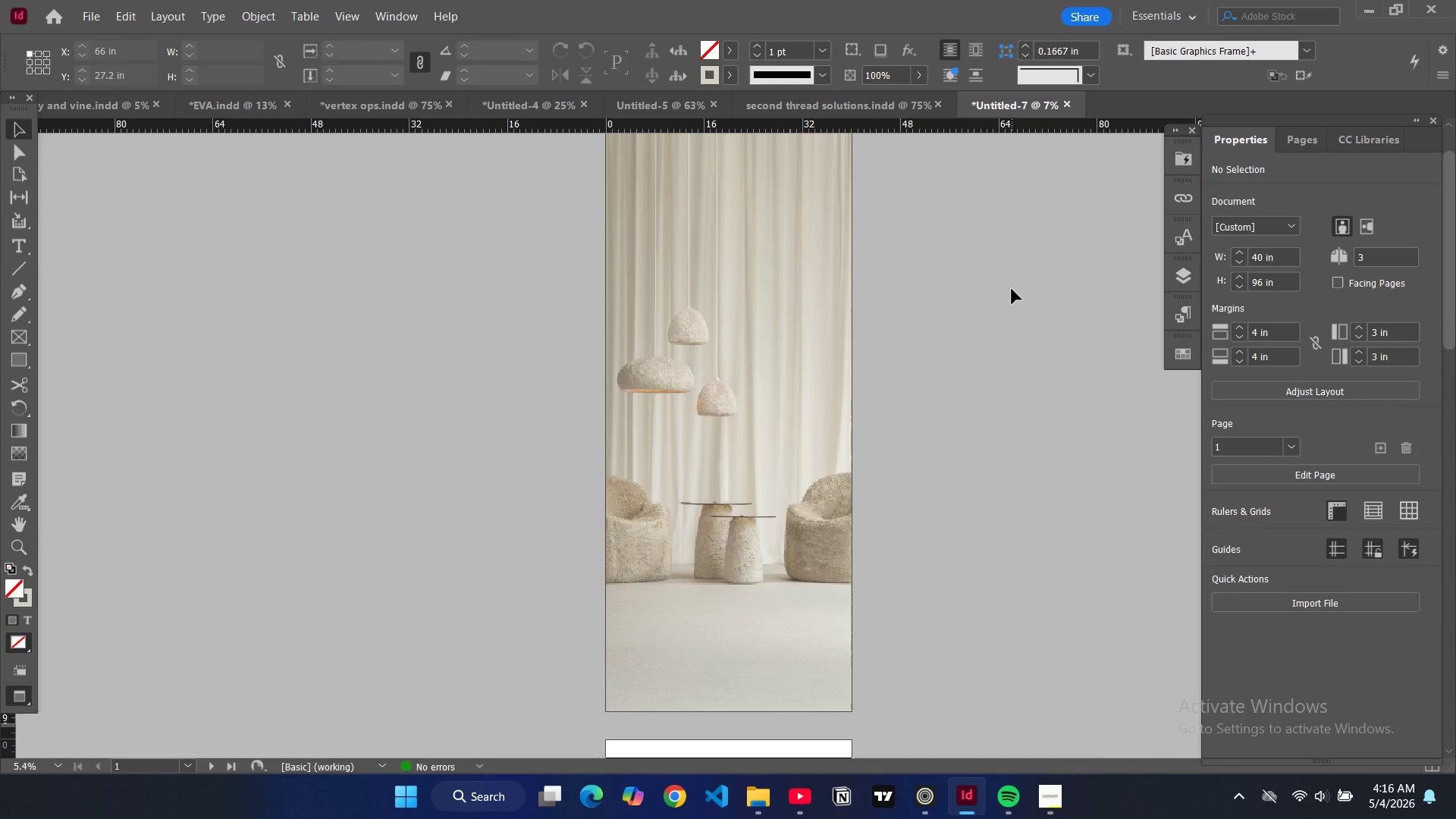 
left_click([1012, 289])
 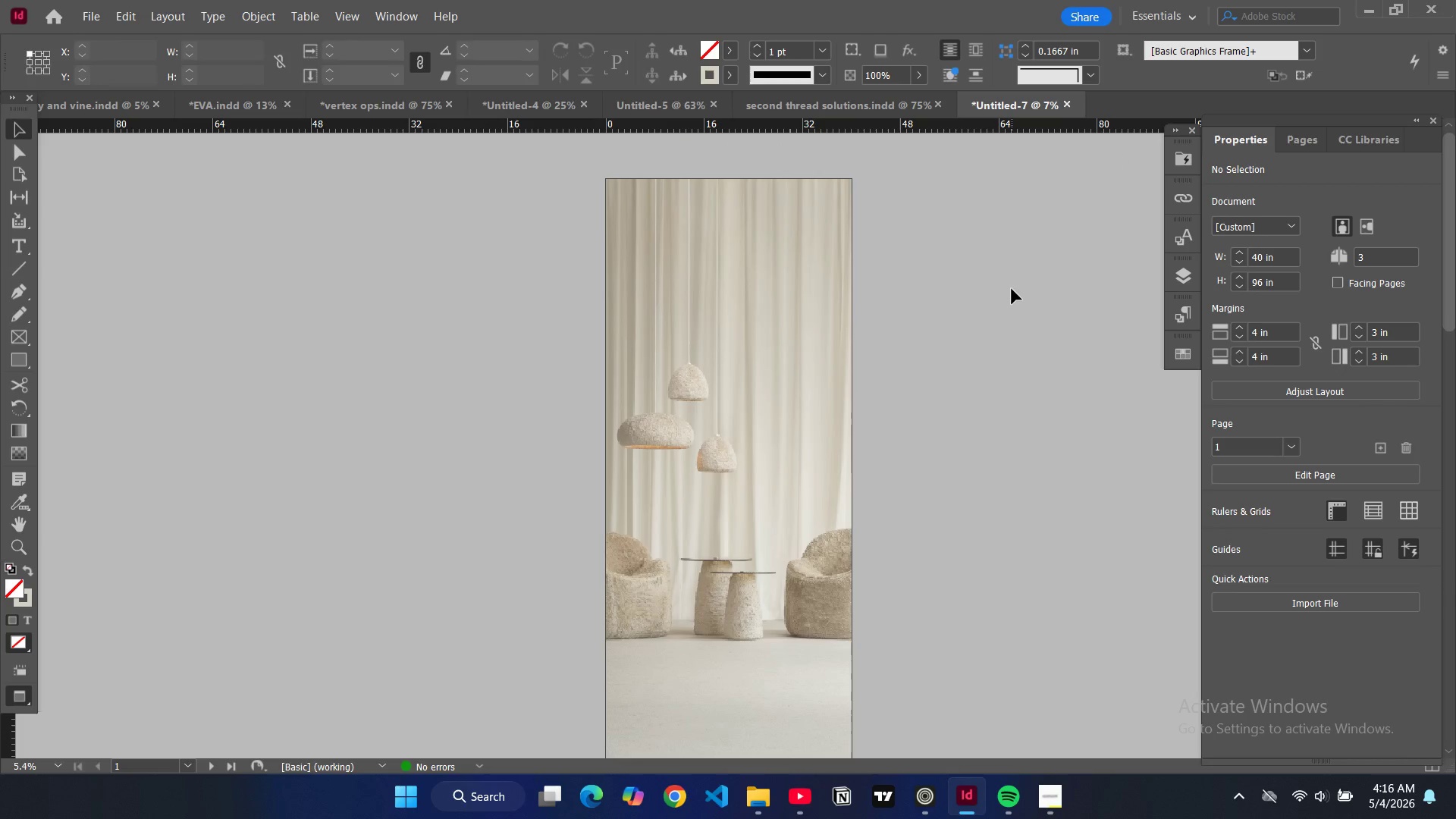 
left_click([722, 293])
 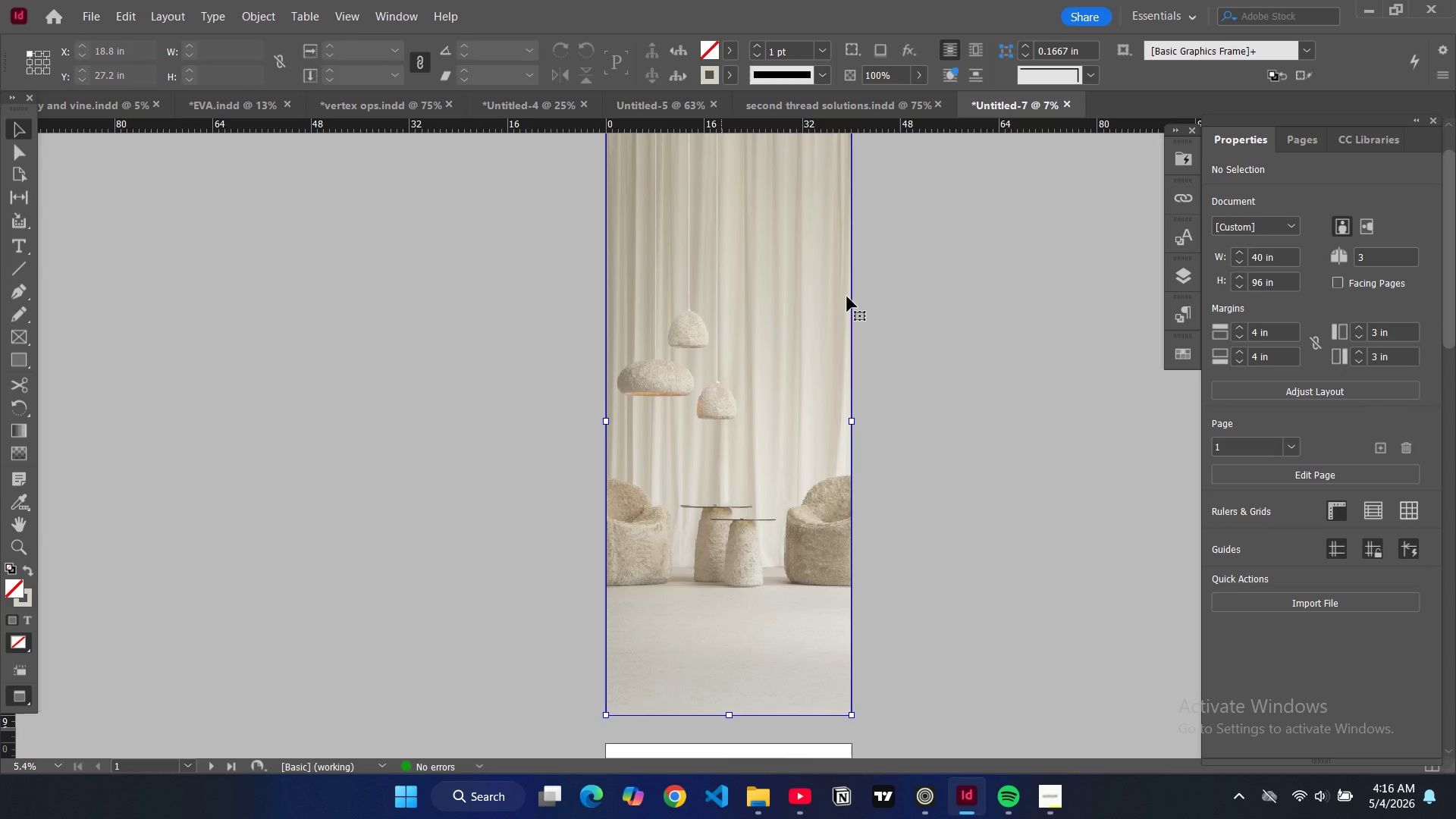 
scroll: coordinate [847, 297], scroll_direction: up, amount: 5.0
 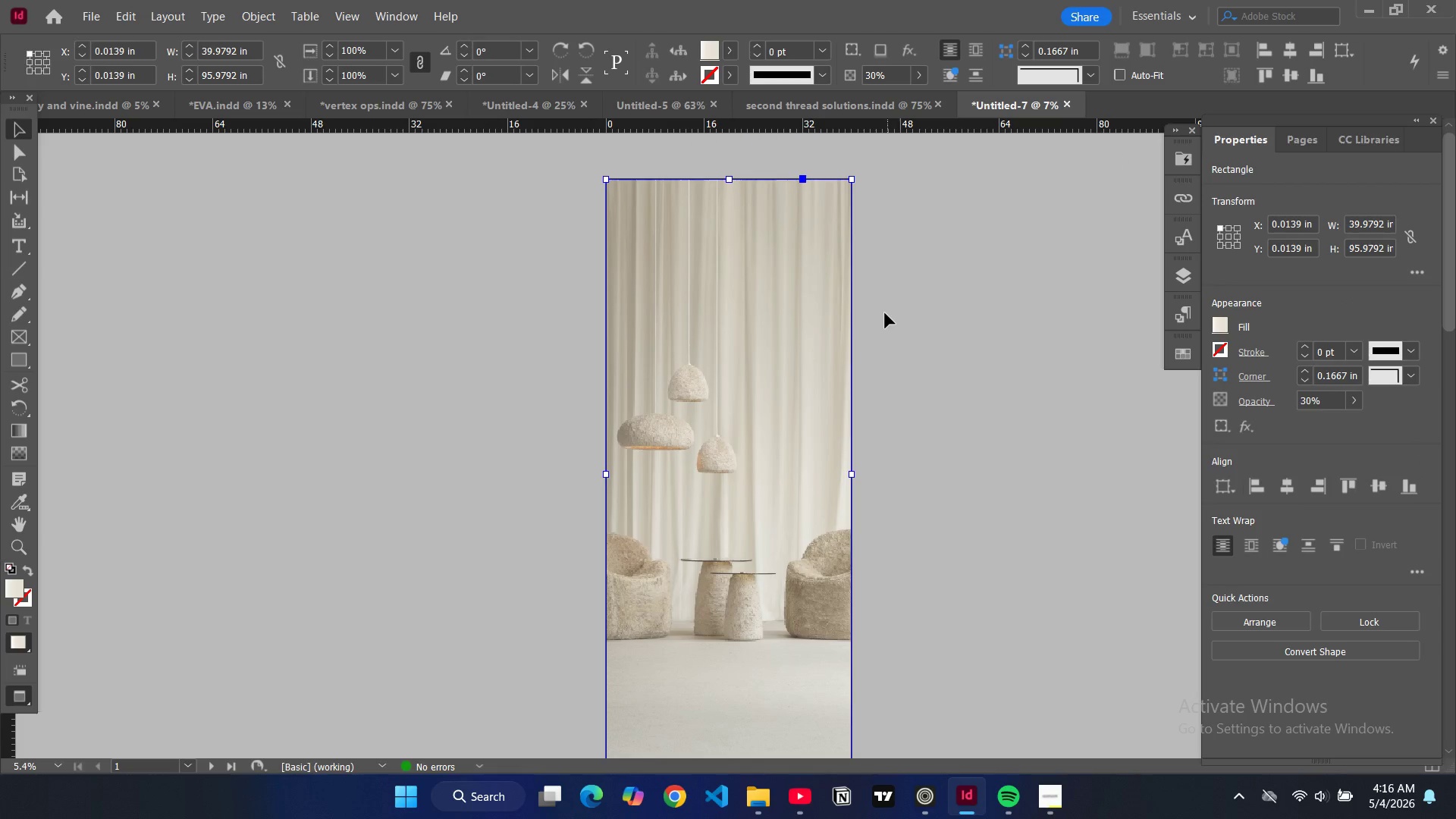 
key(W)
 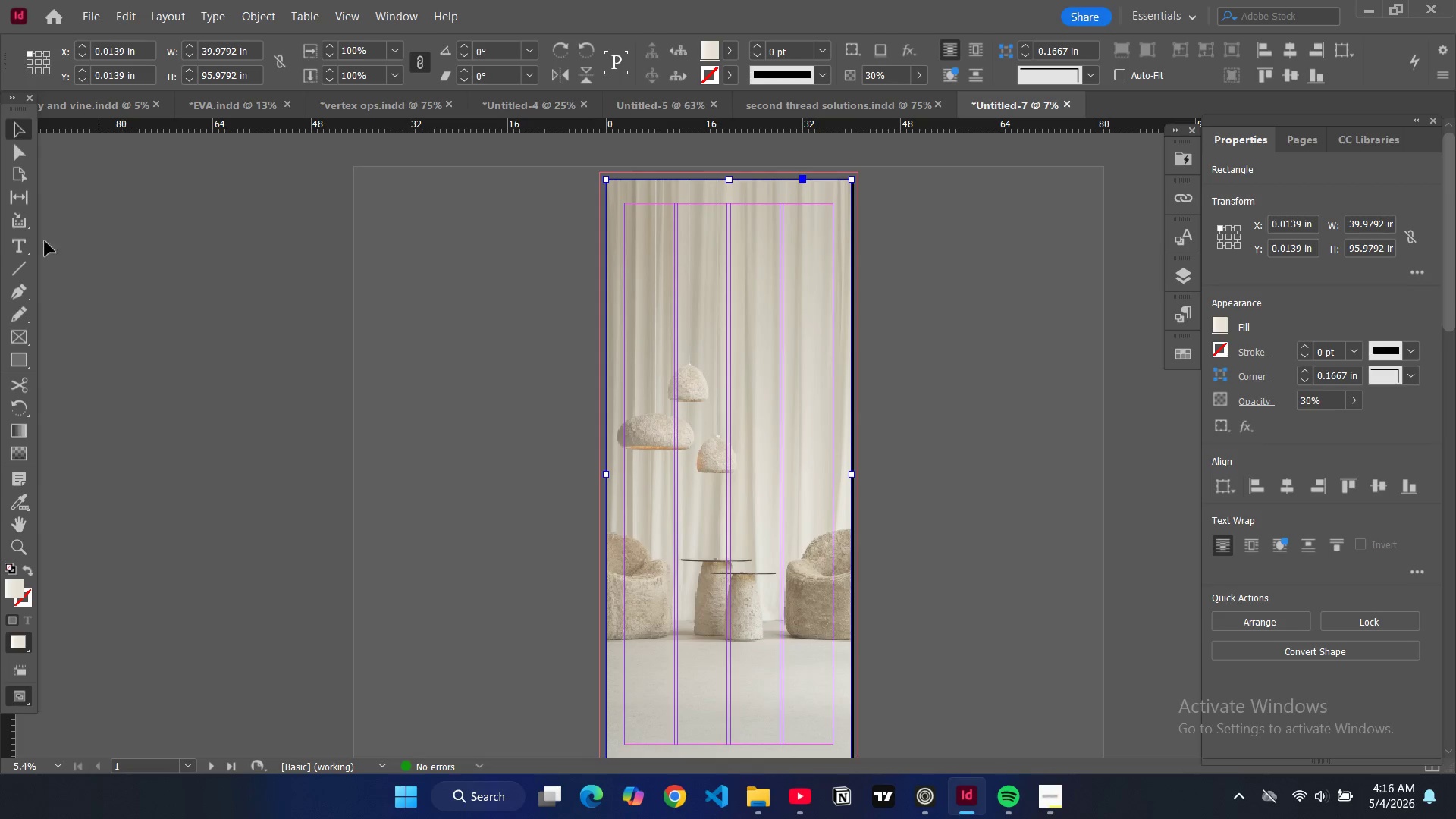 
left_click([18, 250])
 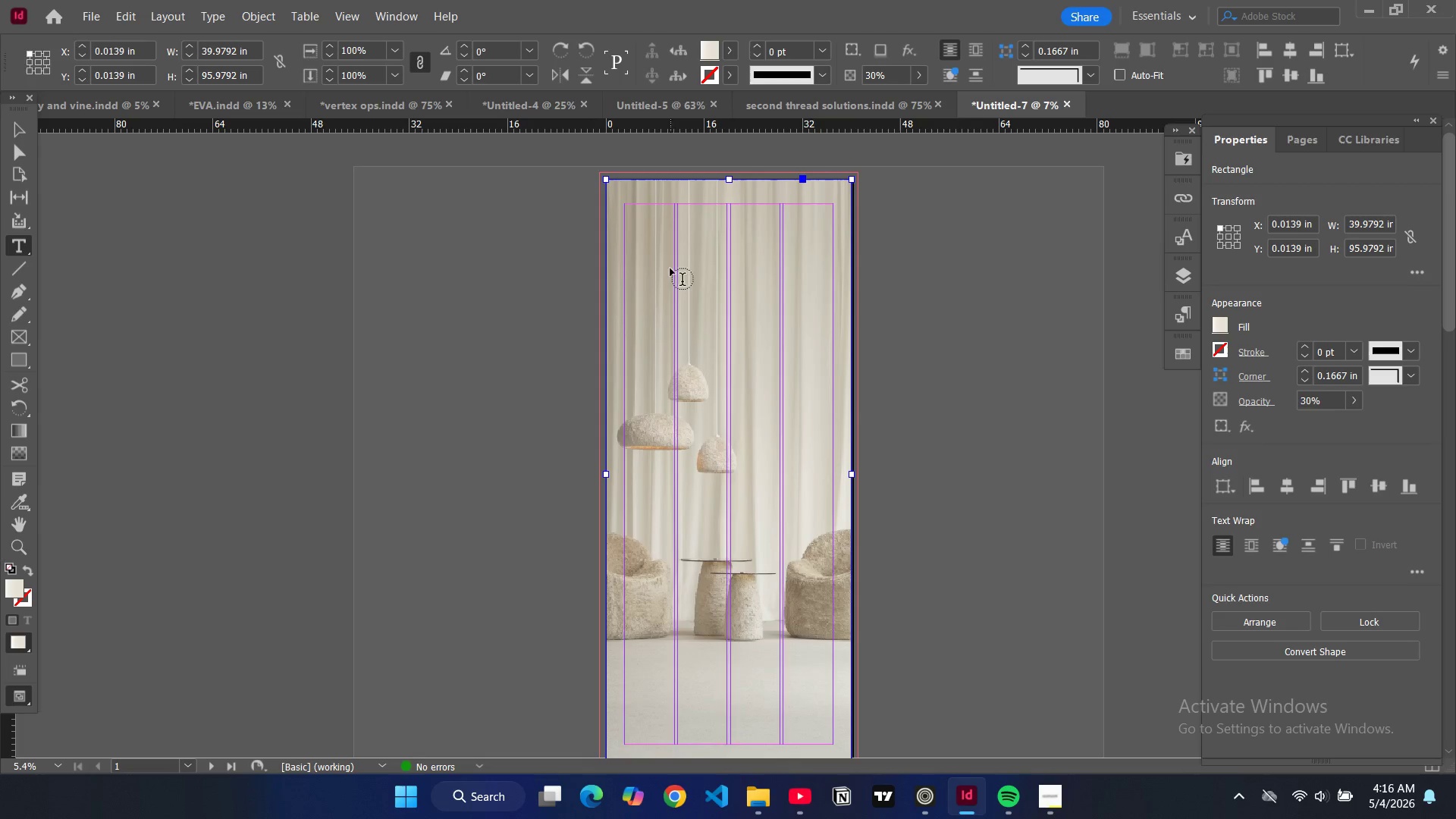 
left_click_drag(start_coordinate=[657, 265], to_coordinate=[808, 332])
 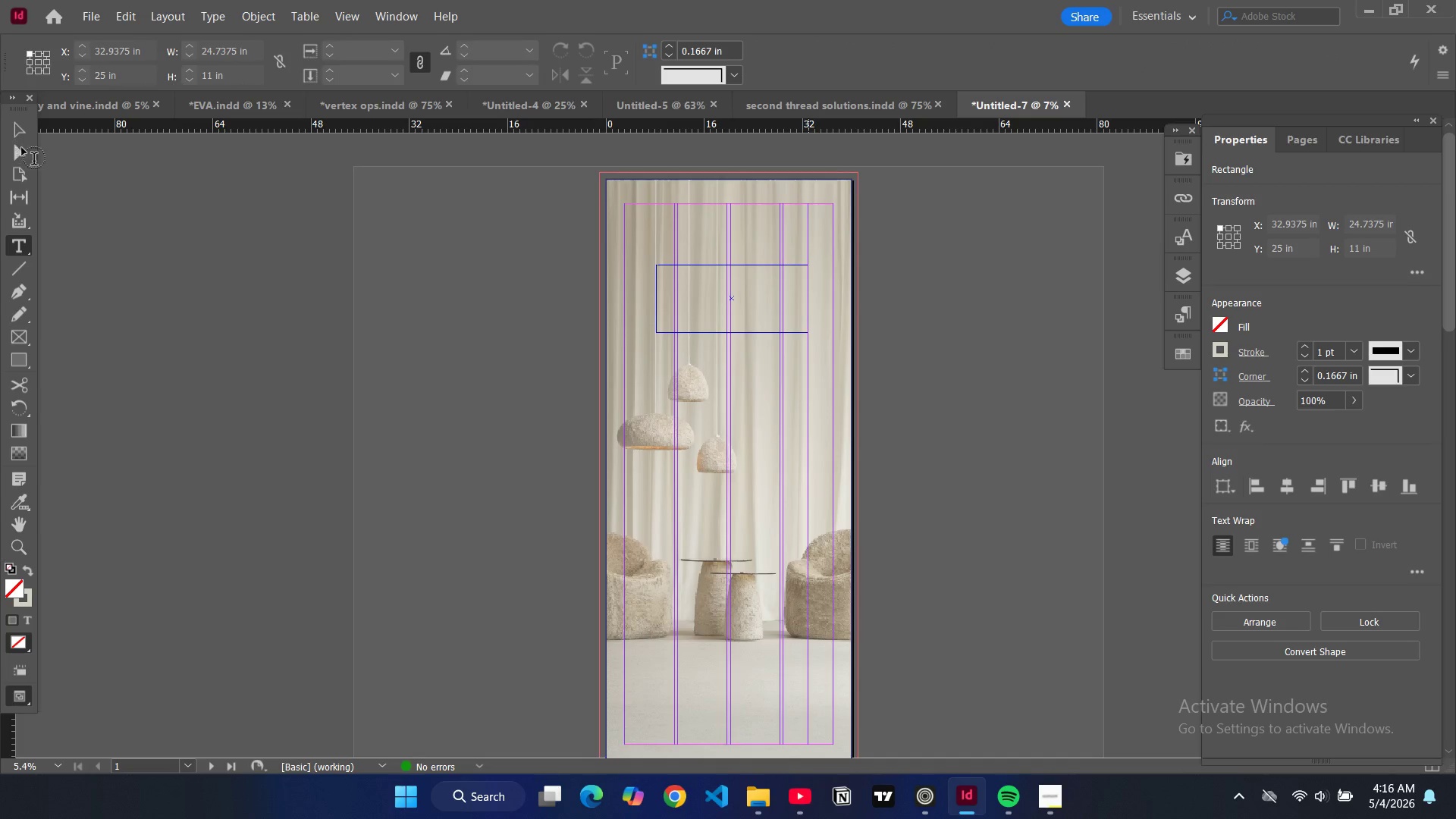 
left_click([19, 127])
 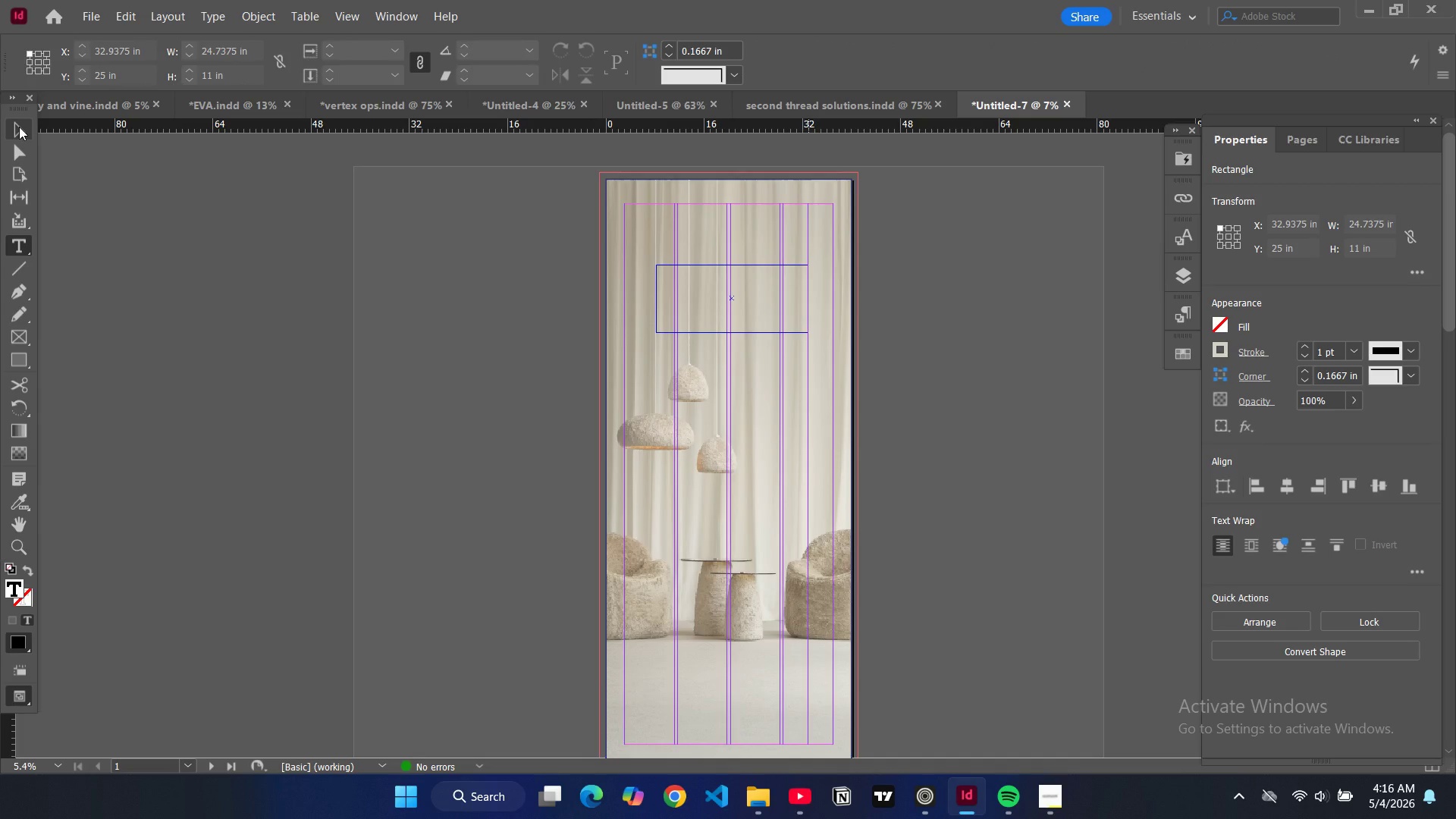 
left_click([19, 127])
 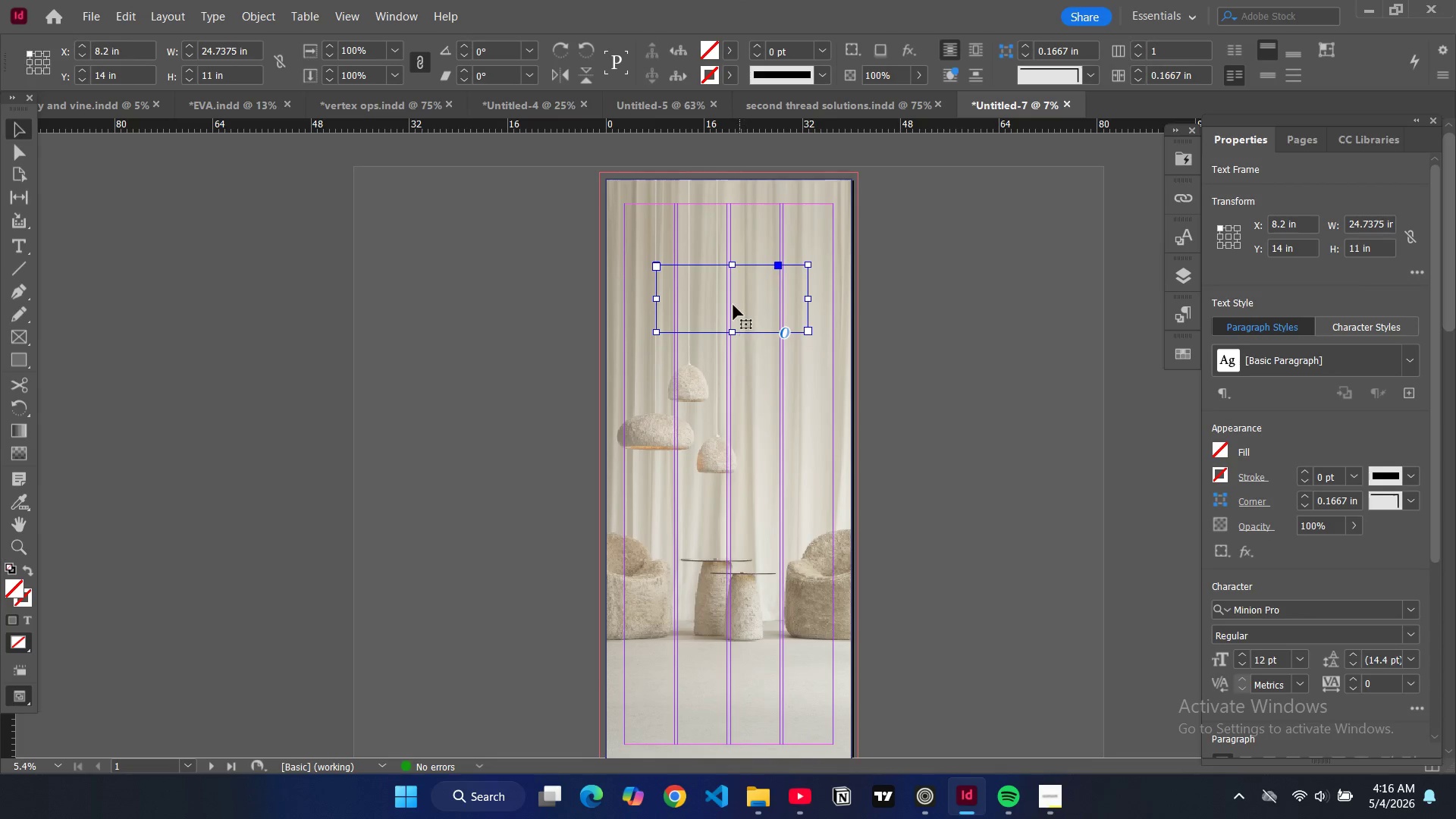 
double_click([701, 293])
 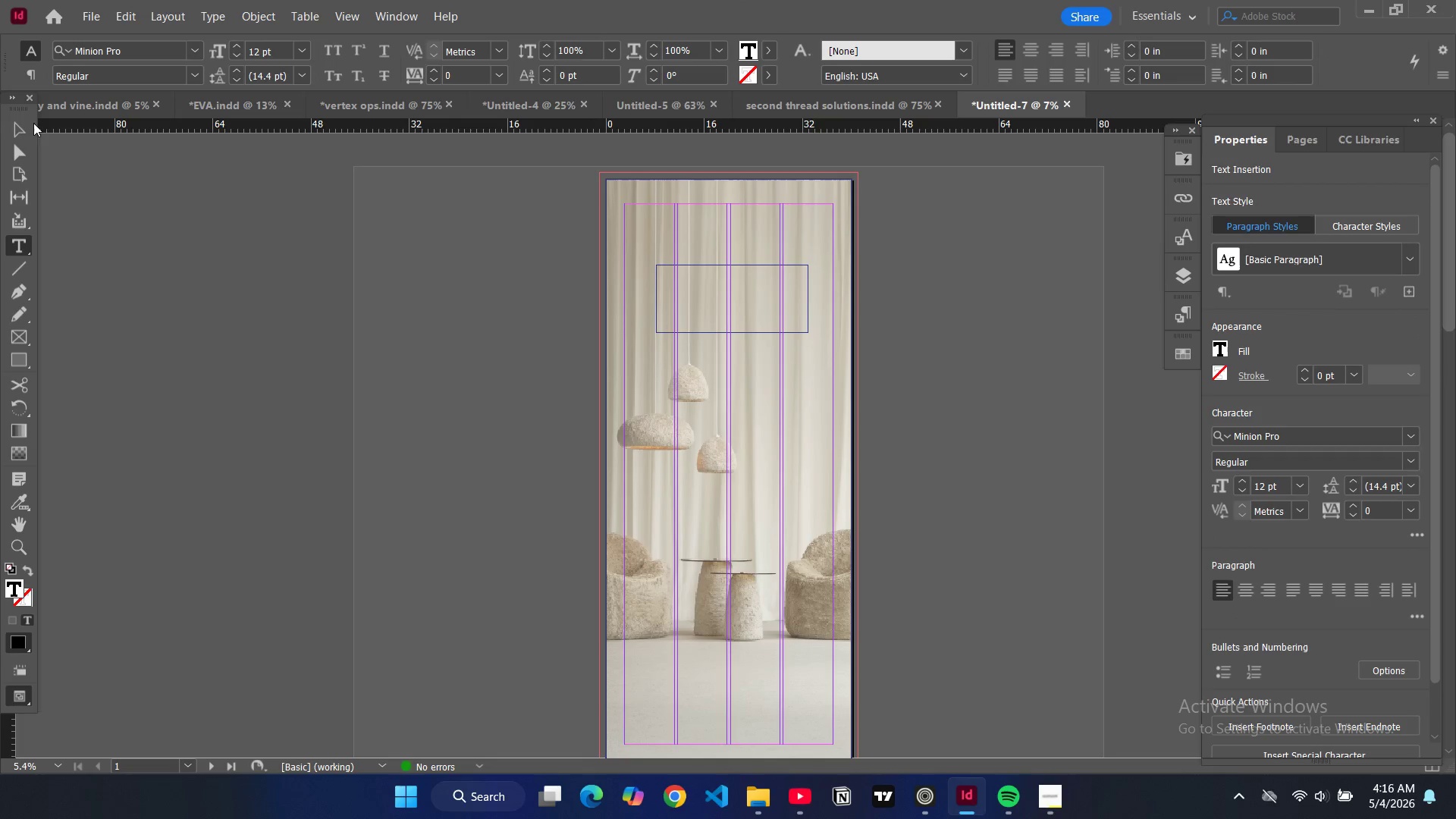 
left_click([14, 126])
 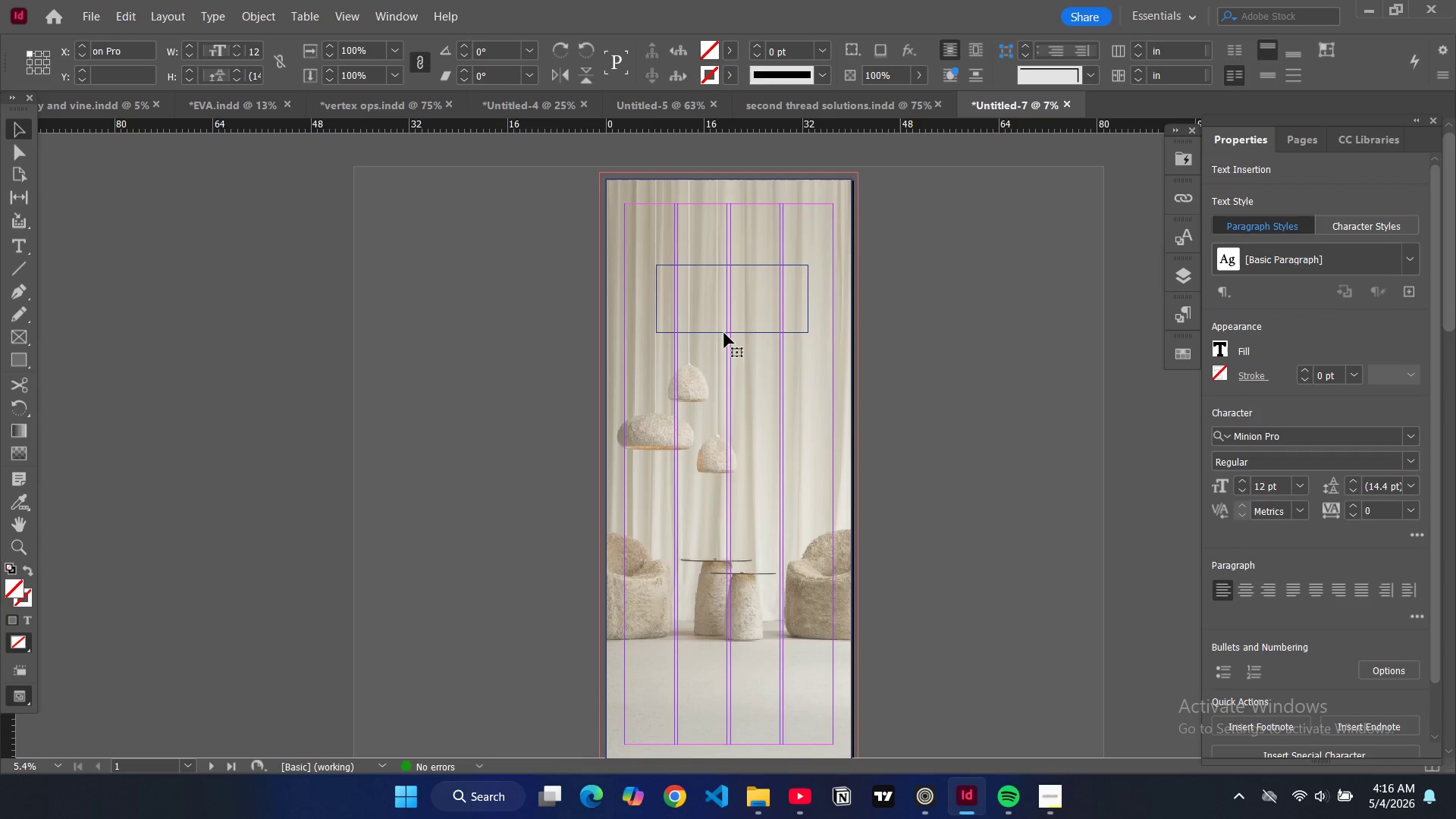 
left_click([720, 331])
 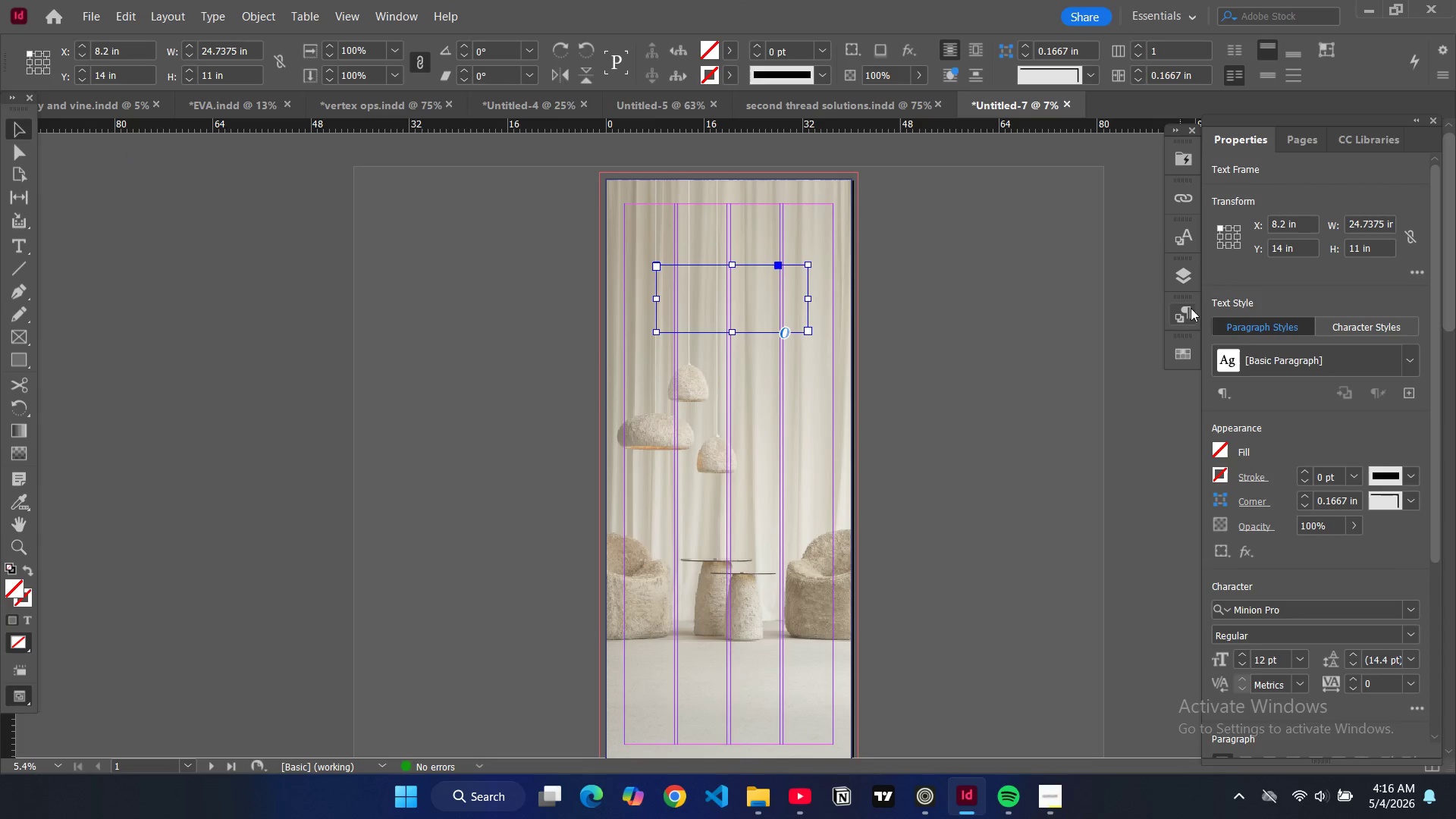 
left_click([1189, 309])
 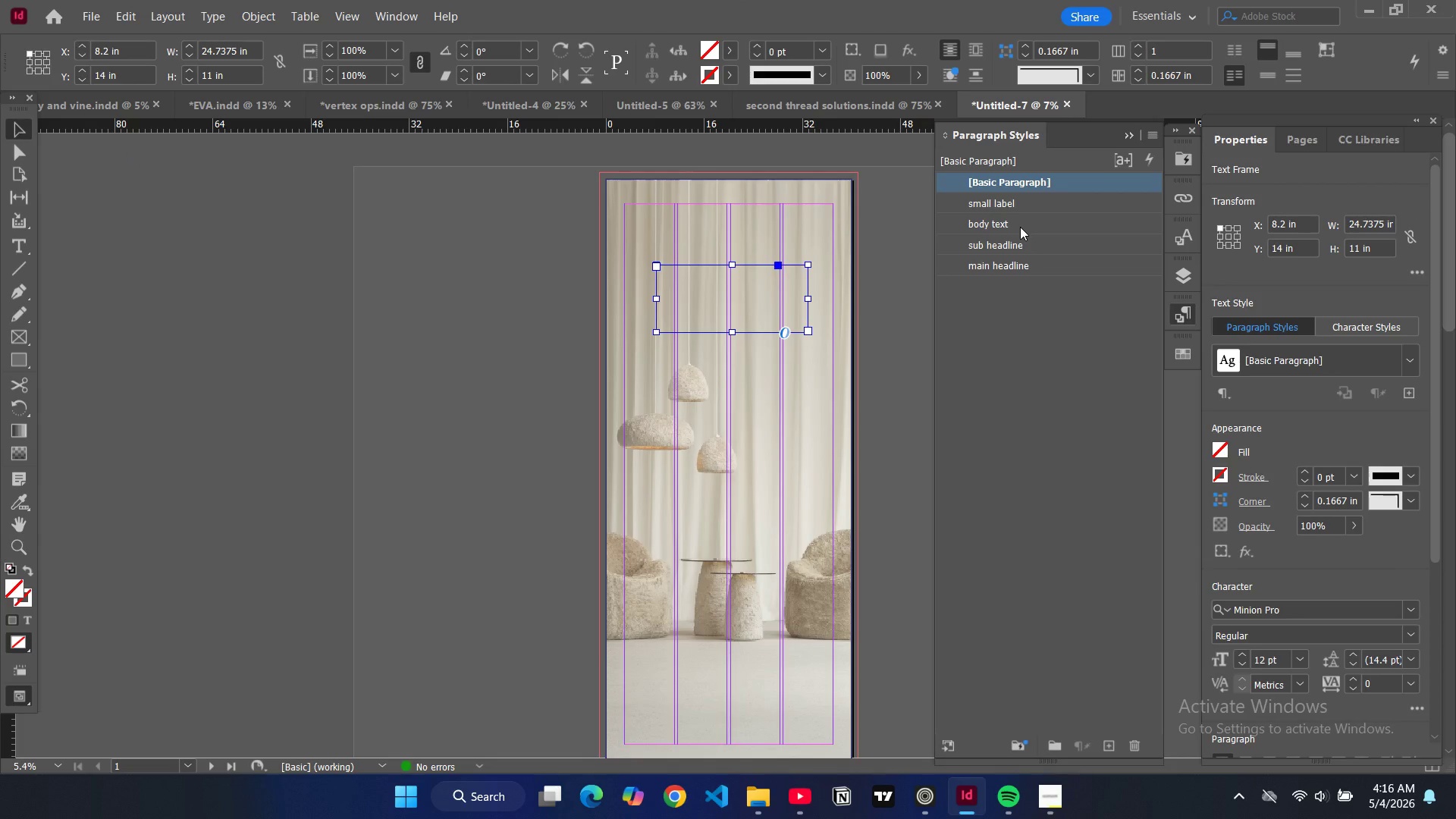 
left_click([1014, 259])
 